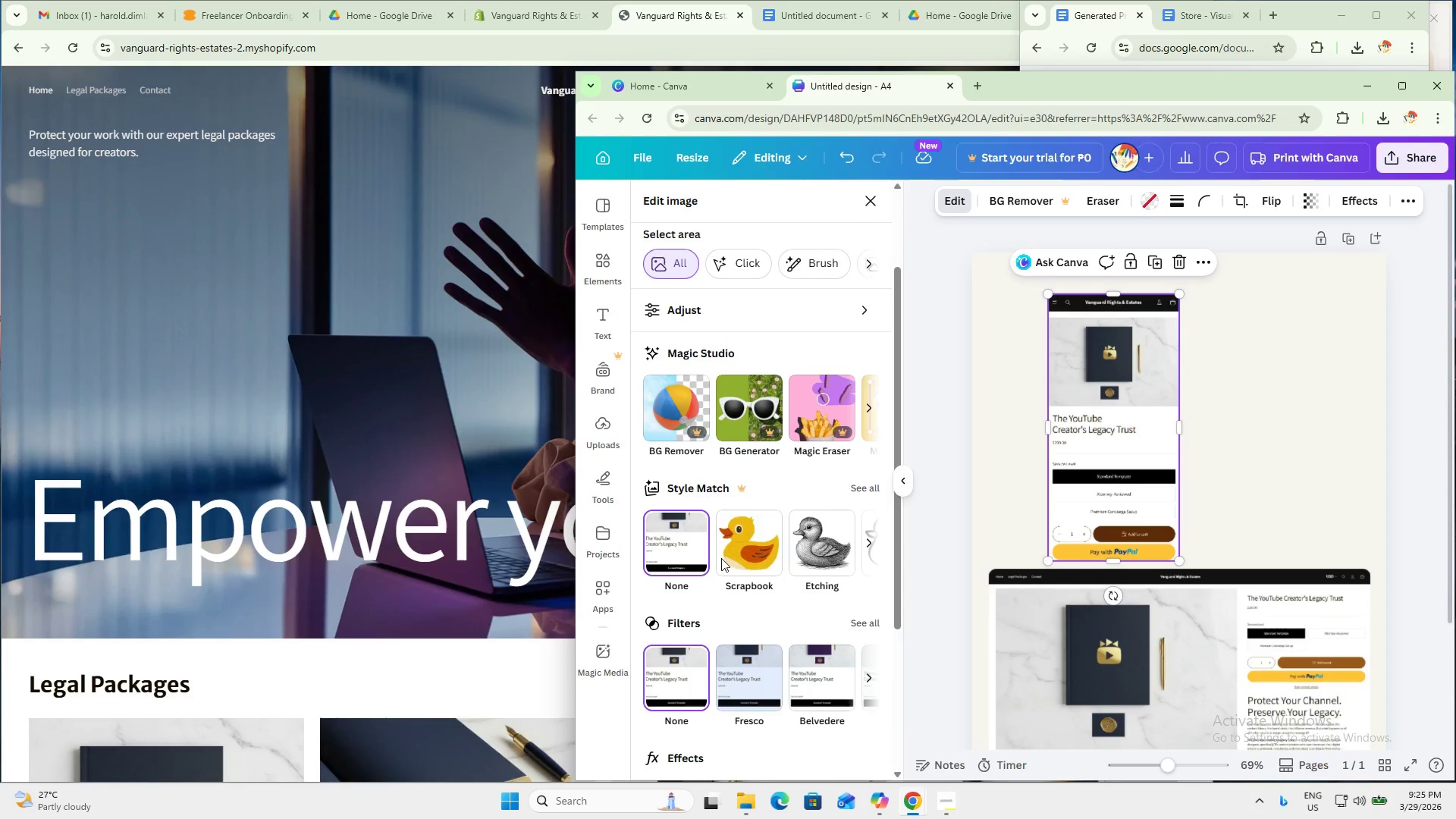 
left_click([773, 311])
 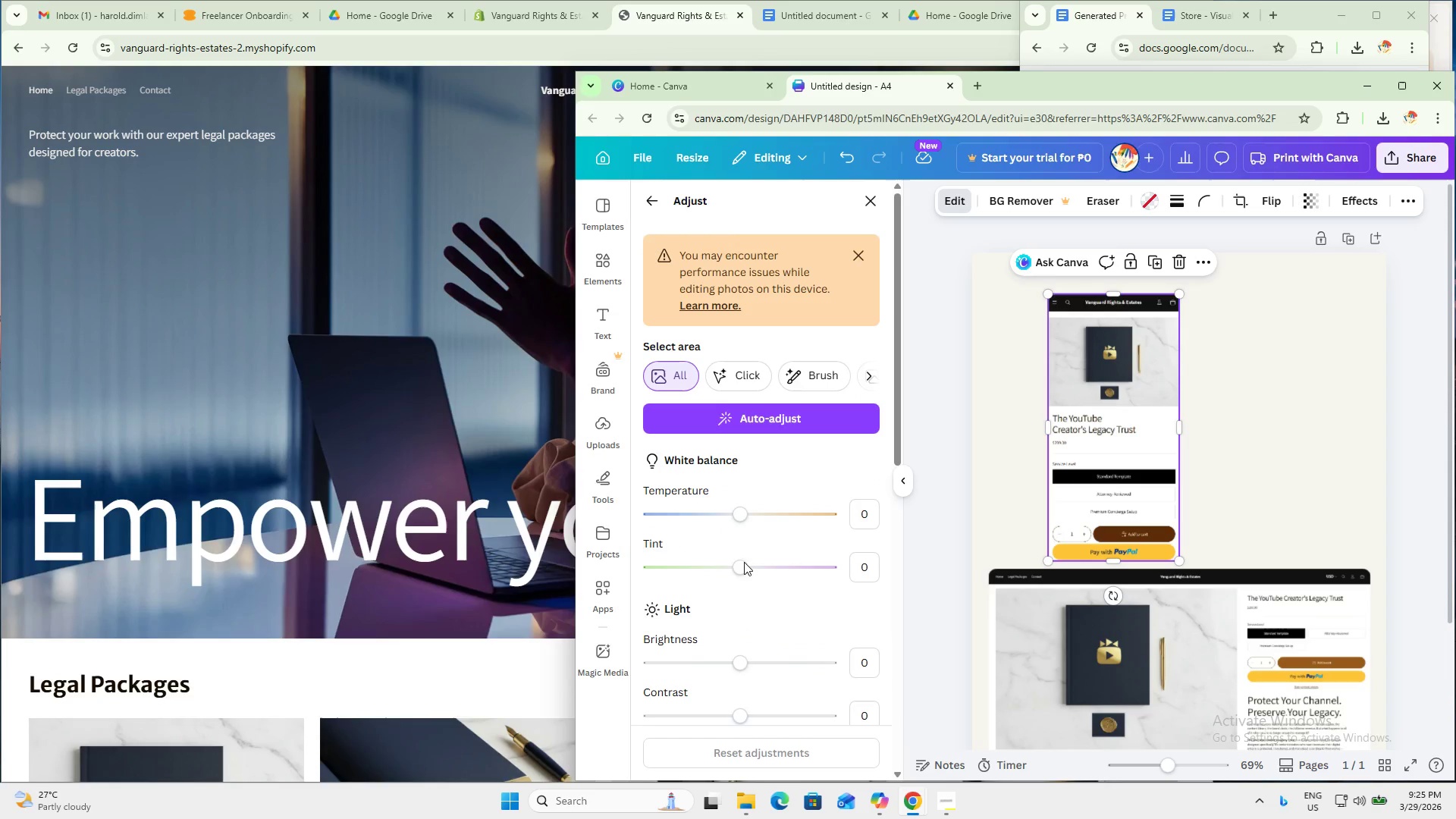 
scroll: coordinate [755, 432], scroll_direction: down, amount: 8.0
 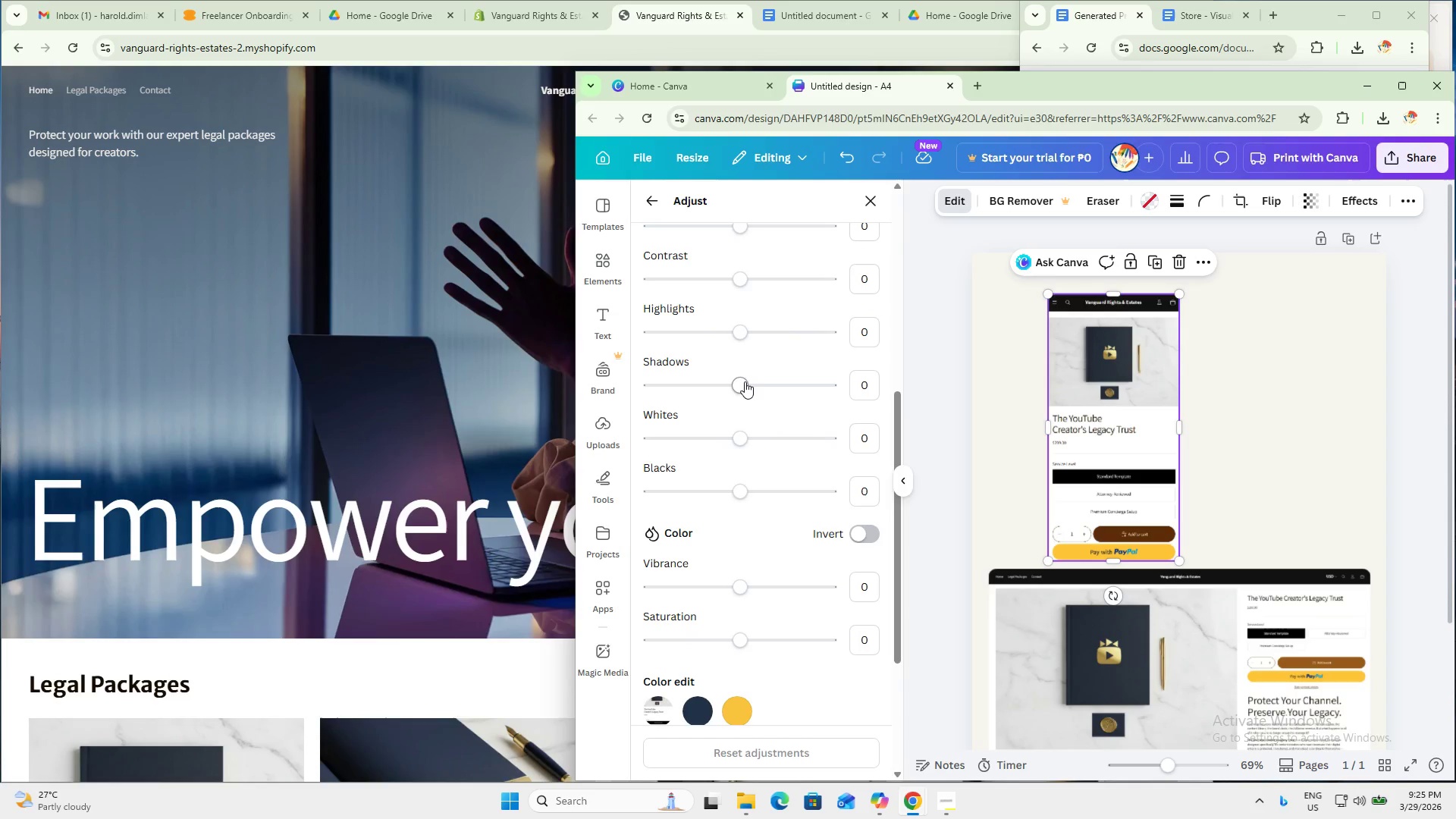 
left_click_drag(start_coordinate=[743, 381], to_coordinate=[762, 375])
 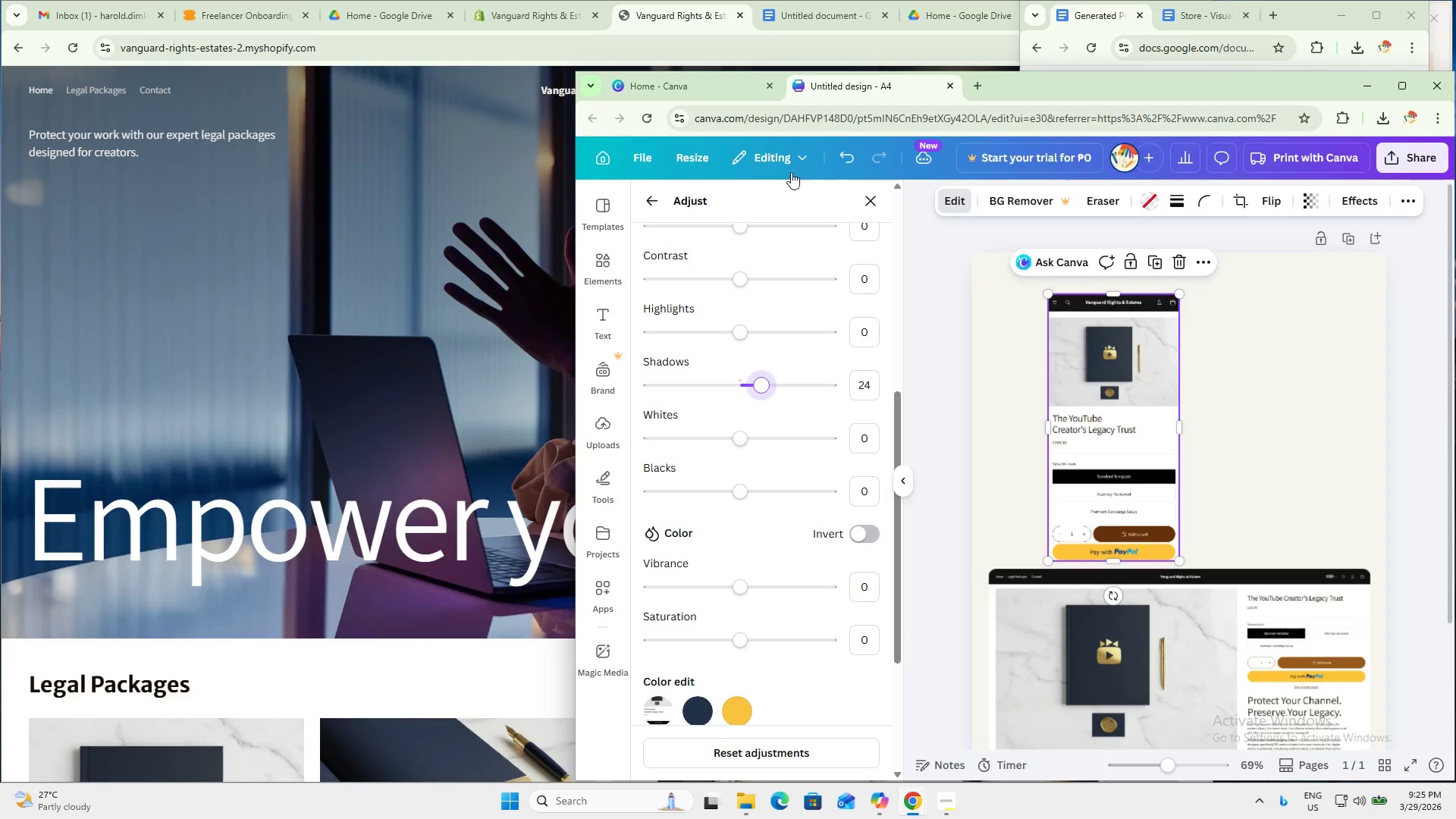 
left_click([849, 155])
 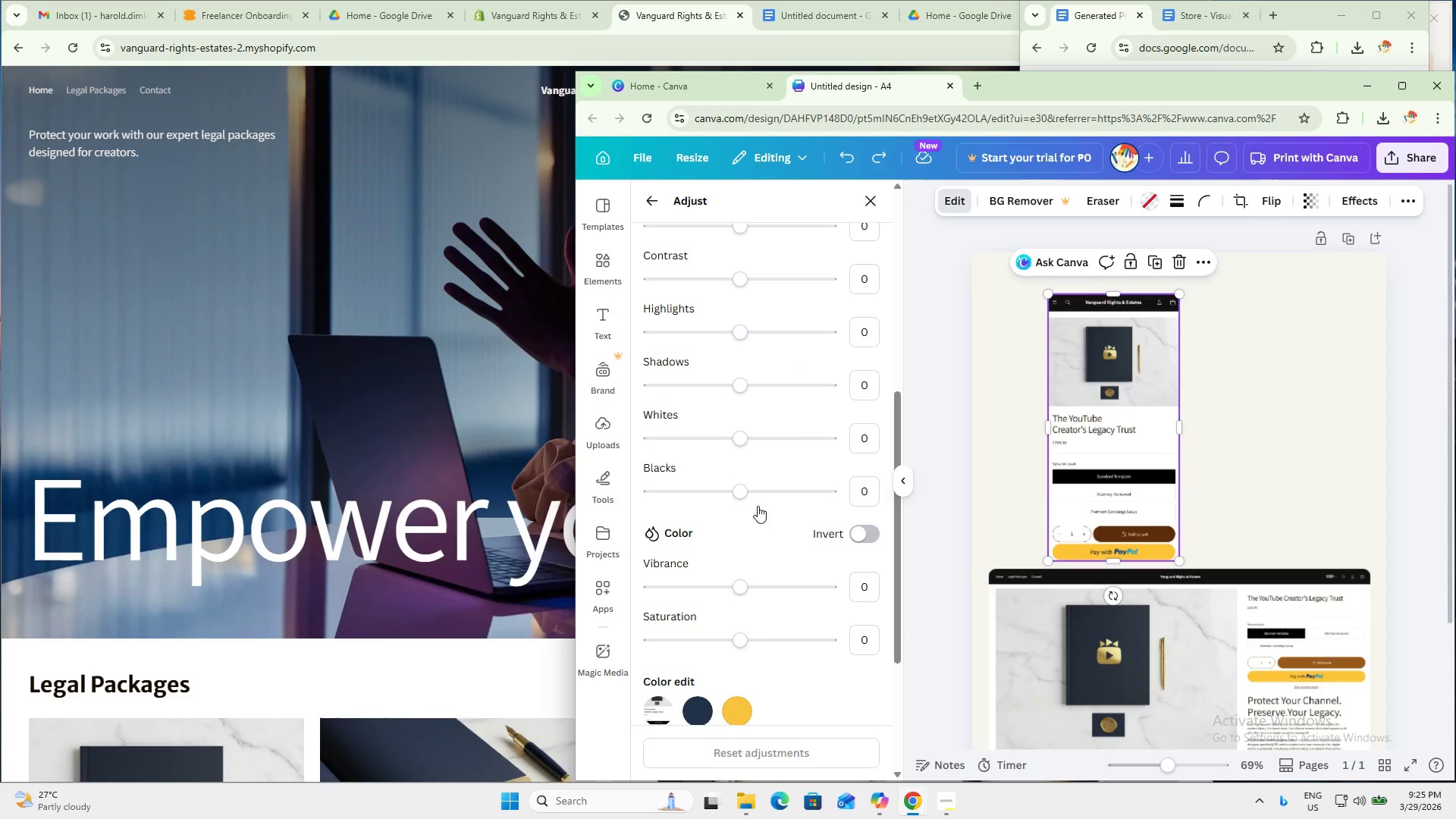 
scroll: coordinate [736, 396], scroll_direction: up, amount: 12.0
 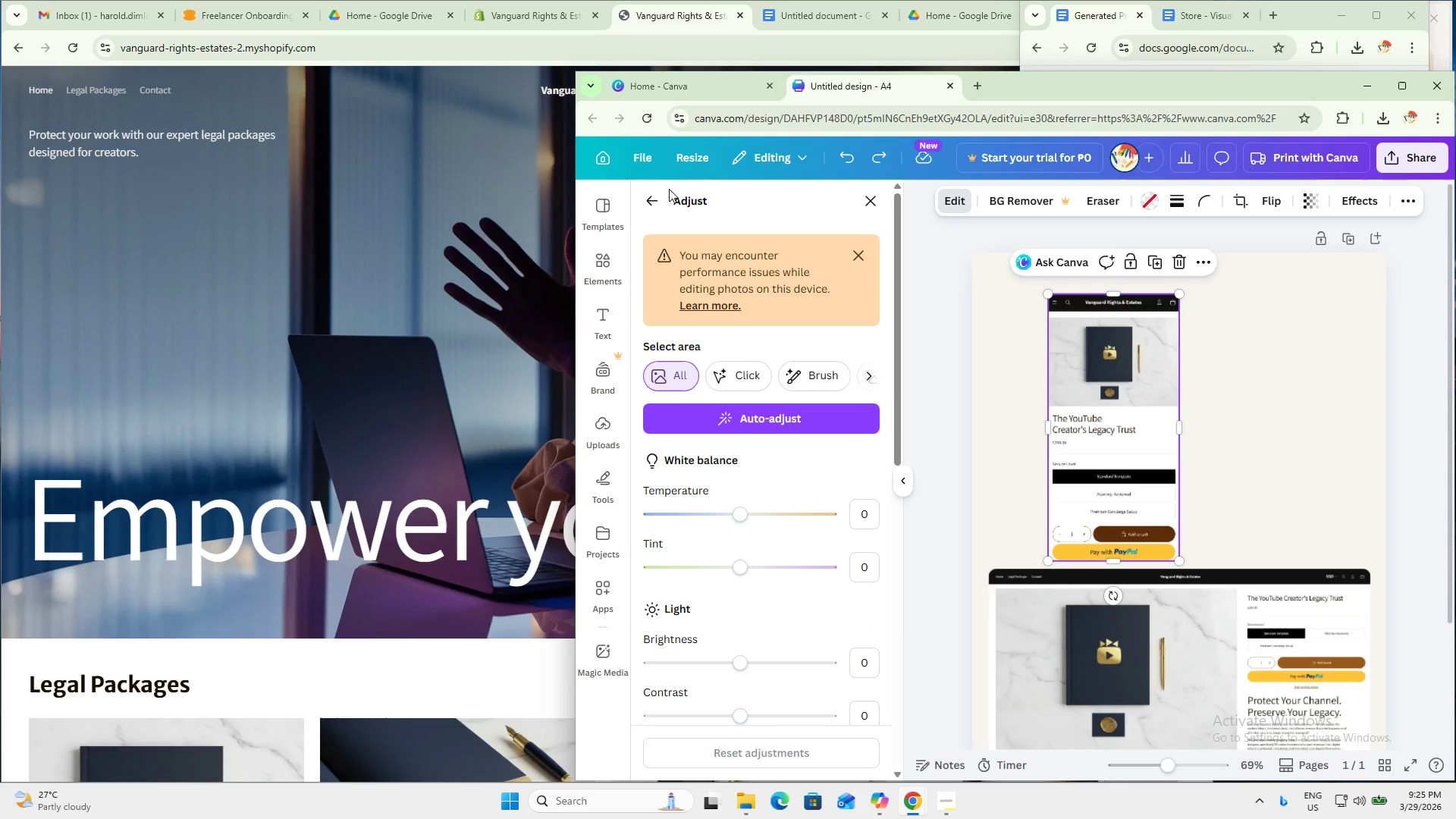 
left_click([653, 204])
 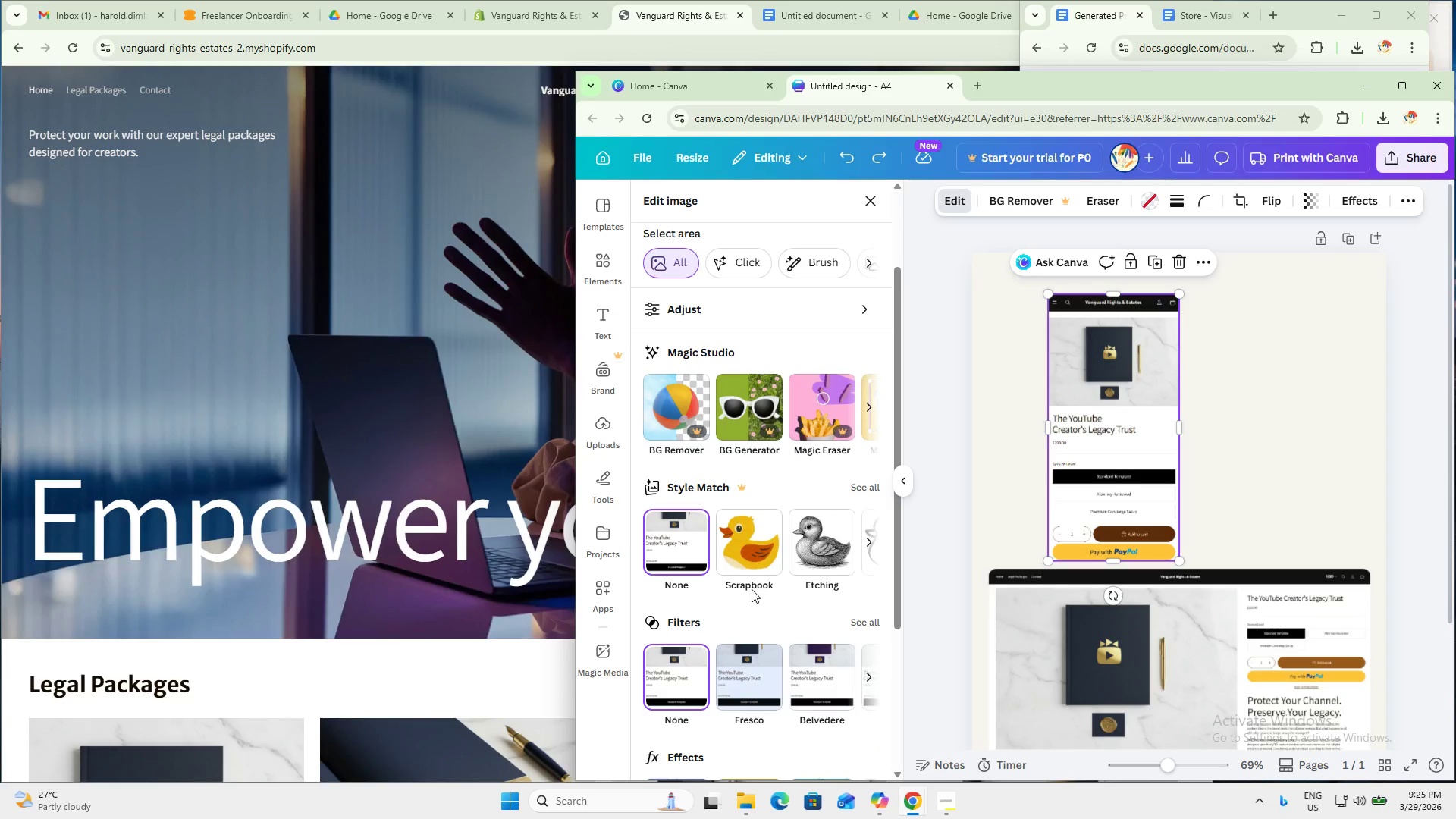 
scroll: coordinate [757, 623], scroll_direction: down, amount: 6.0
 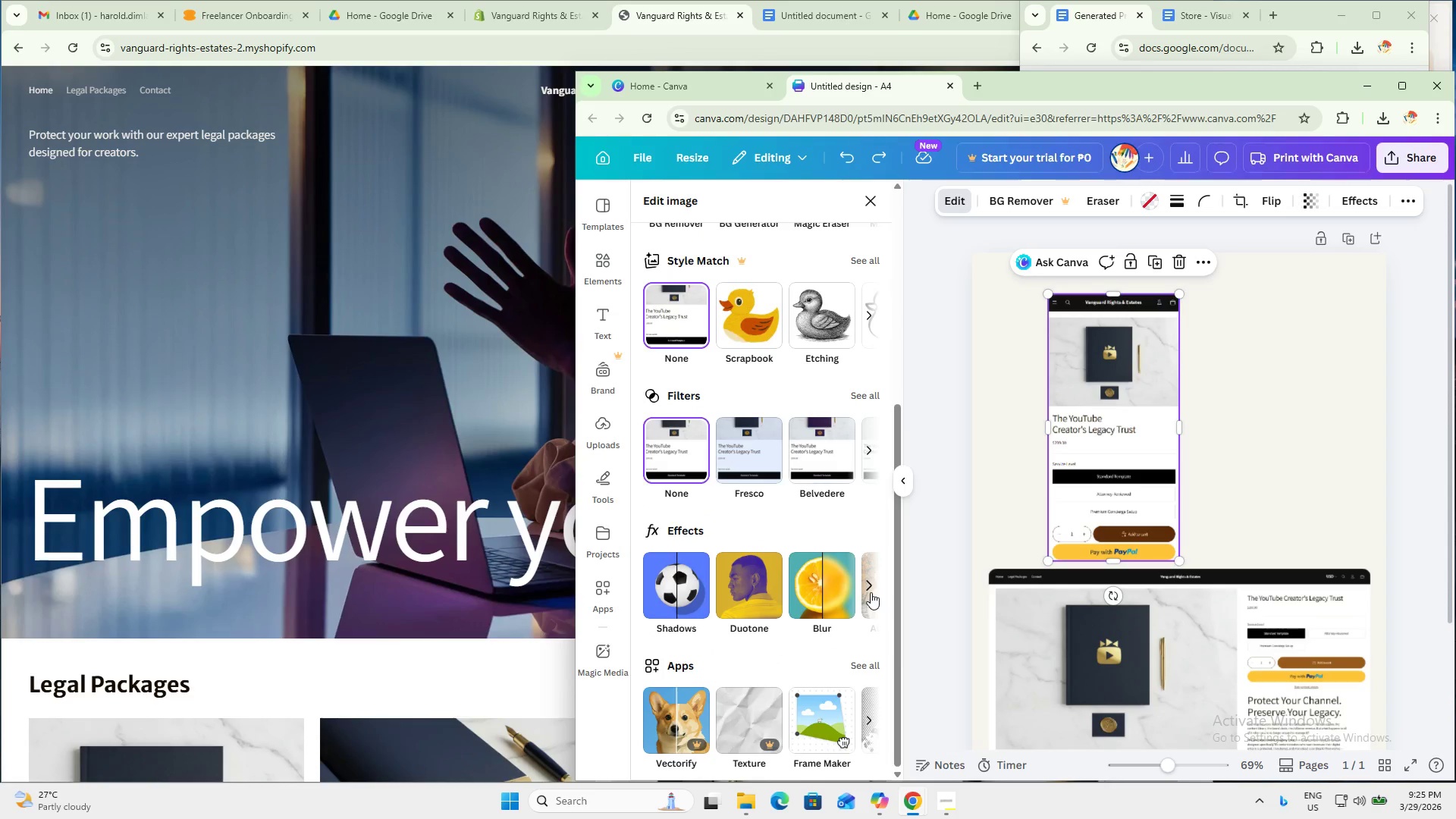 
left_click([675, 604])
 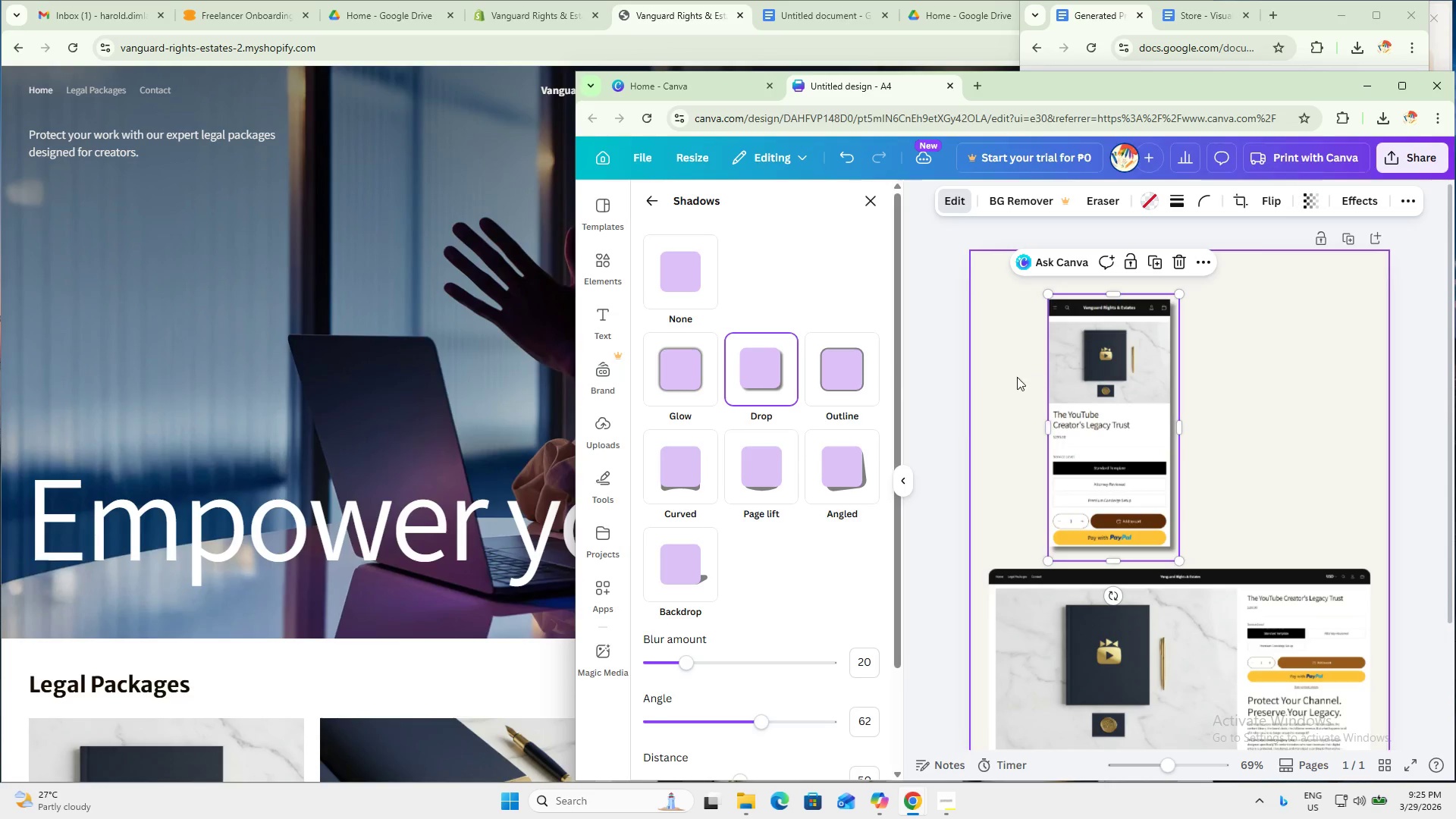 
wait(7.98)
 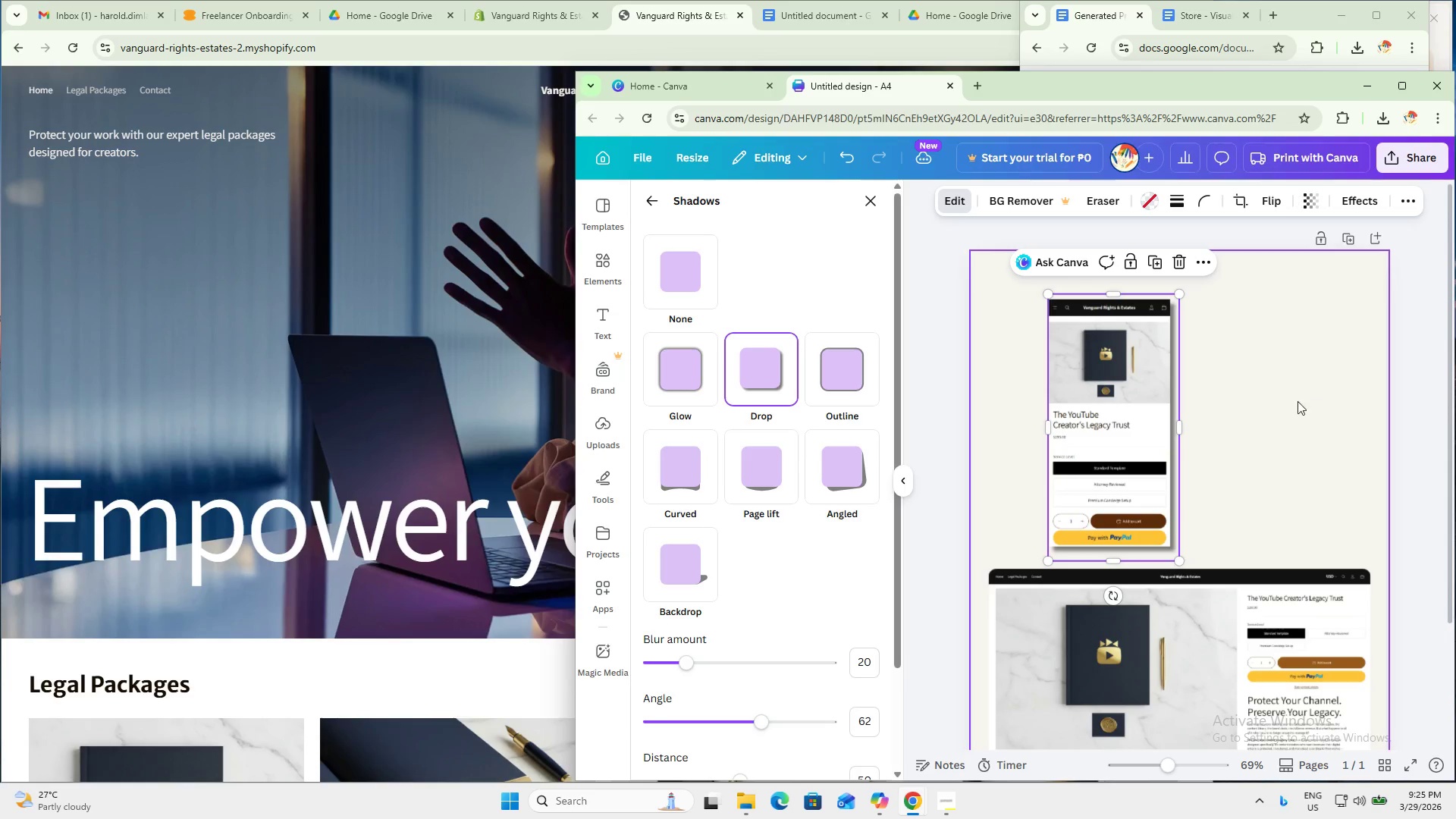 
left_click([1274, 641])
 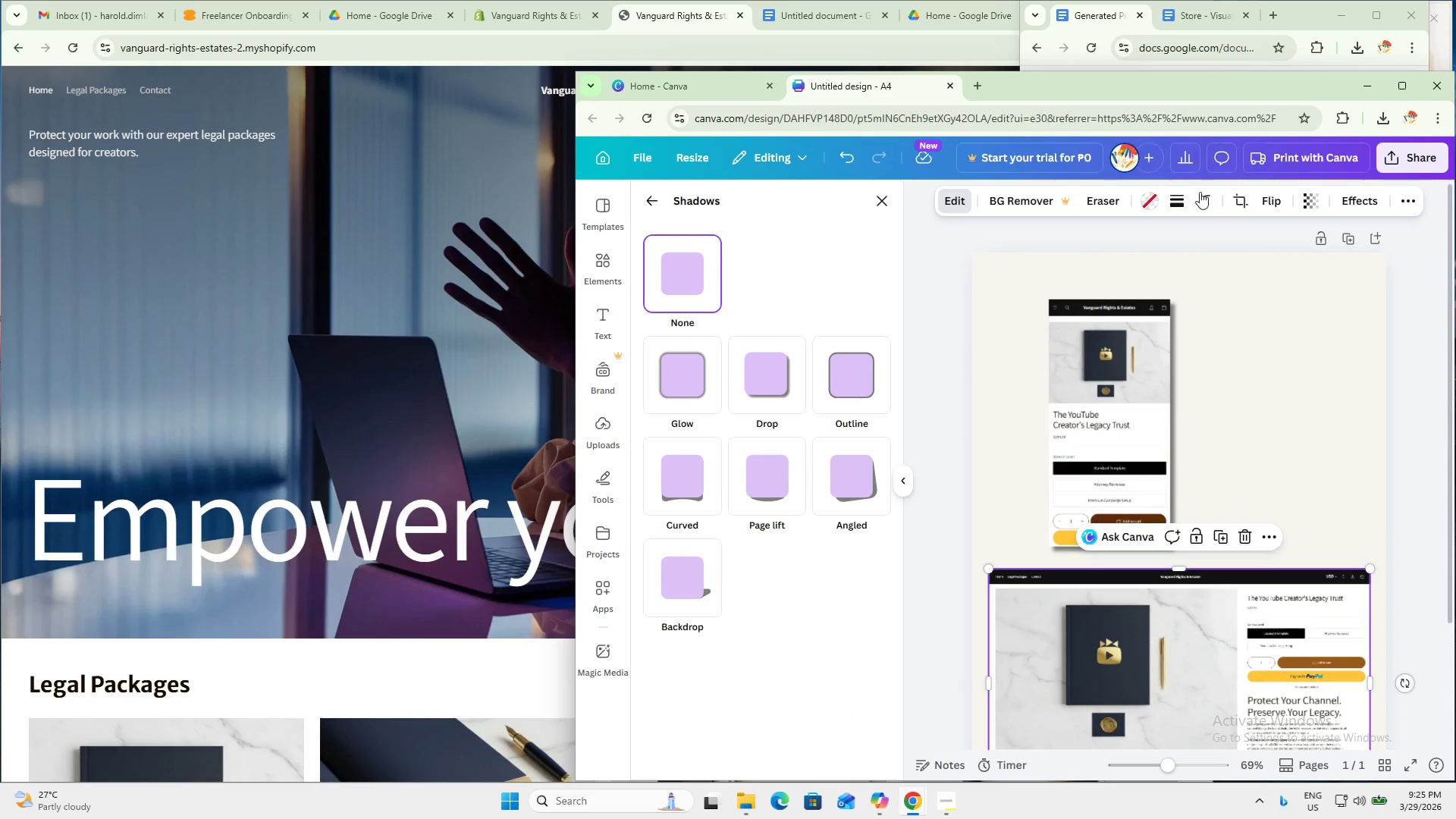 
left_click([1211, 193])
 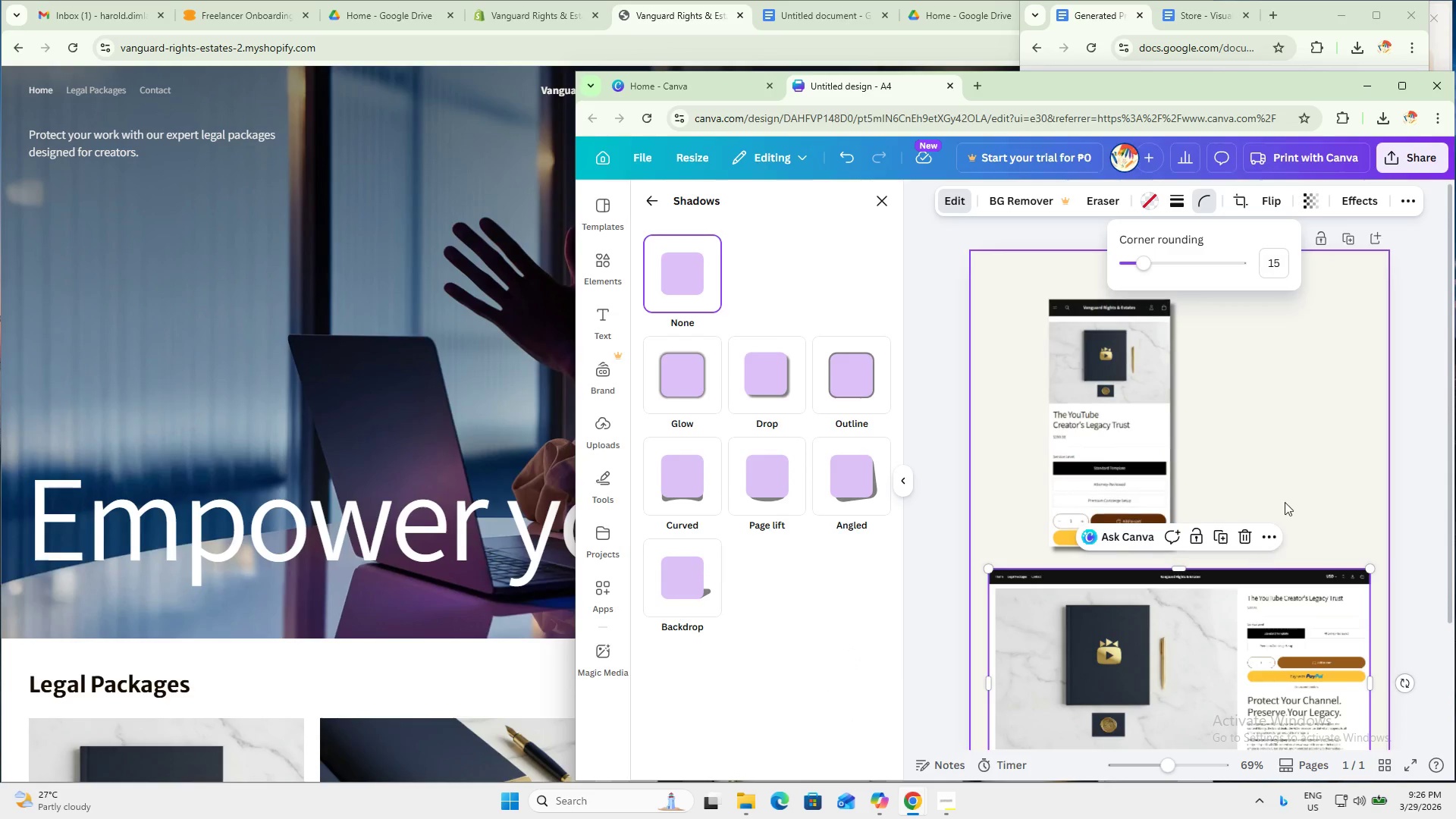 
double_click([1138, 455])
 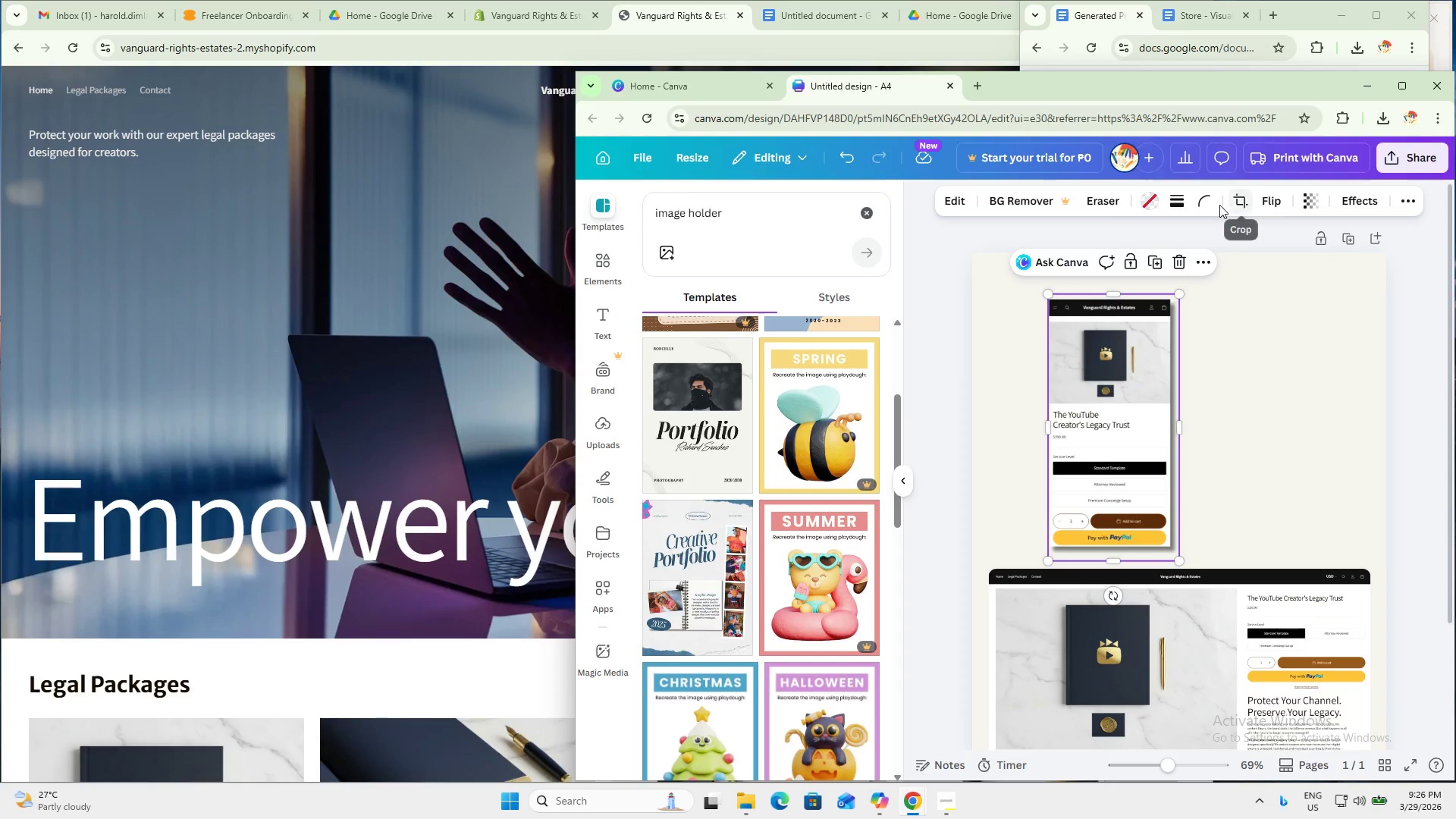 
left_click([1242, 204])
 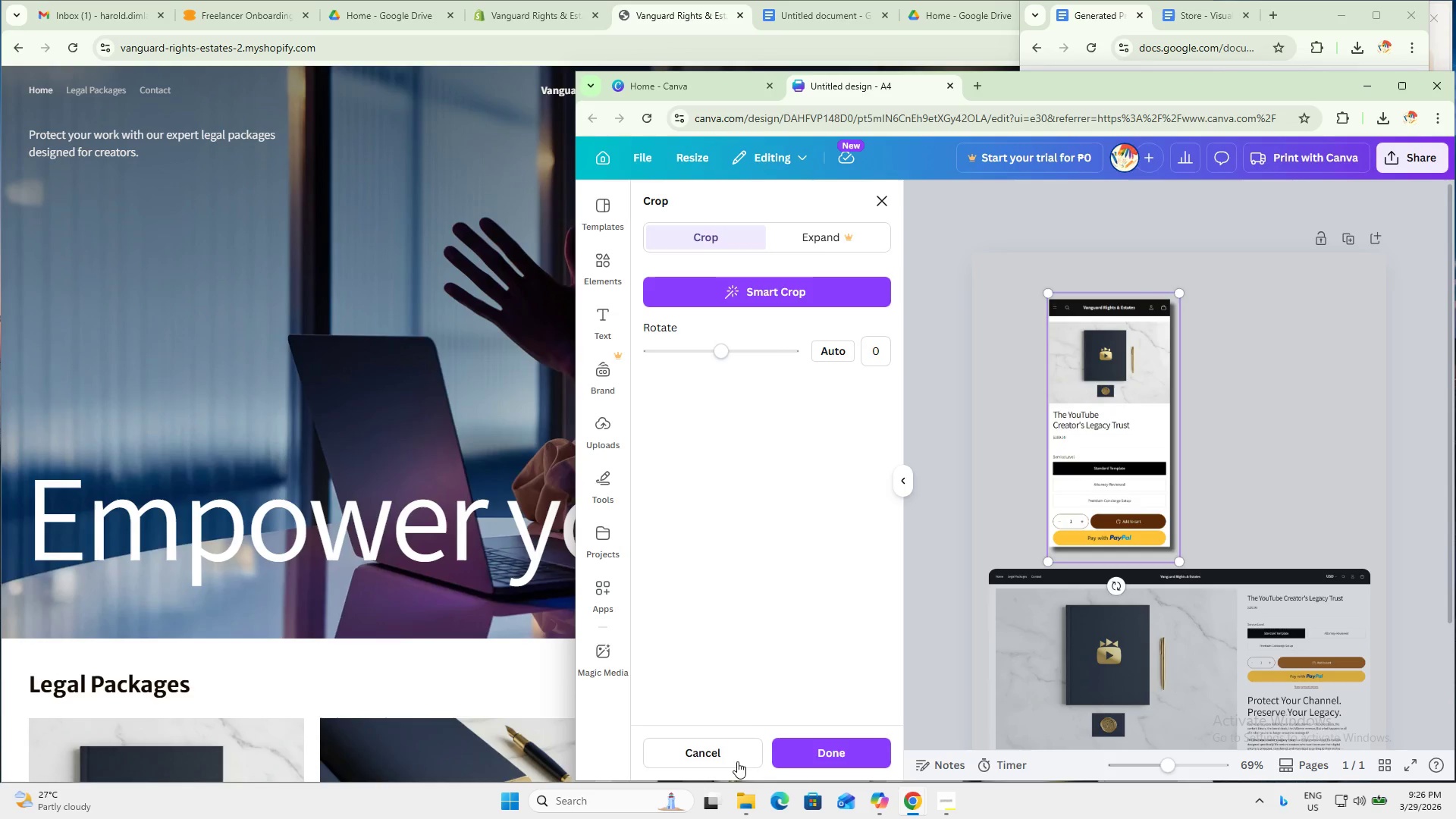 
left_click([1200, 198])
 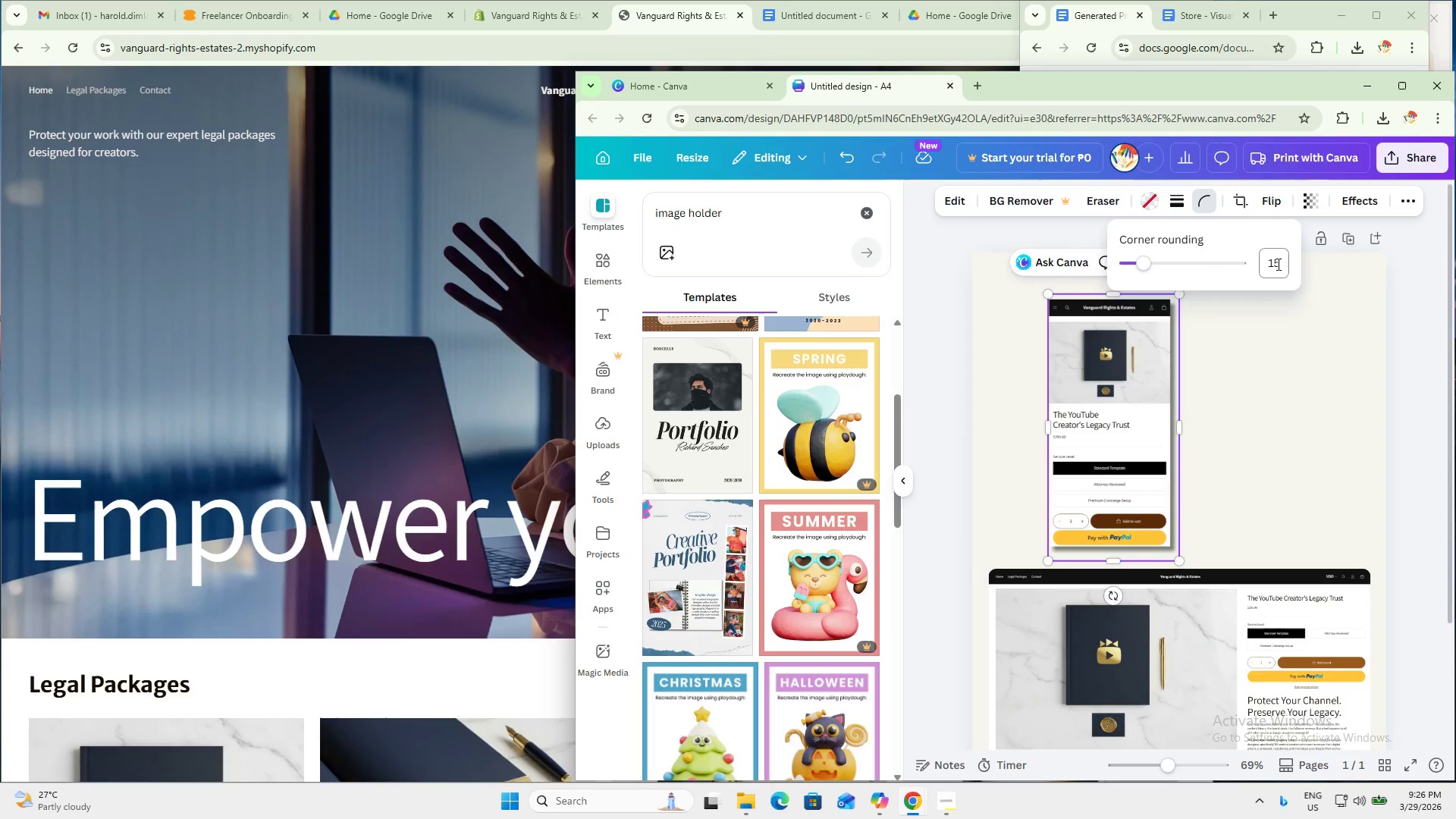 
left_click_drag(start_coordinate=[1147, 262], to_coordinate=[1212, 249])
 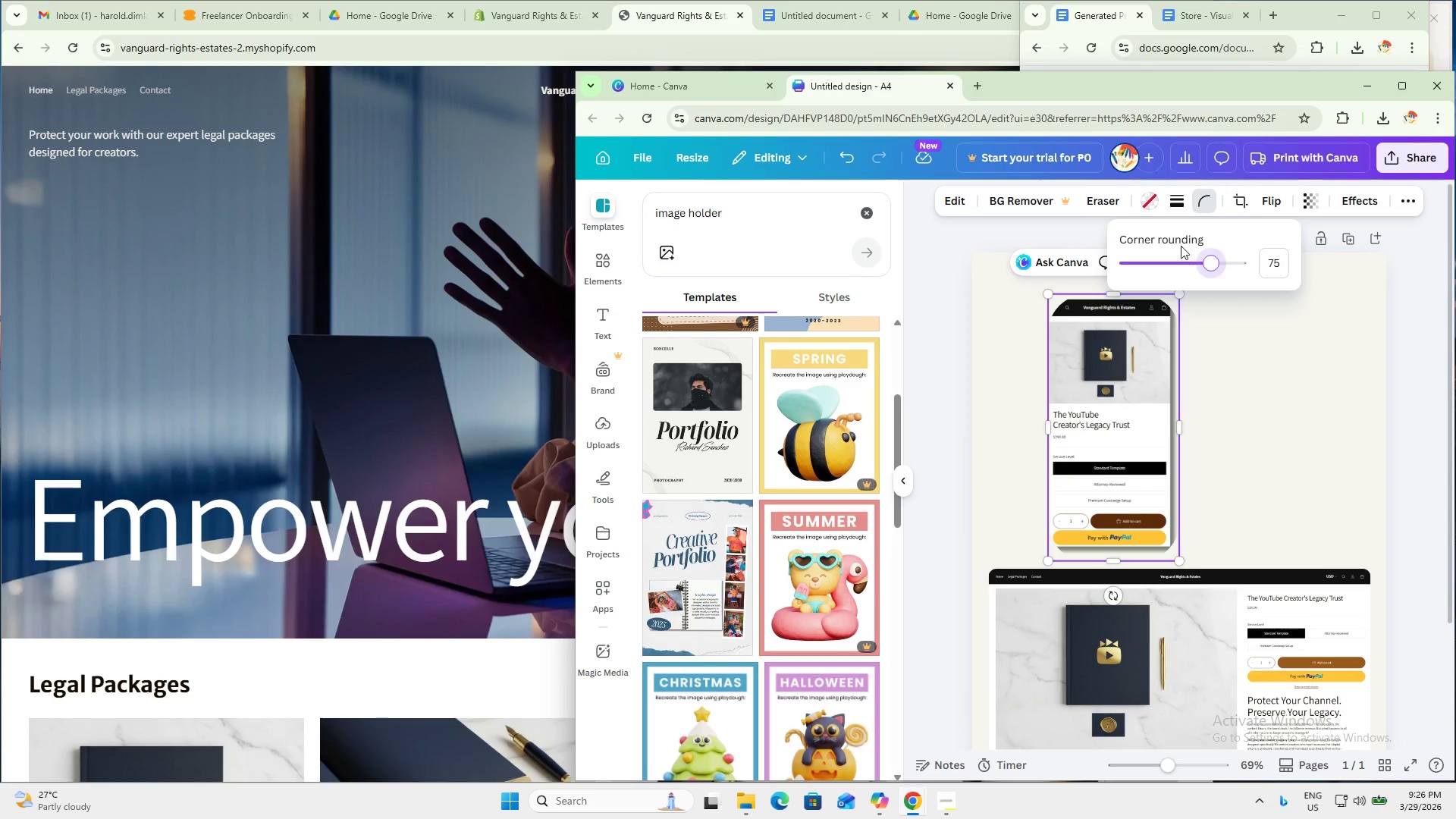 
key(Control+ControlLeft)
 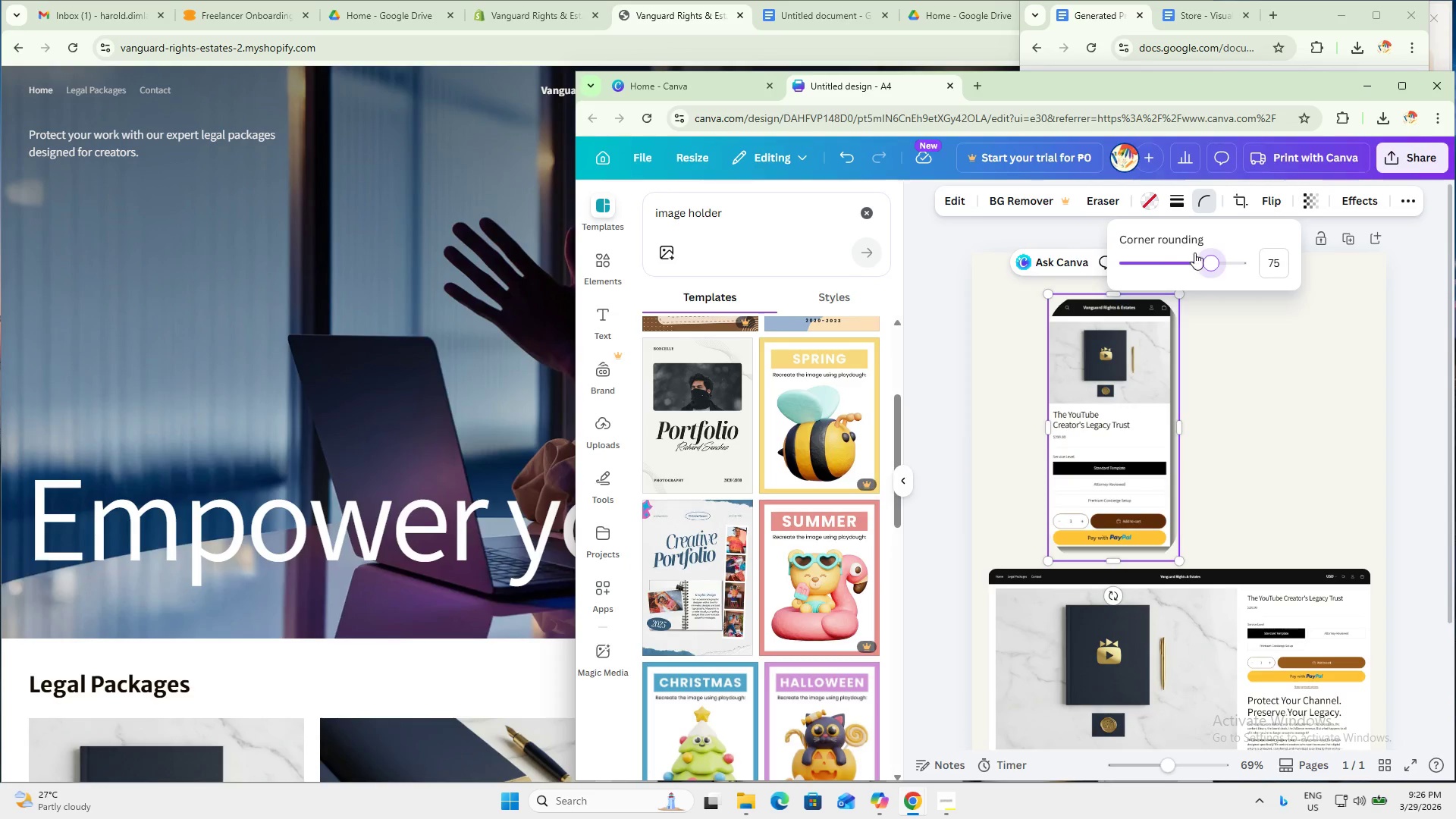 
key(Control+Z)
 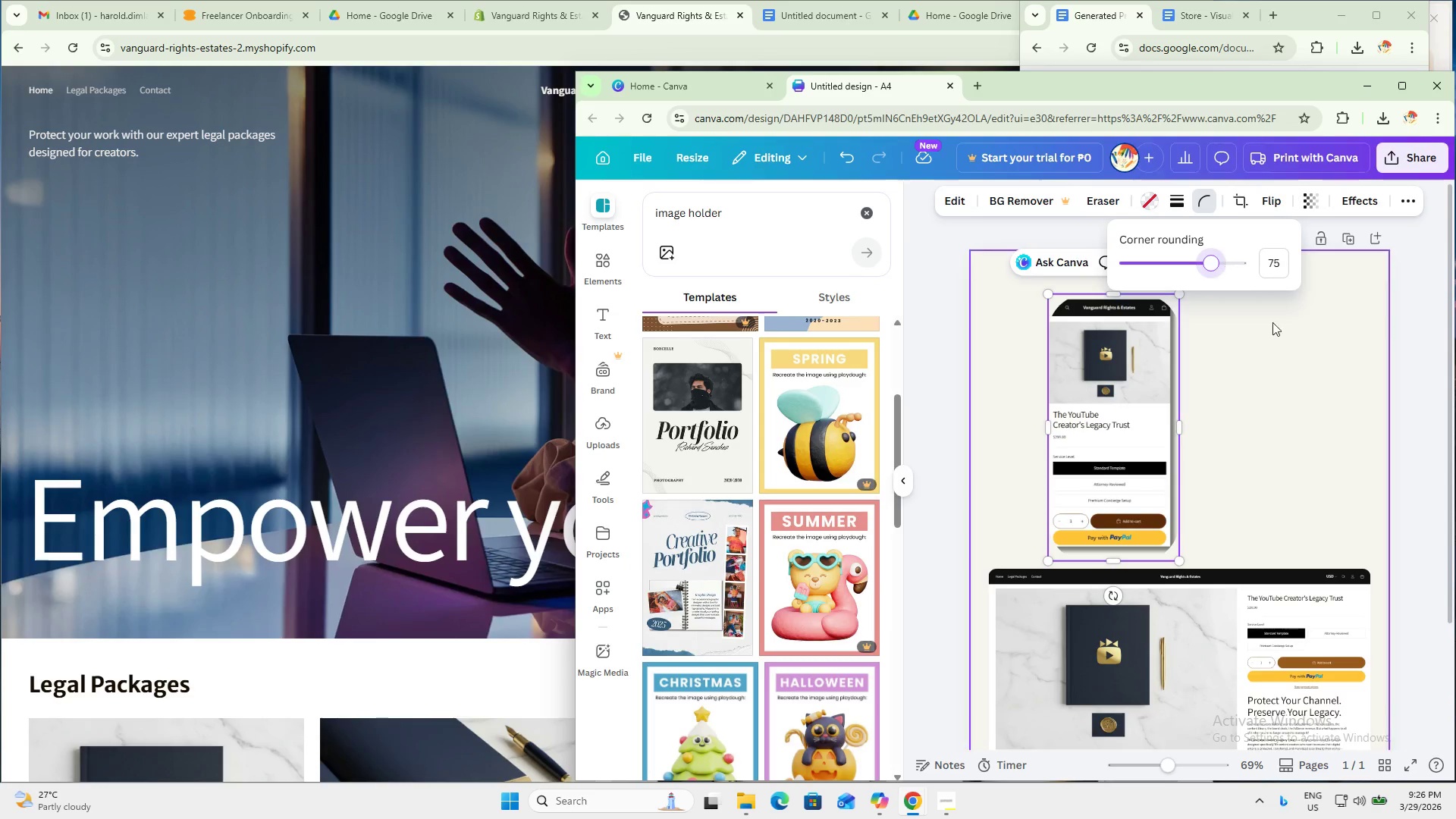 
left_click([1305, 359])
 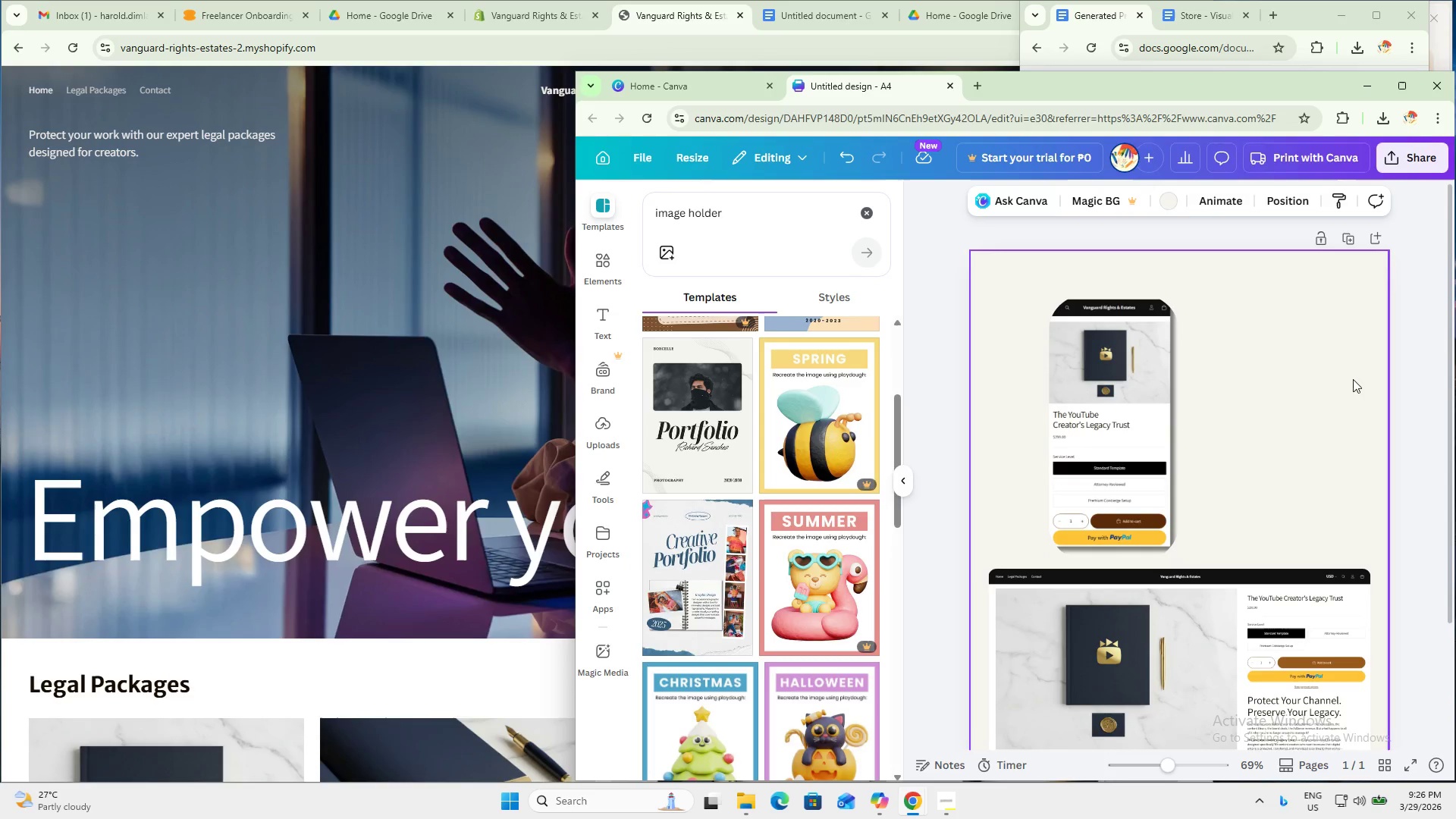 
key(Control+Z)
 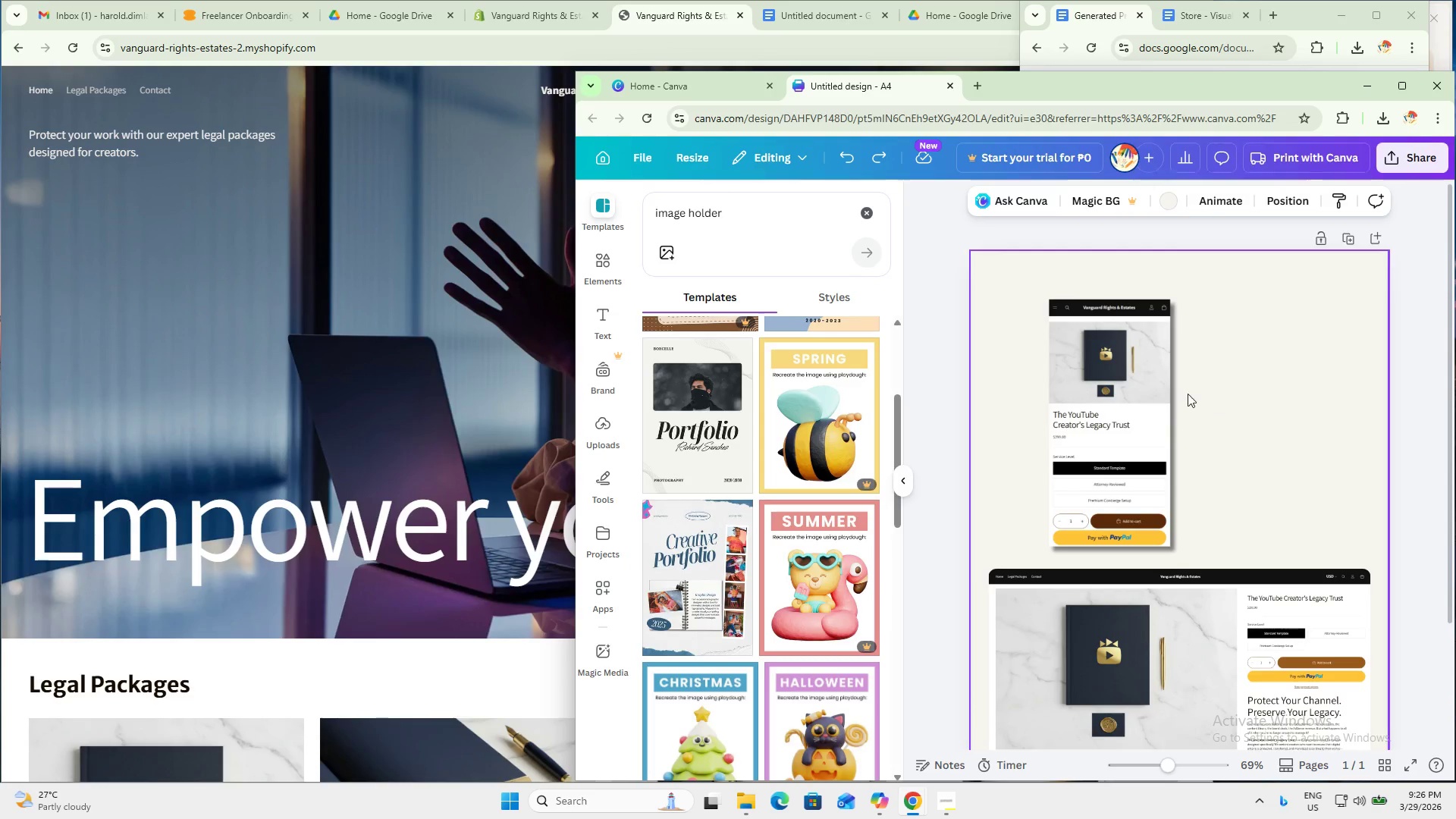 
left_click([1147, 387])
 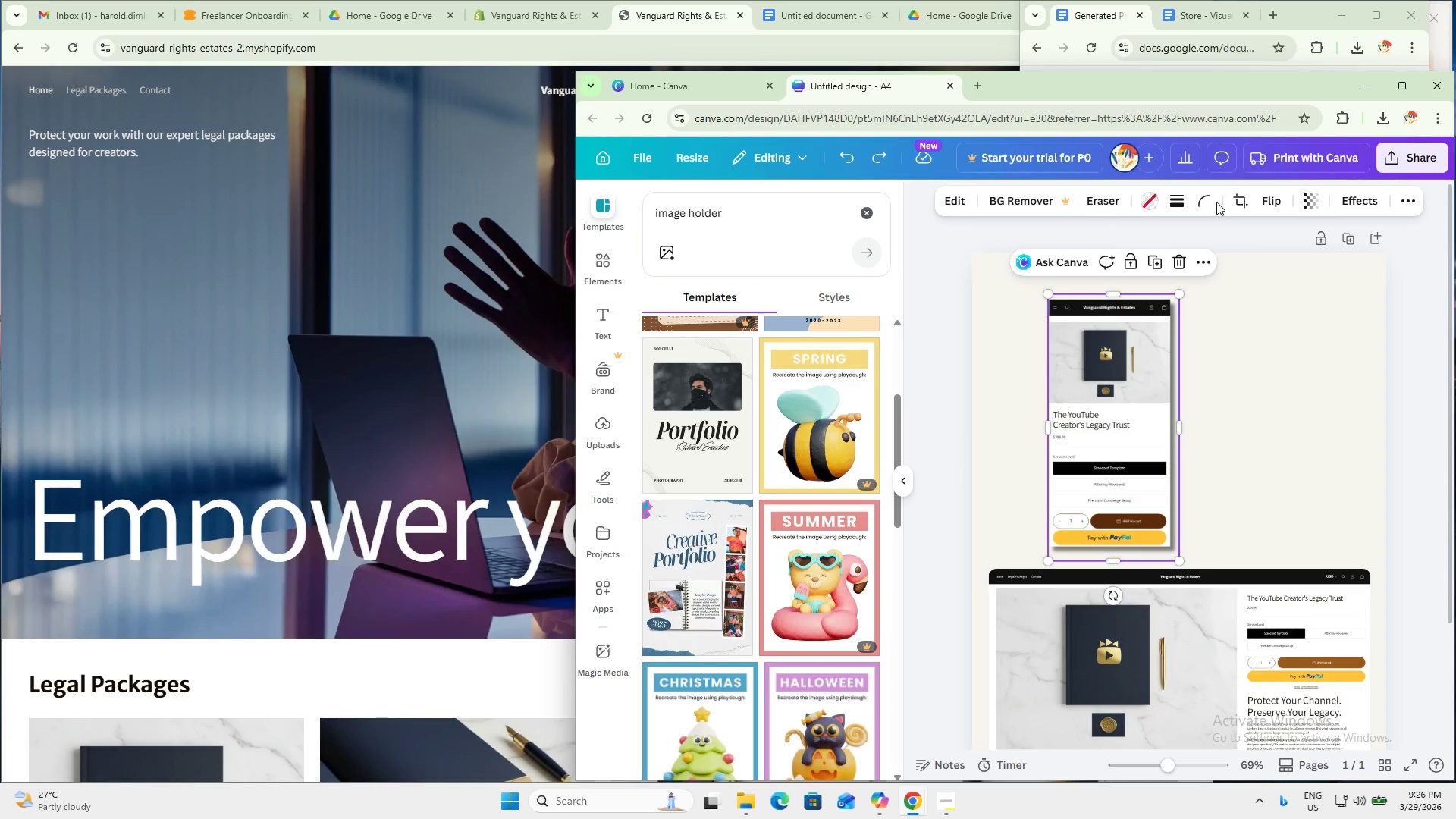 
left_click([1213, 199])
 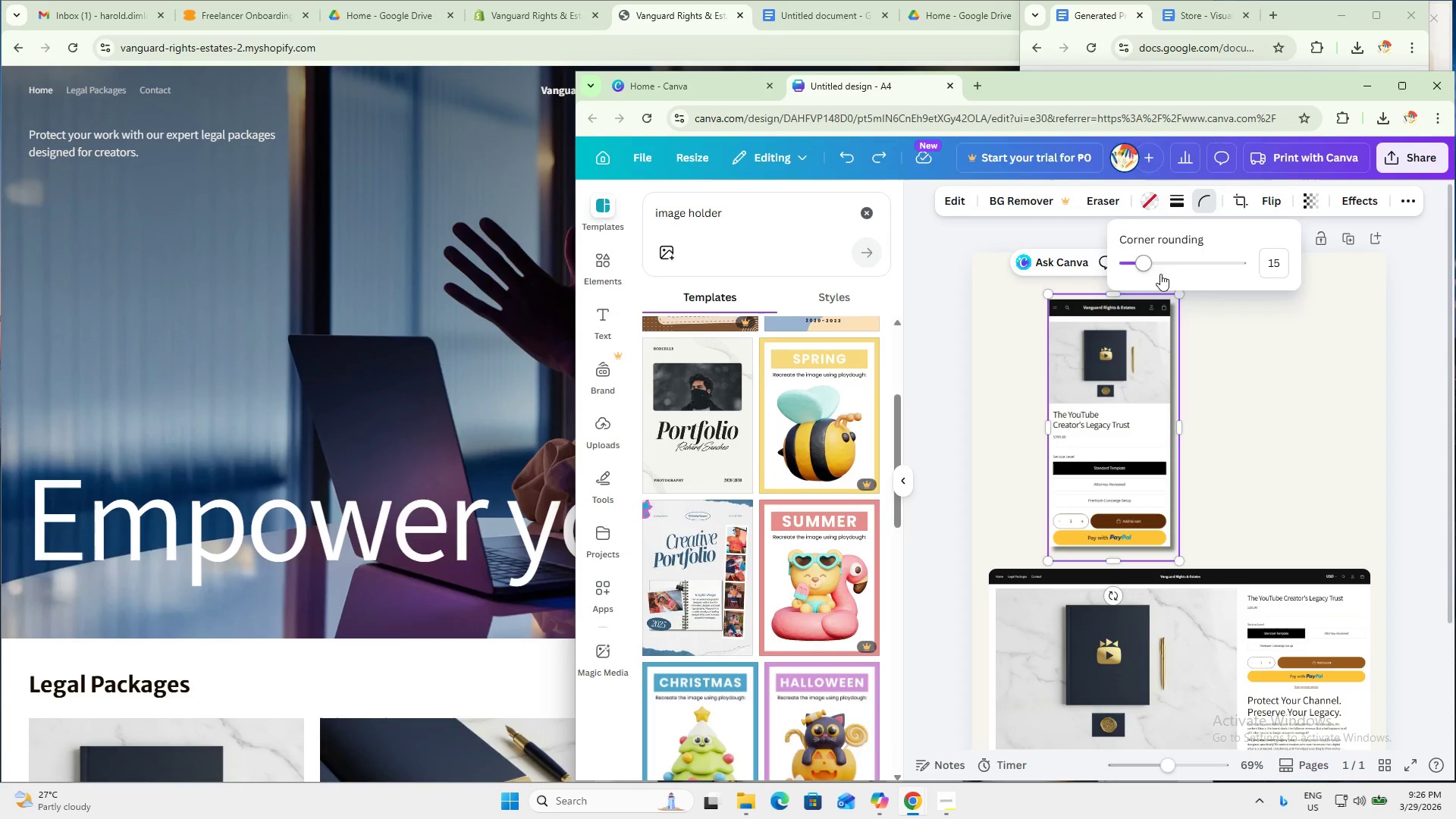 
left_click_drag(start_coordinate=[1147, 264], to_coordinate=[1172, 268])
 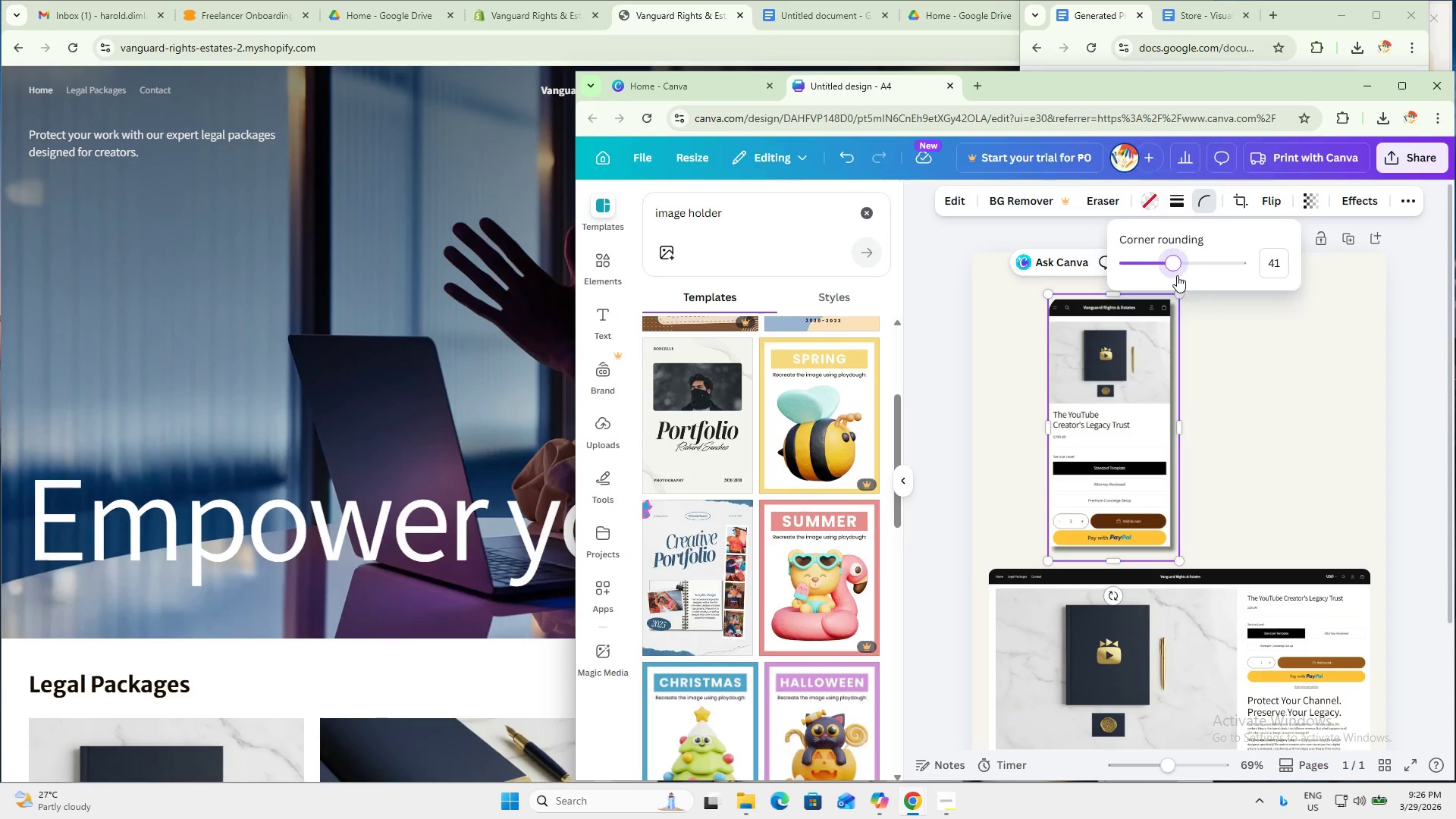 
left_click_drag(start_coordinate=[1164, 266], to_coordinate=[1147, 262])
 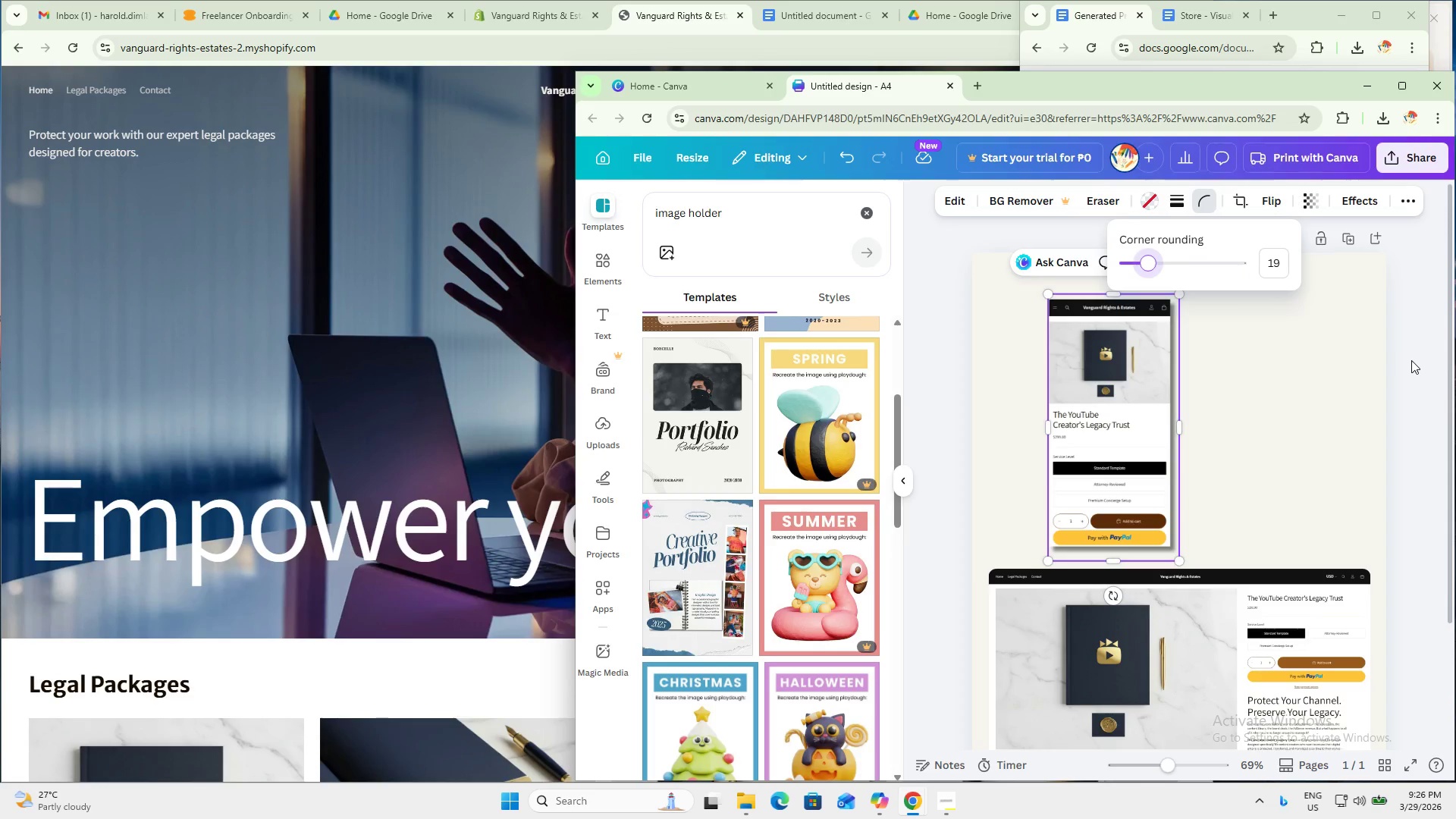 
left_click([1411, 360])
 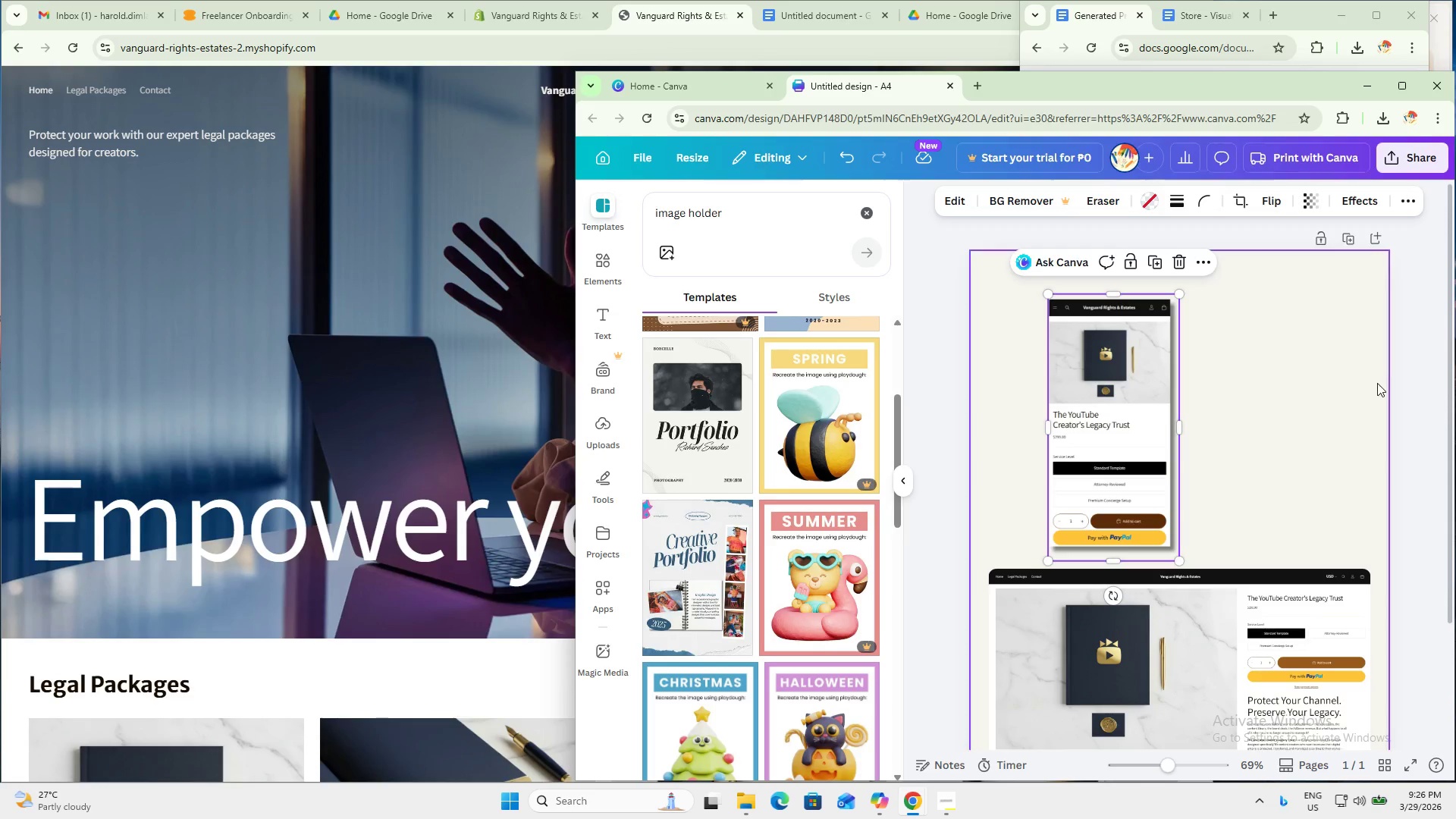 
left_click([1376, 383])
 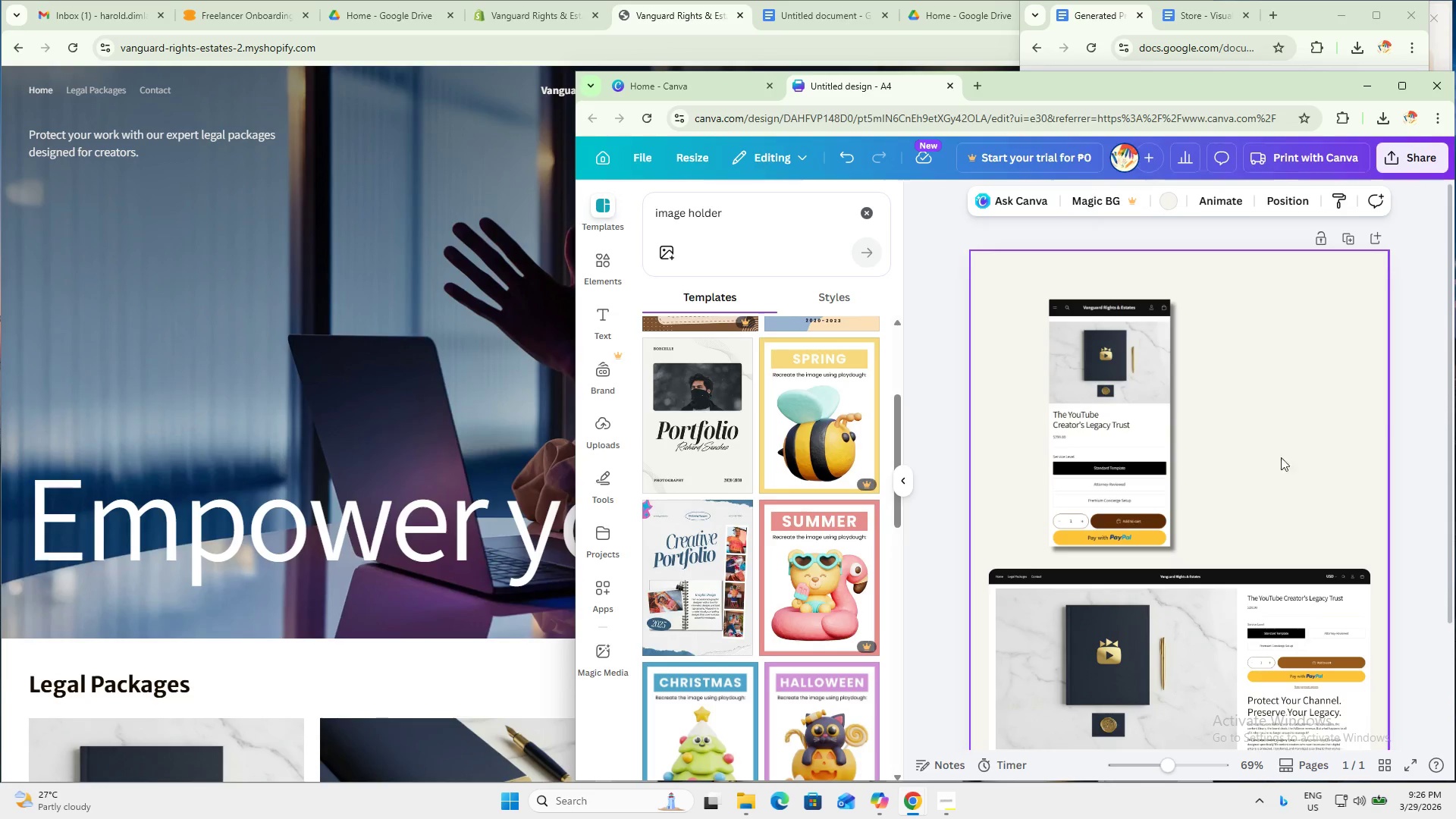 
key(Control+Z)
 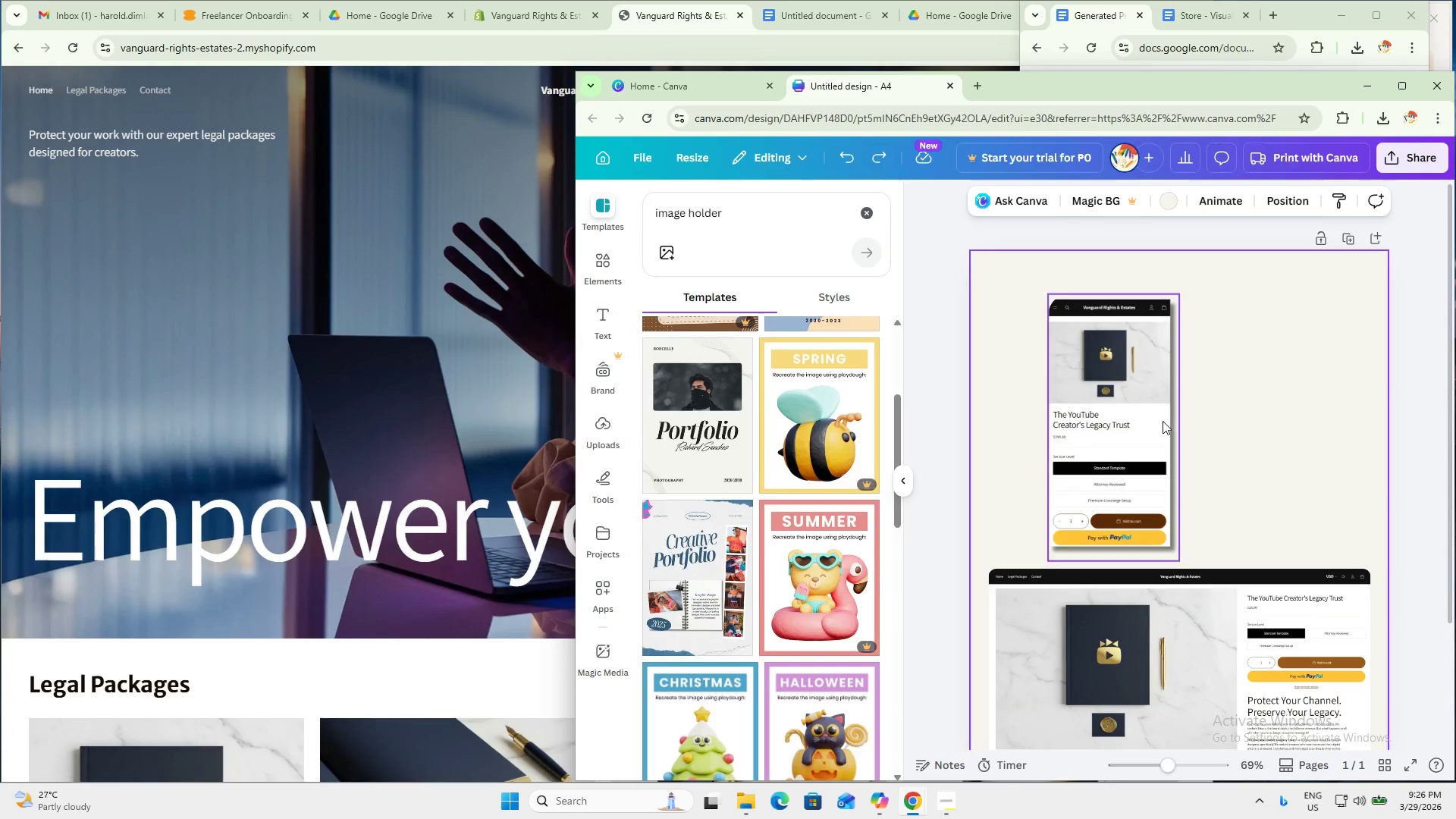 
key(Control+Z)
 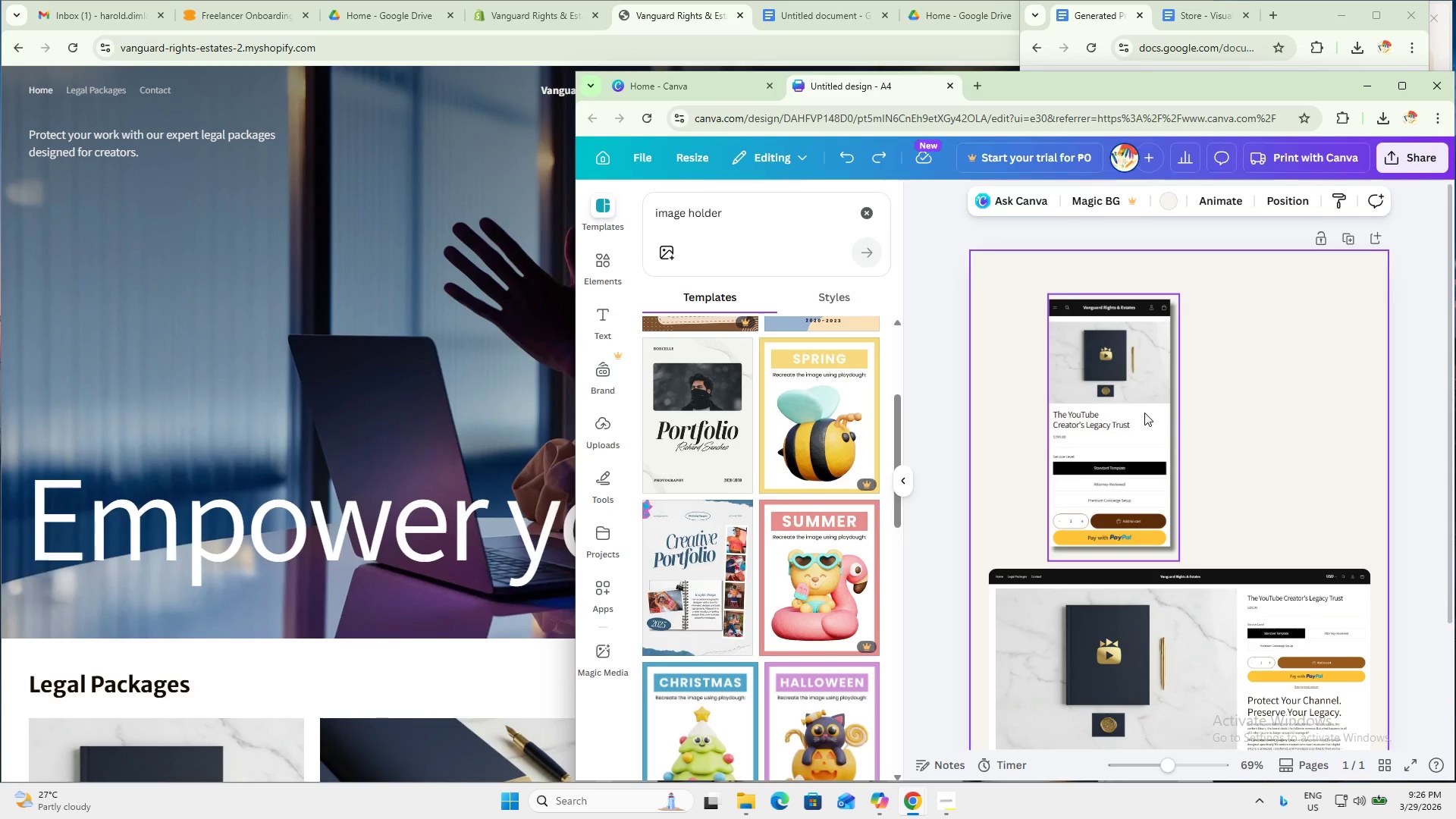 
key(Control+Z)
 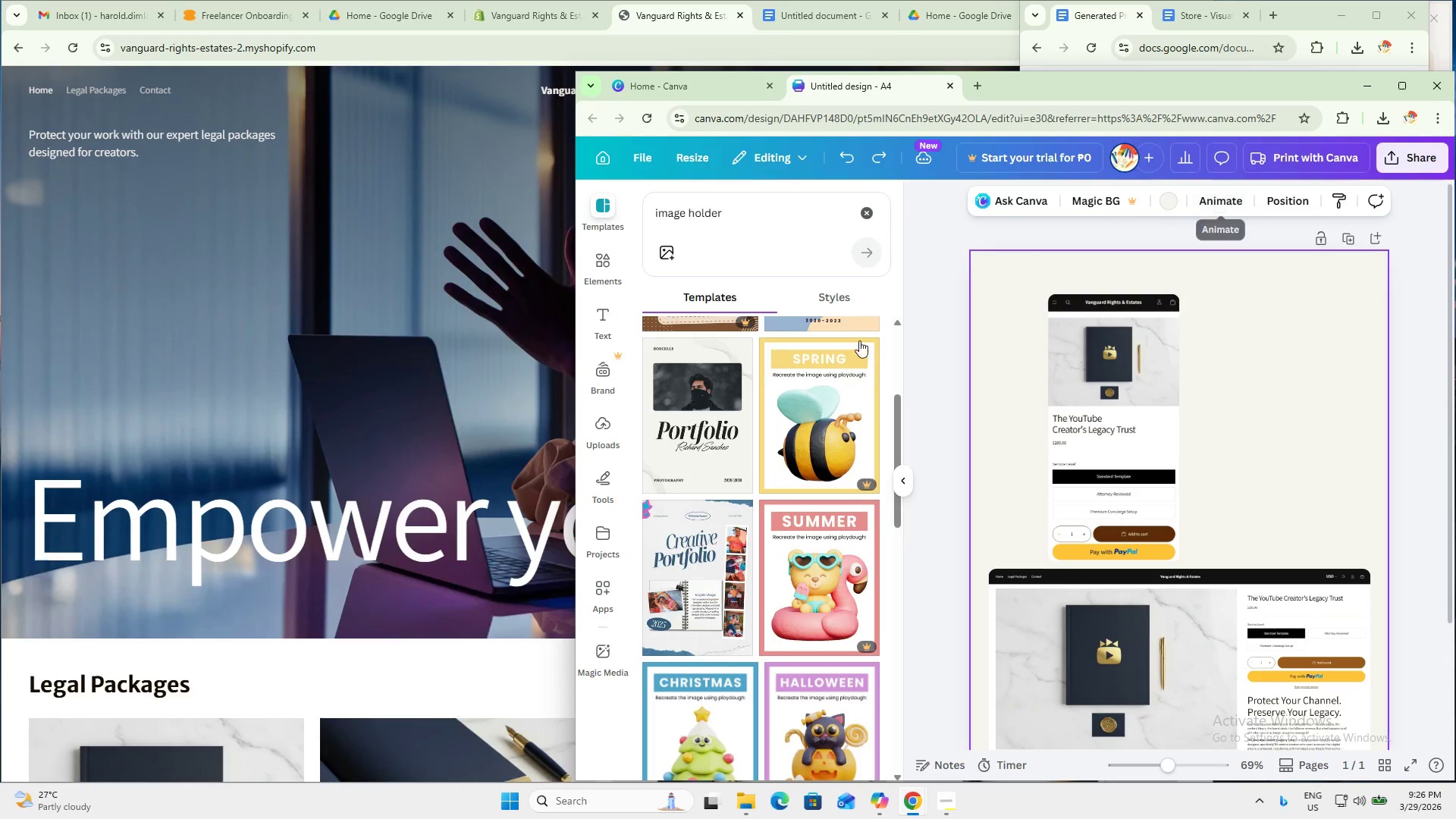 
left_click([1150, 384])
 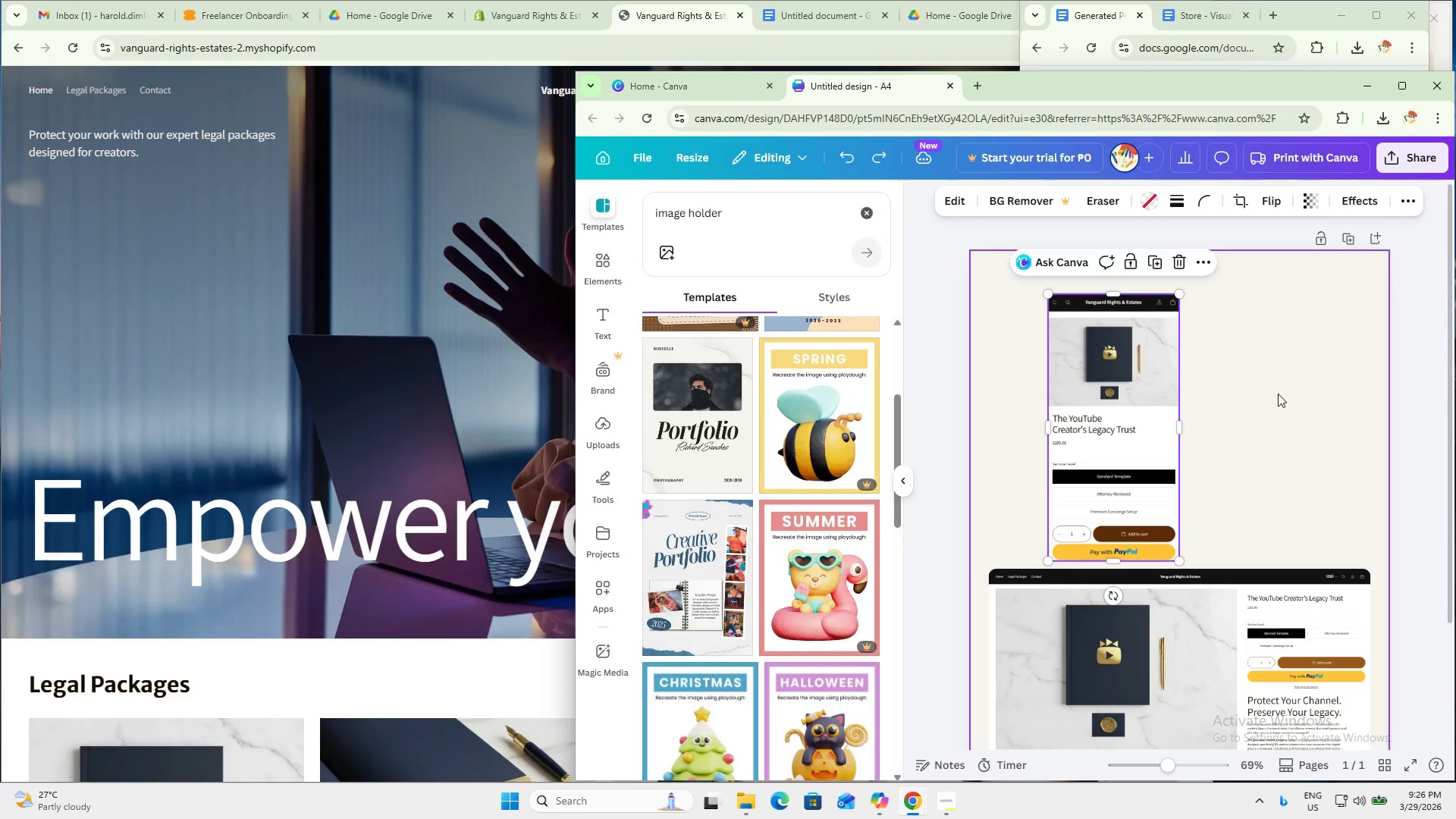 
key(Control+ControlLeft)
 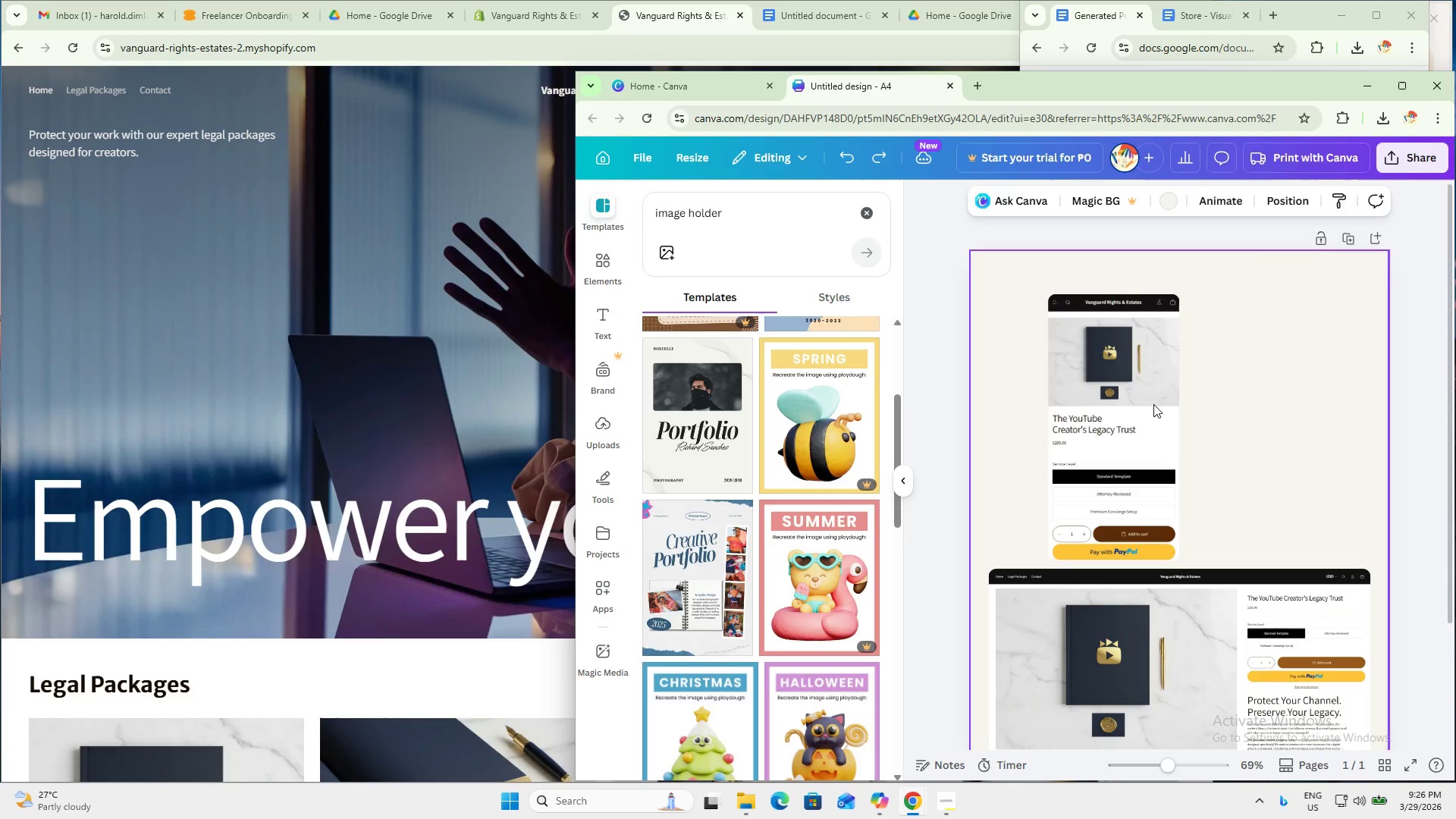 
double_click([1140, 405])
 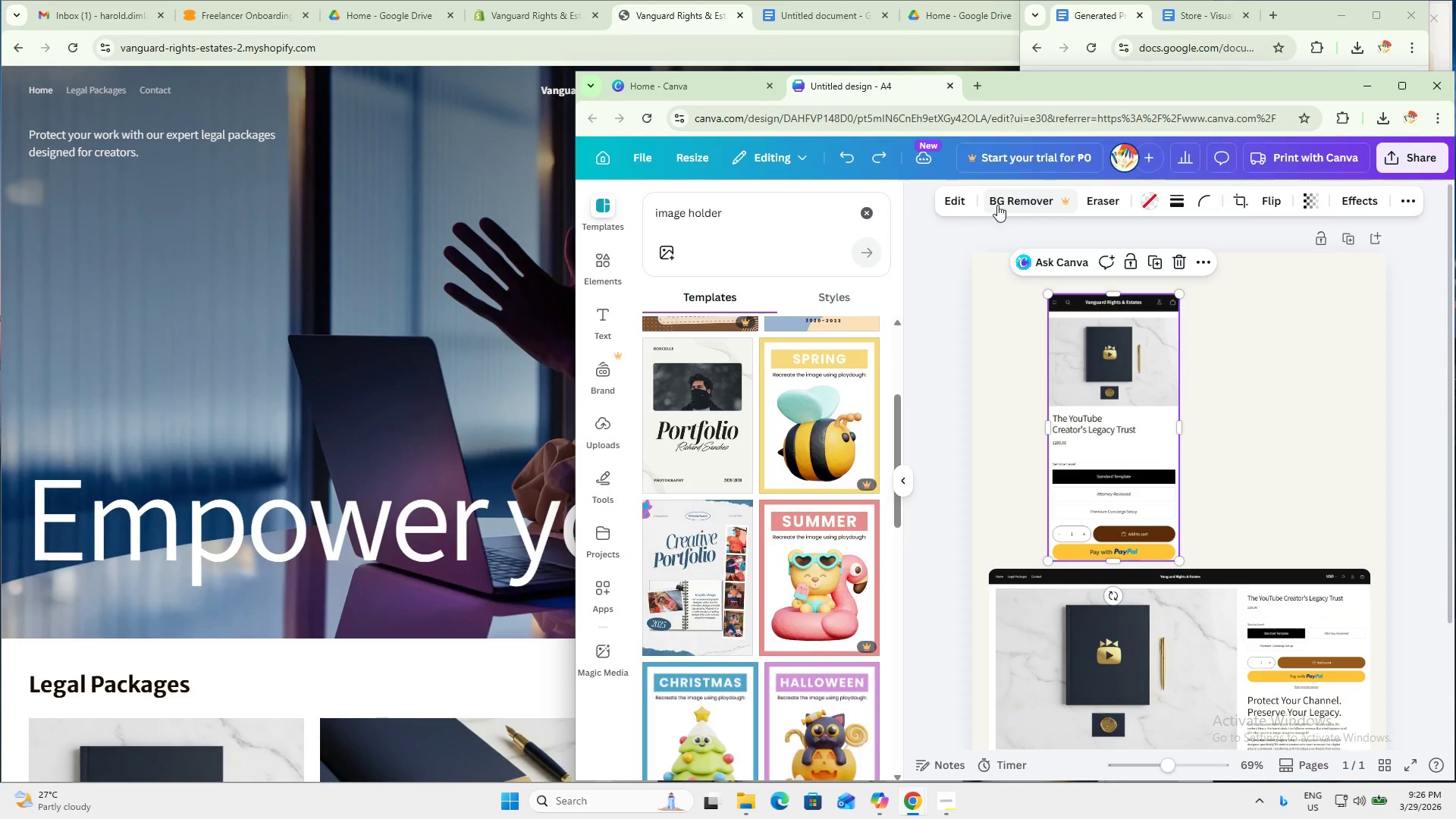 
left_click([951, 206])
 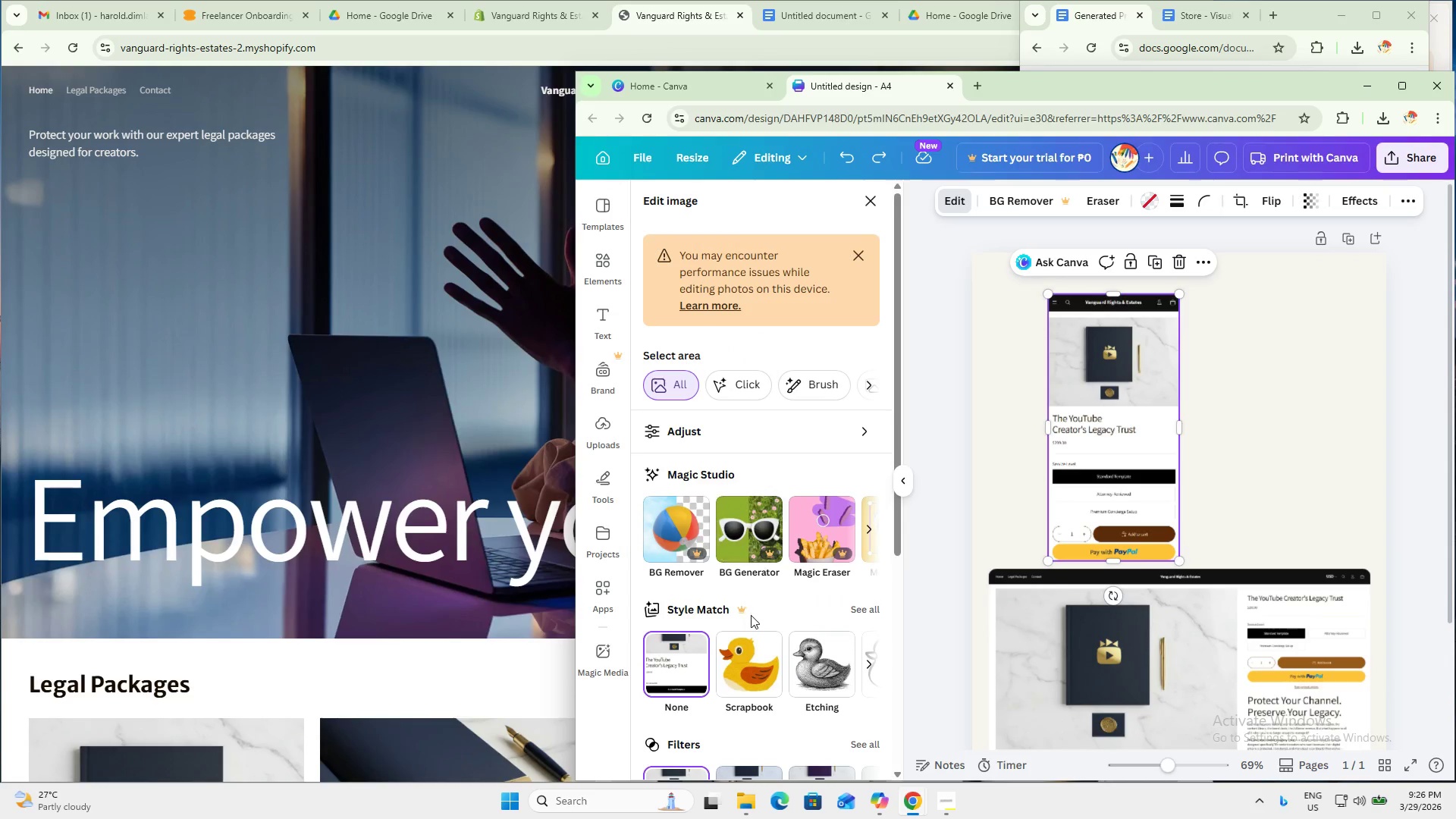 
scroll: coordinate [736, 690], scroll_direction: down, amount: 4.0
 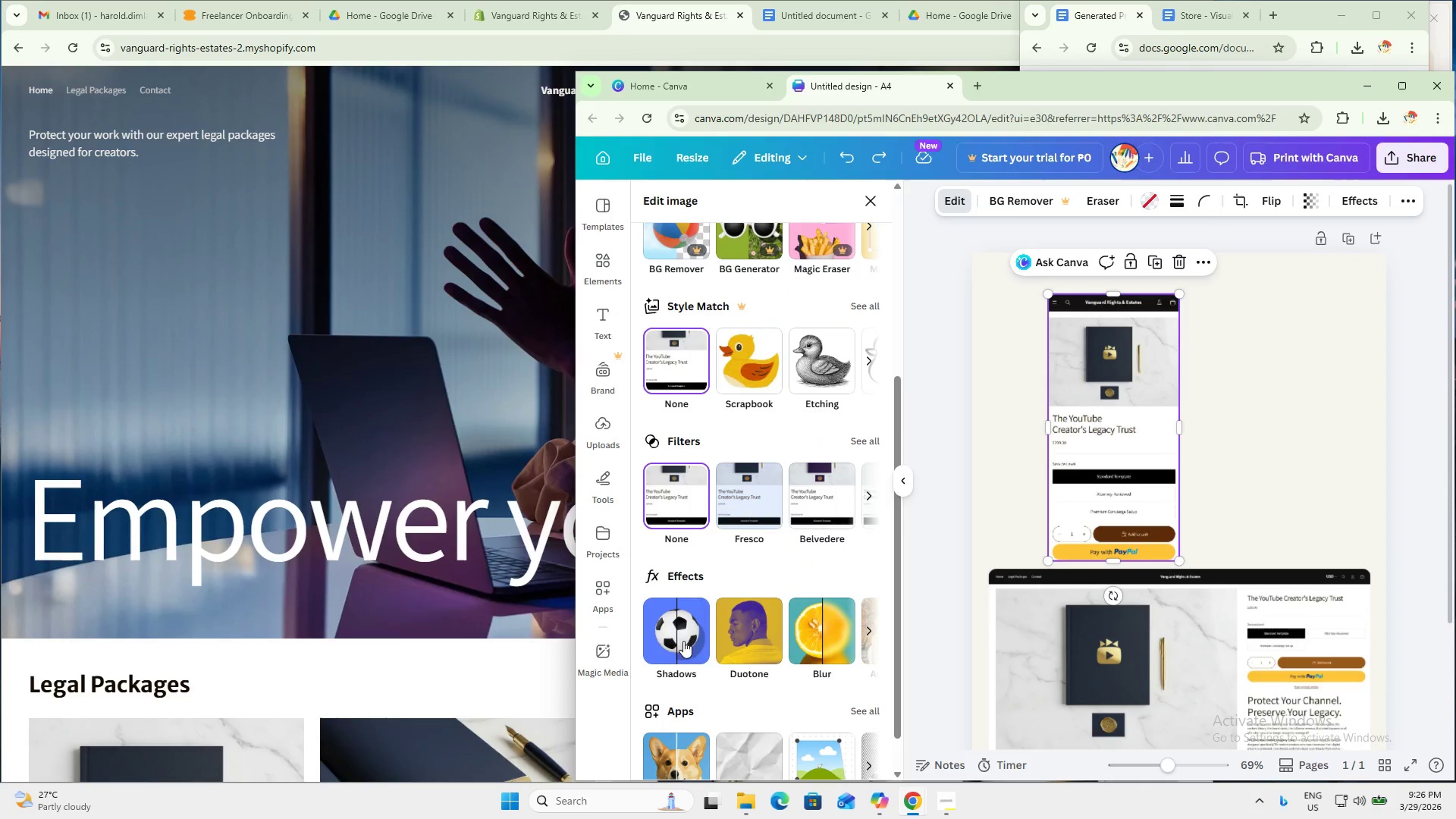 
left_click([672, 631])
 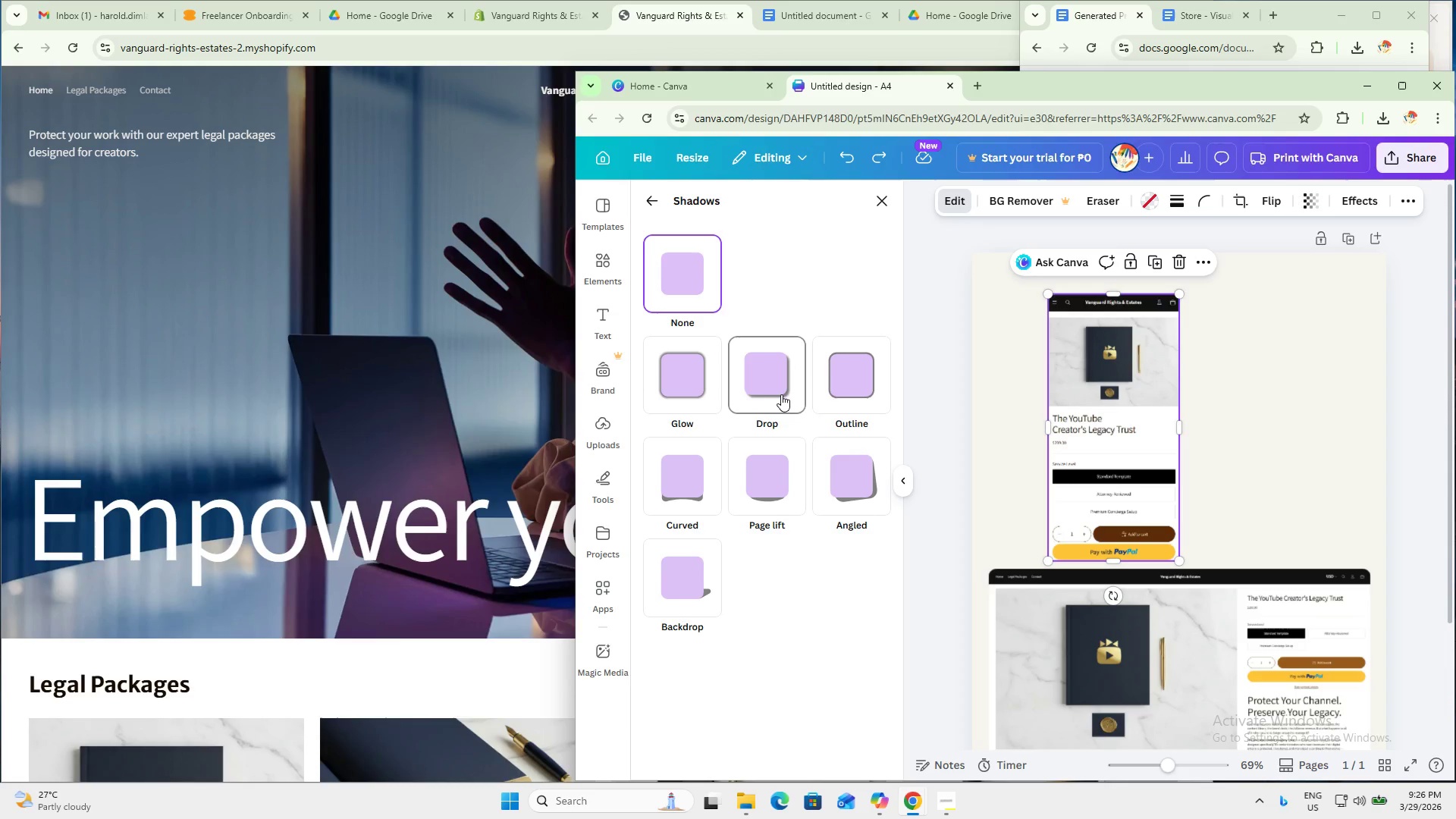 
left_click([694, 385])
 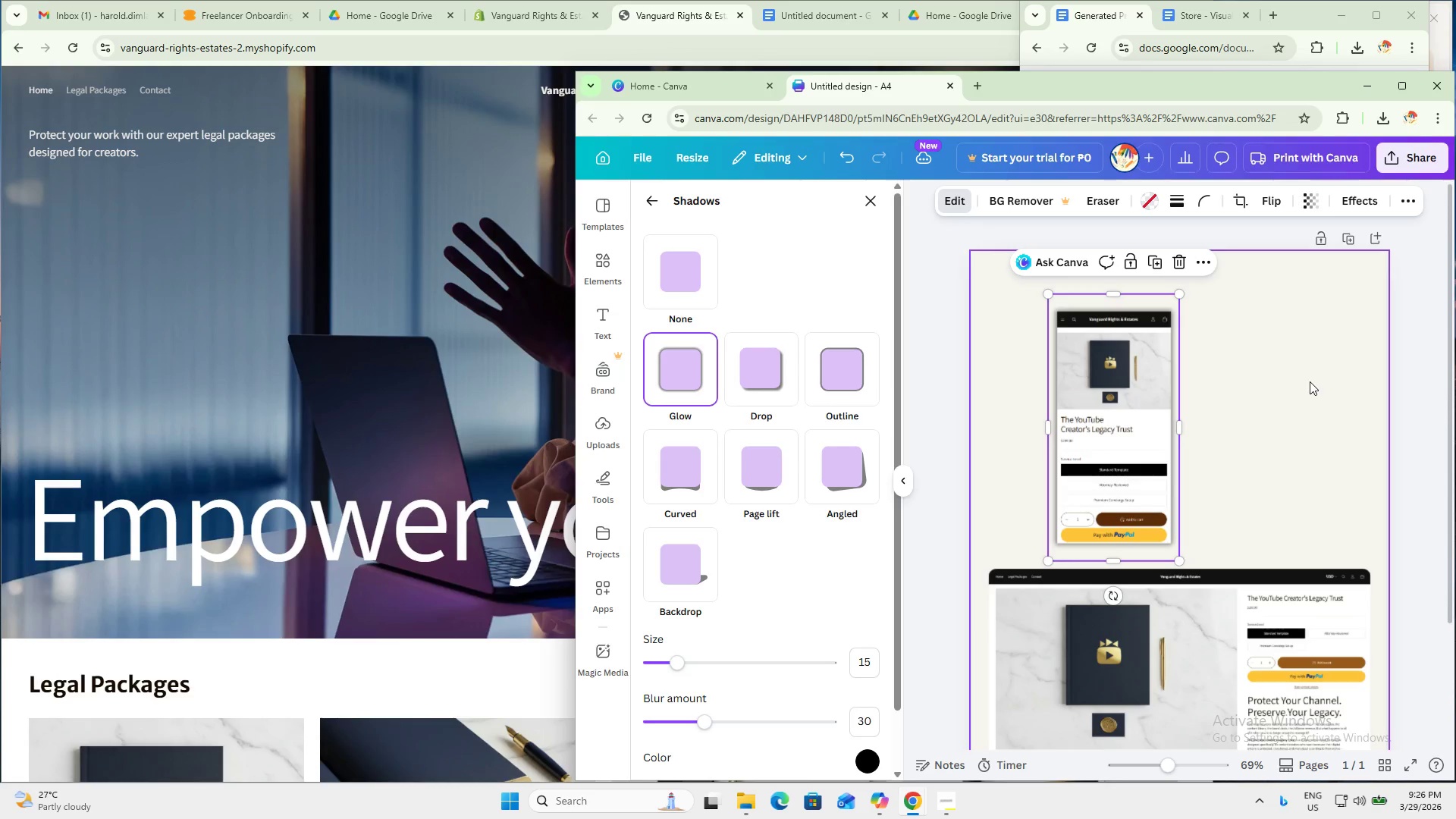 
left_click([1380, 406])
 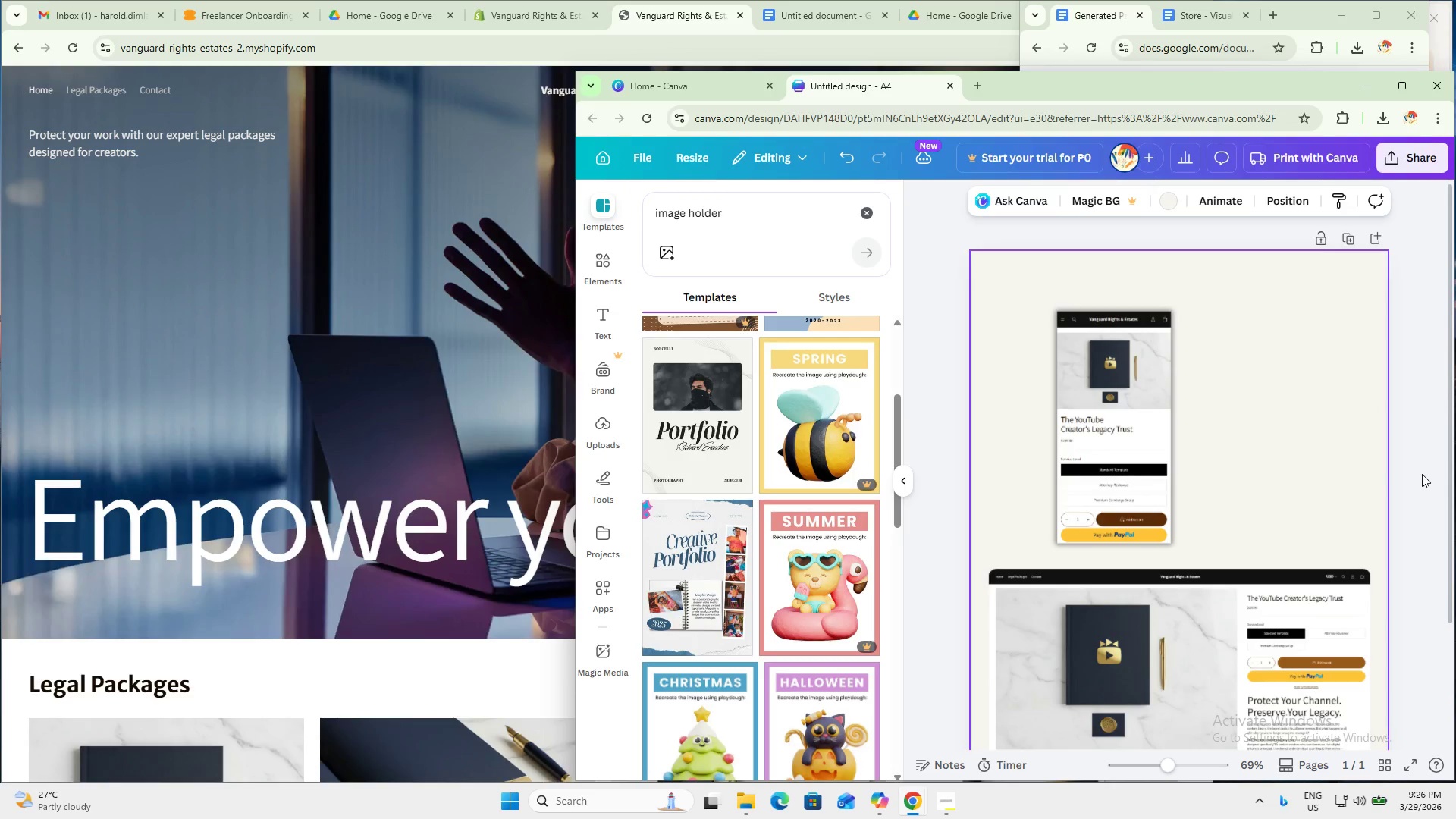 
key(Control+Z)
 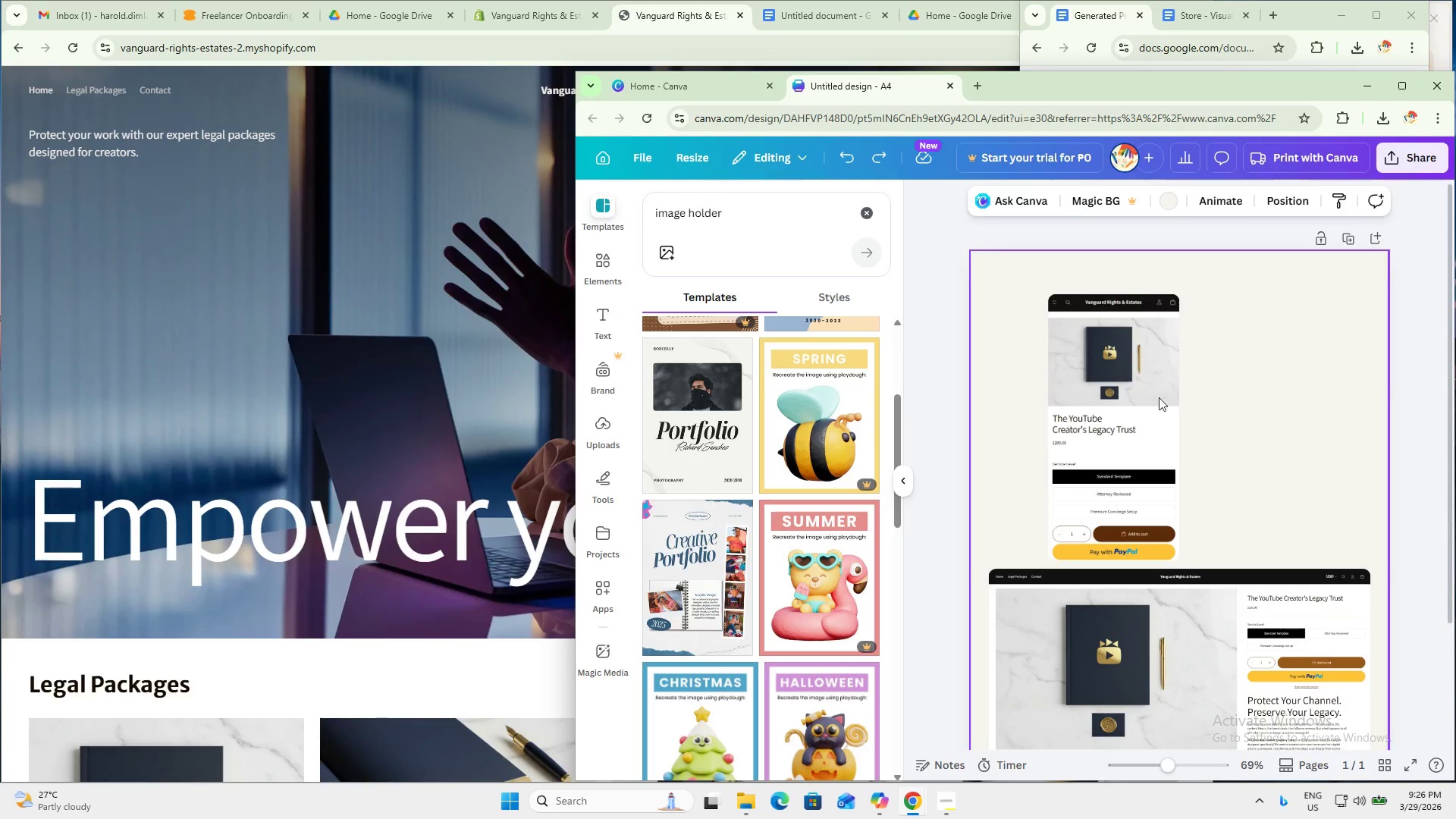 
left_click([1140, 391])
 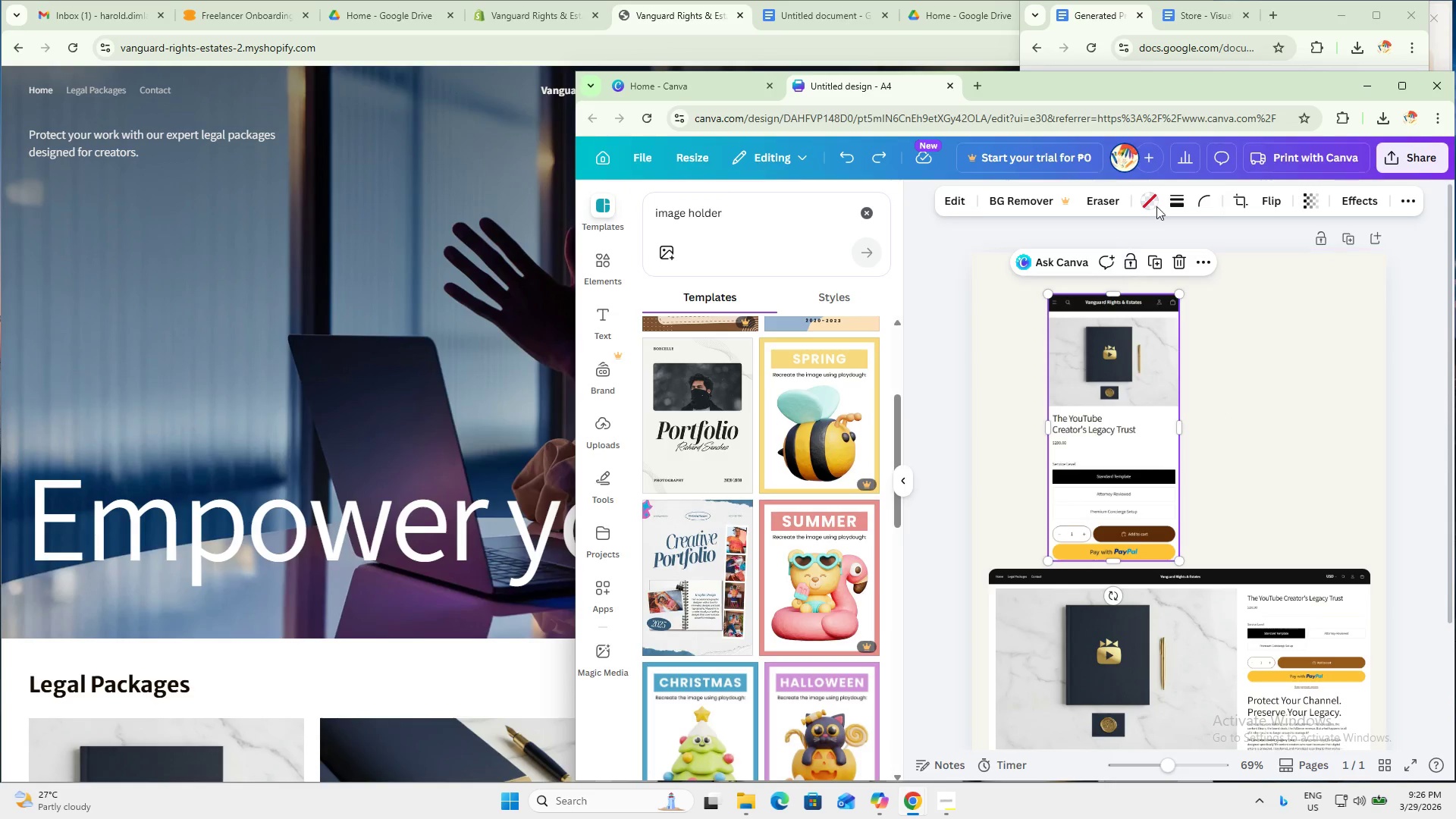 
mouse_move([1185, 201])
 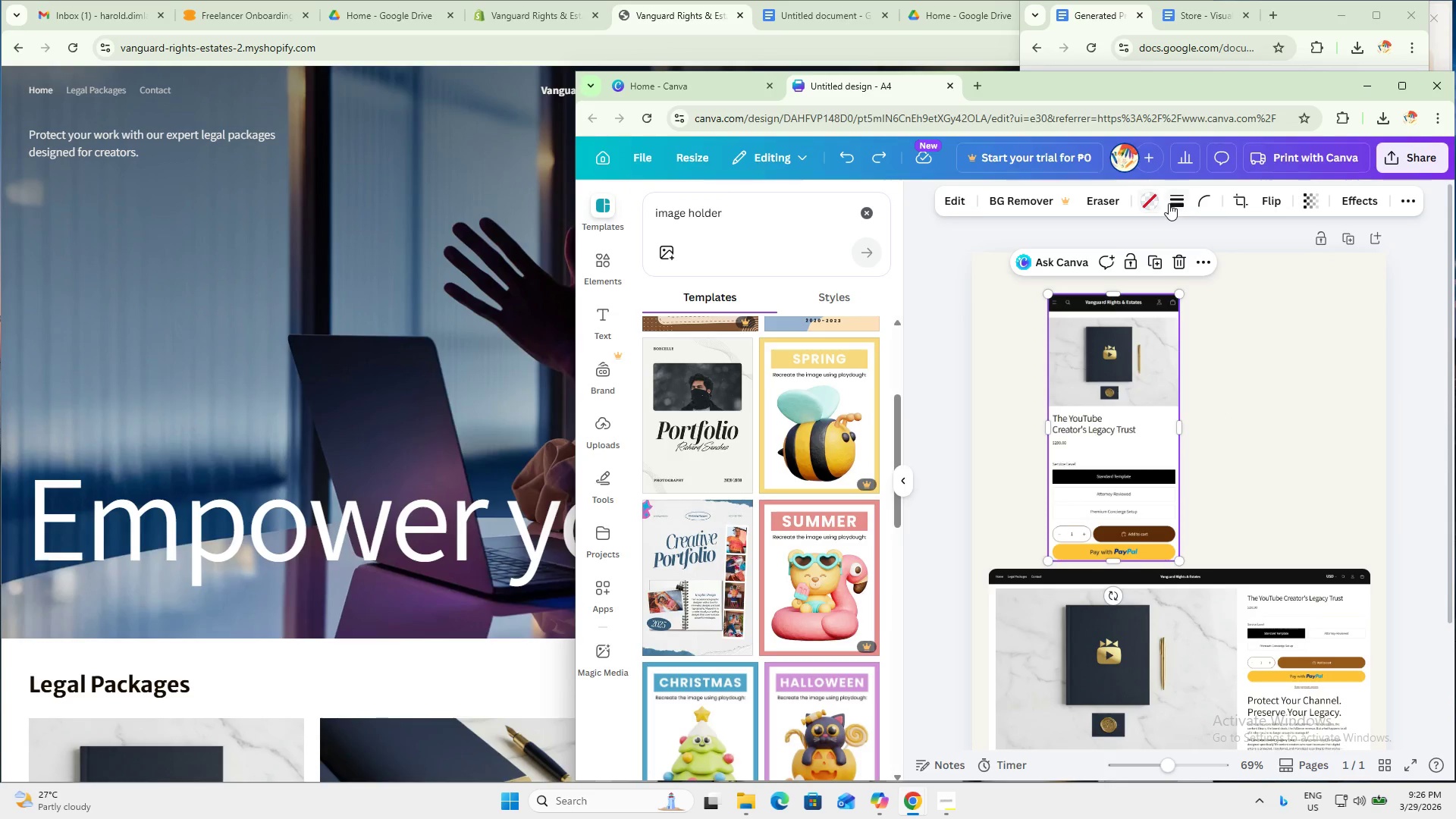 
left_click([1175, 202])
 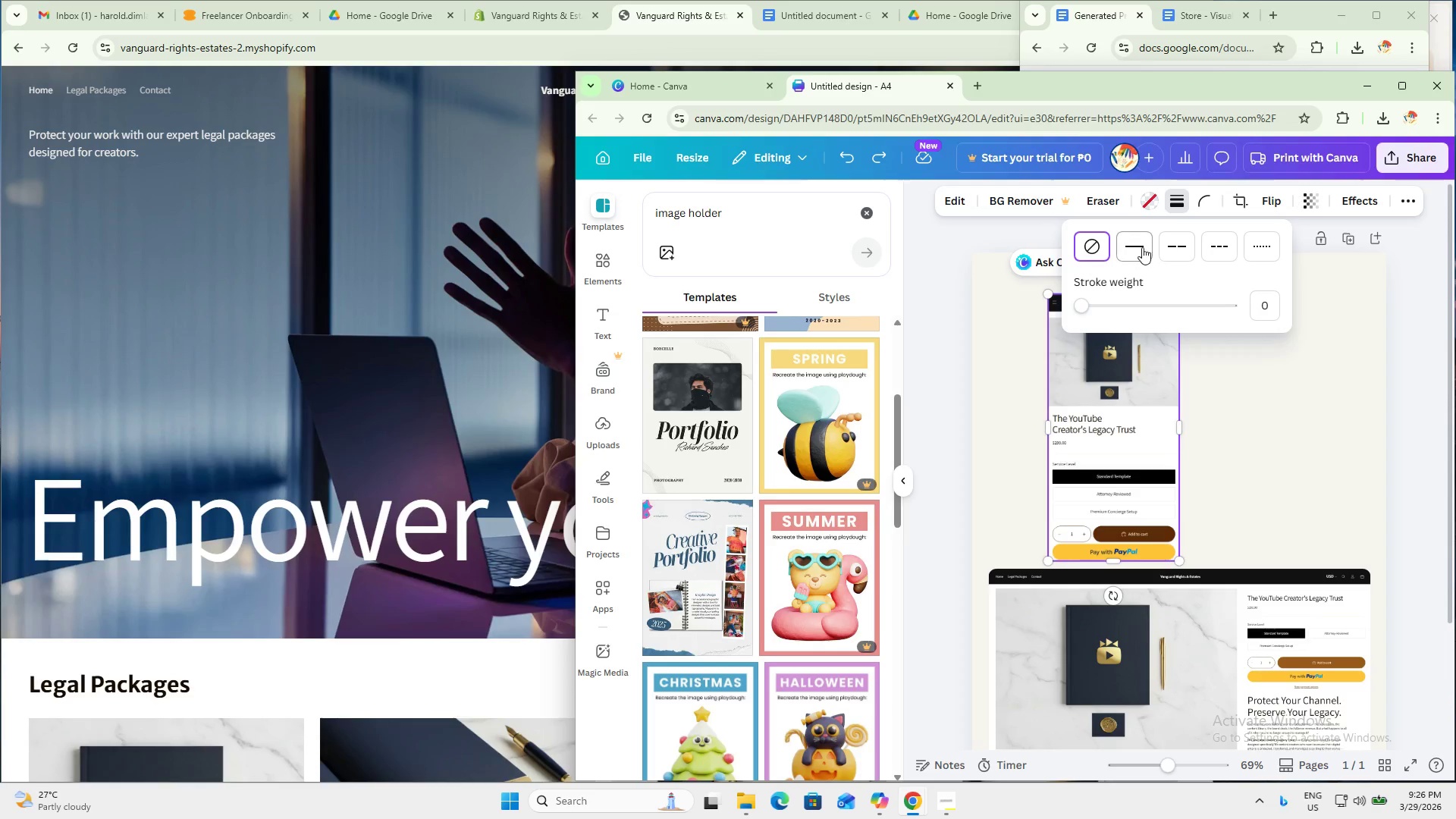 
left_click([1141, 247])
 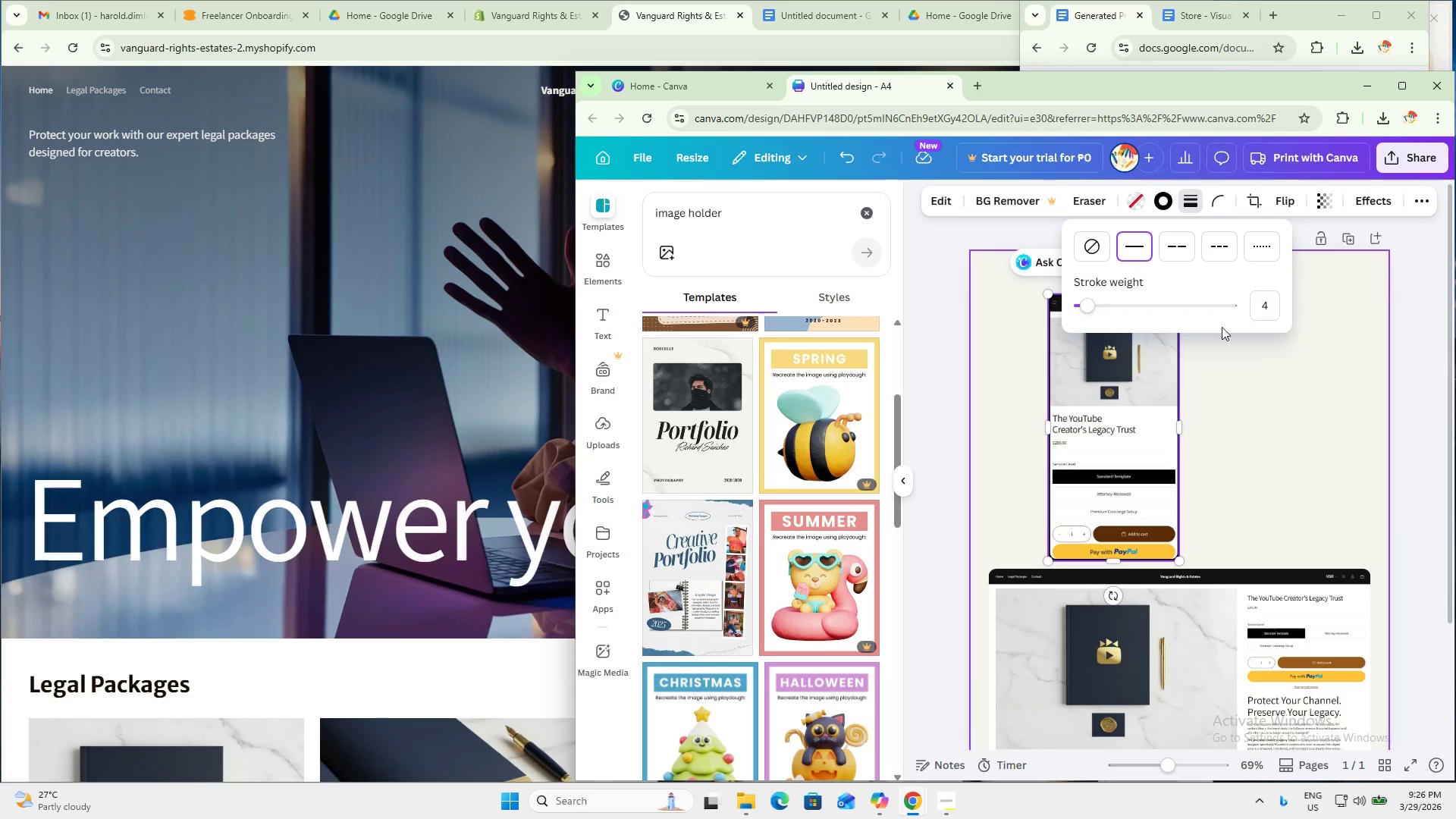 
left_click_drag(start_coordinate=[1263, 307], to_coordinate=[1235, 290])
 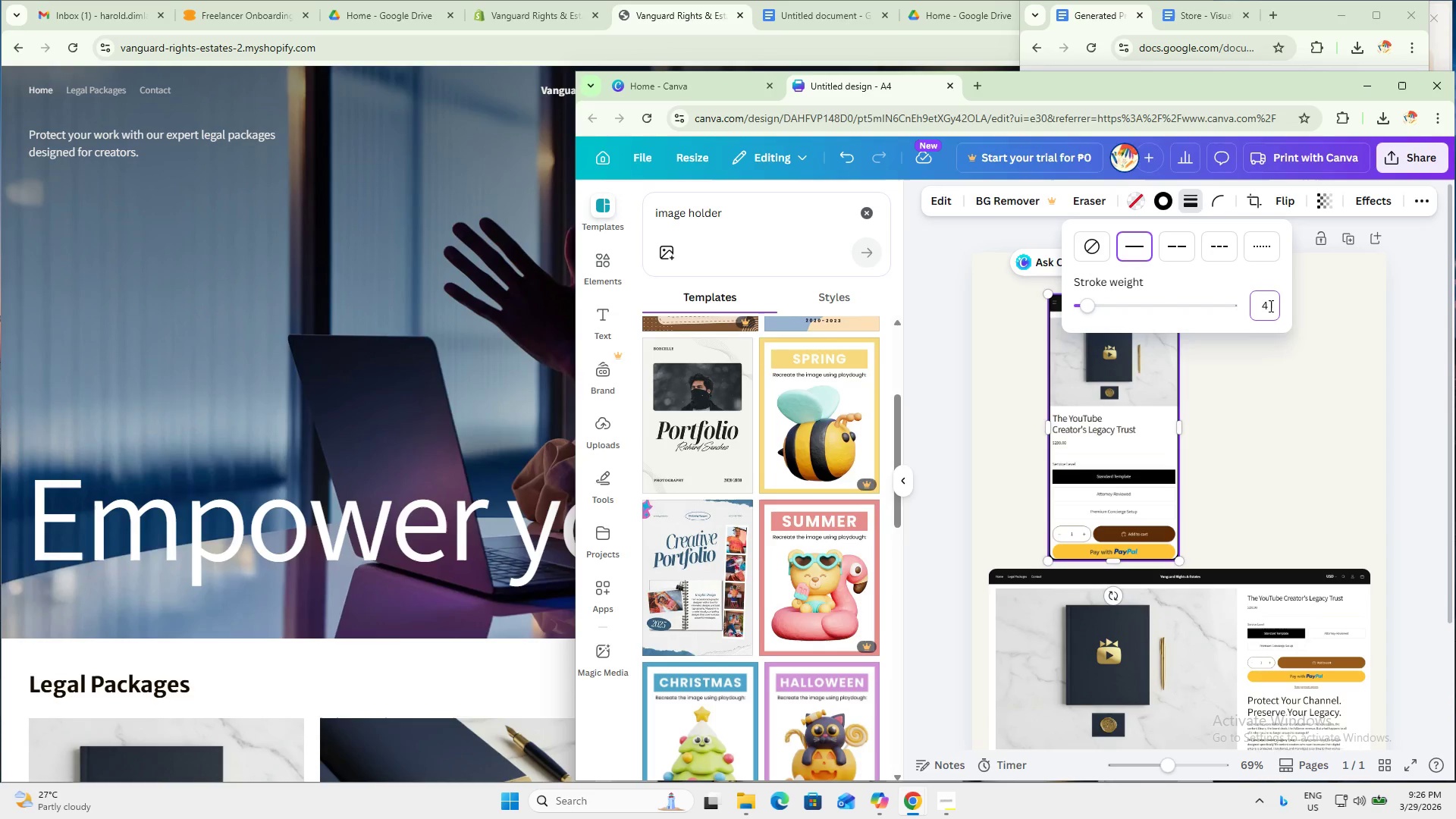 
left_click_drag(start_coordinate=[1264, 304], to_coordinate=[1325, 302])
 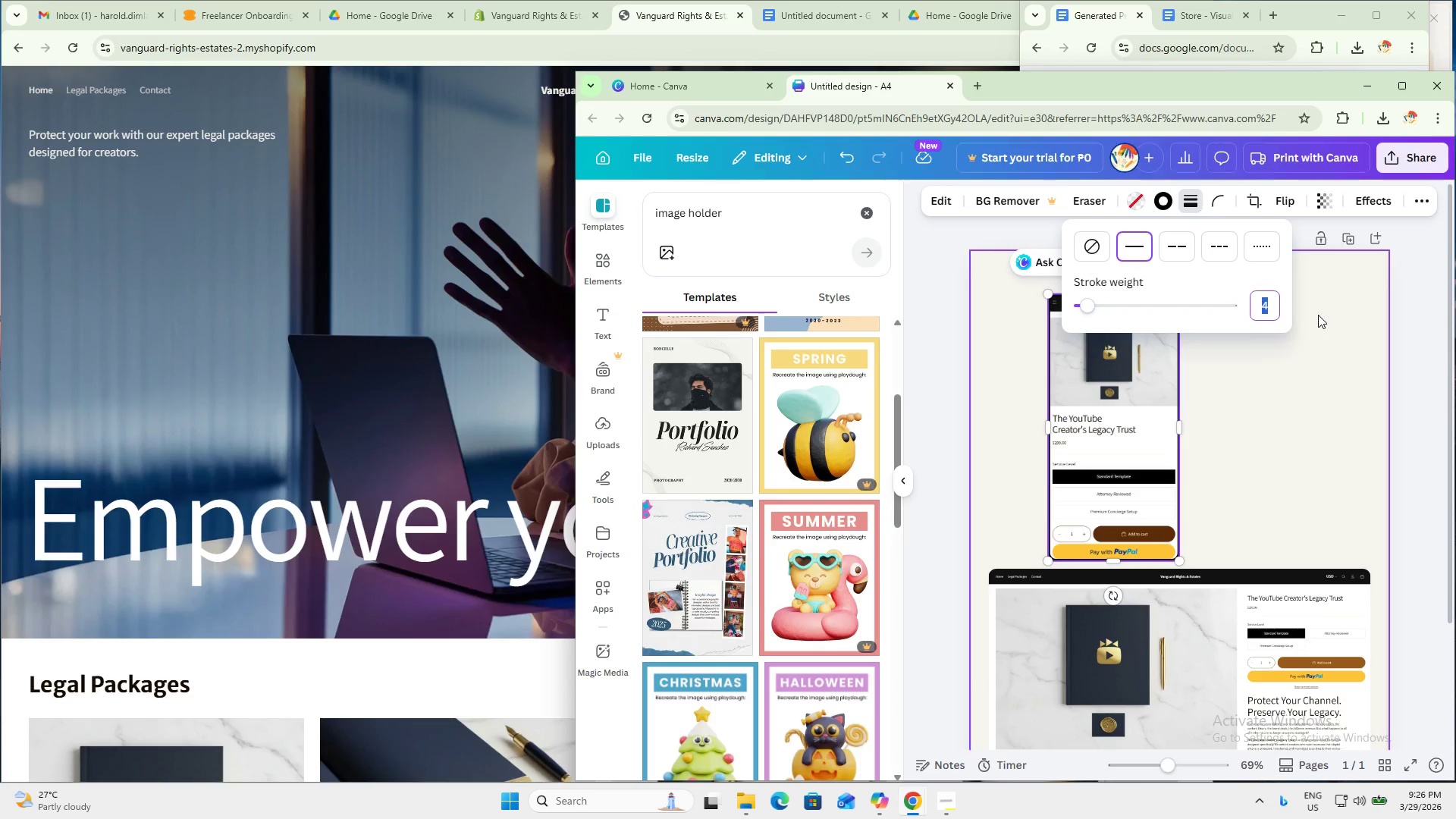 
key(Numpad1)
 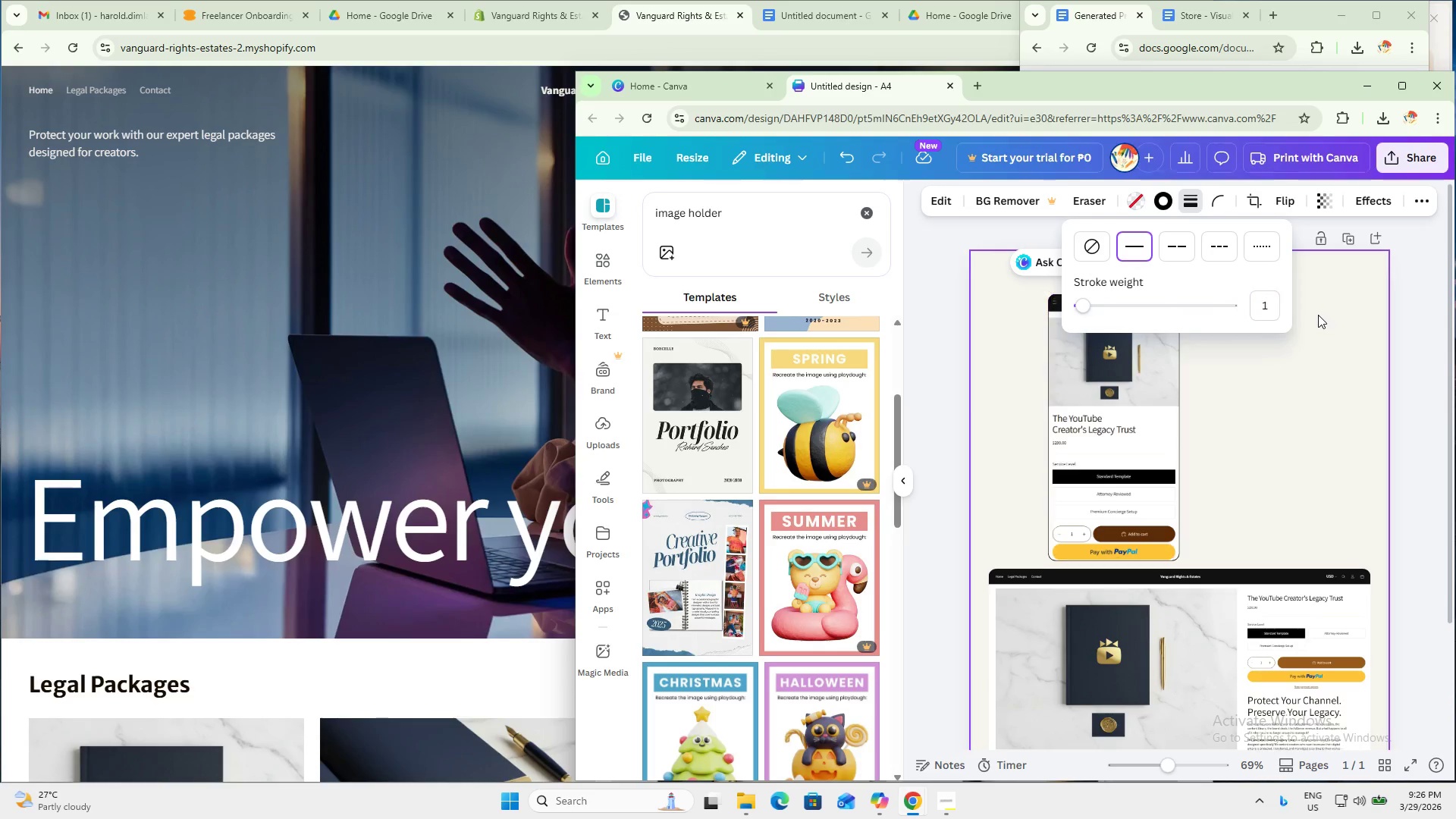 
key(NumpadEnter)
 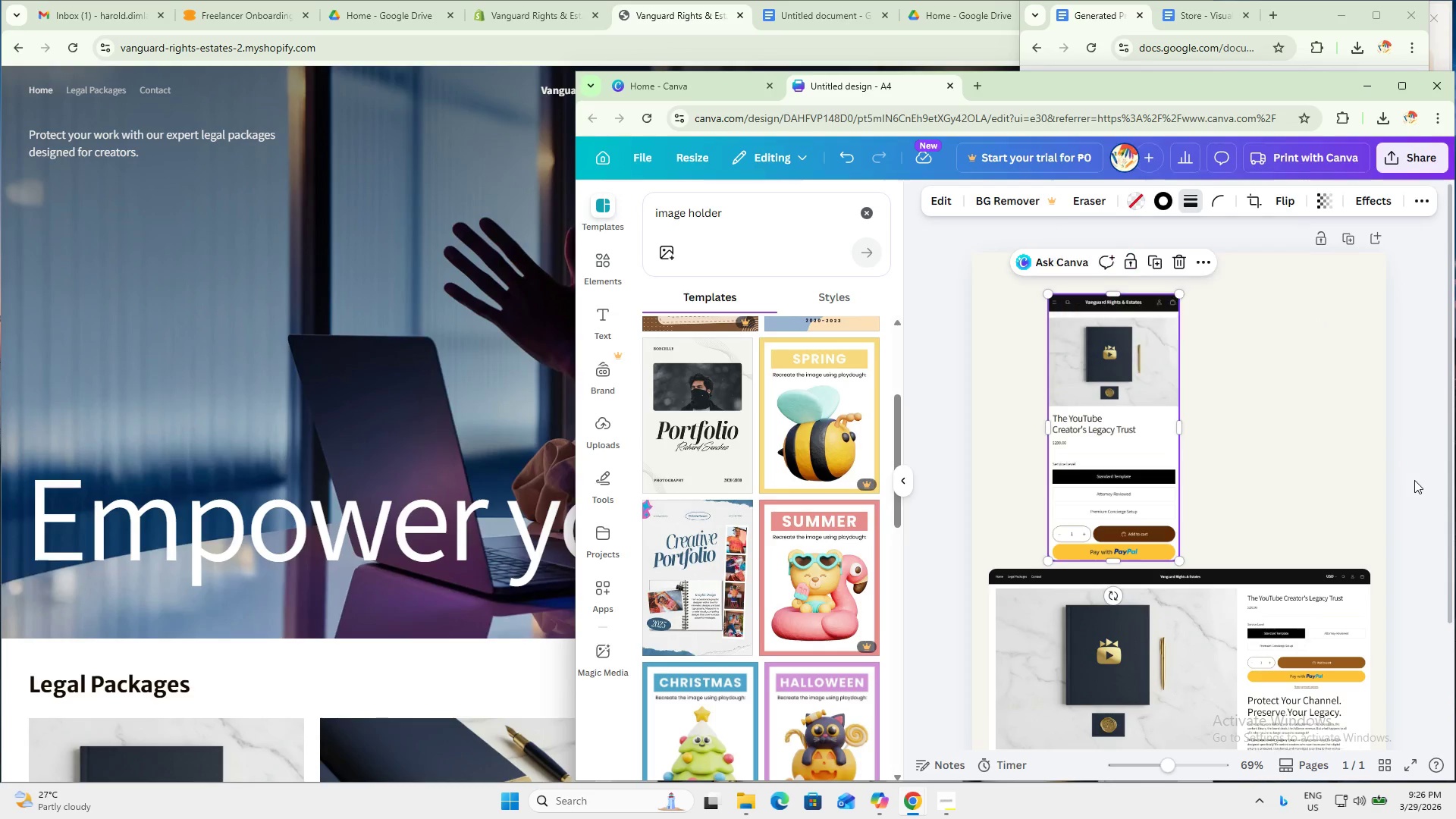 
left_click([1175, 613])
 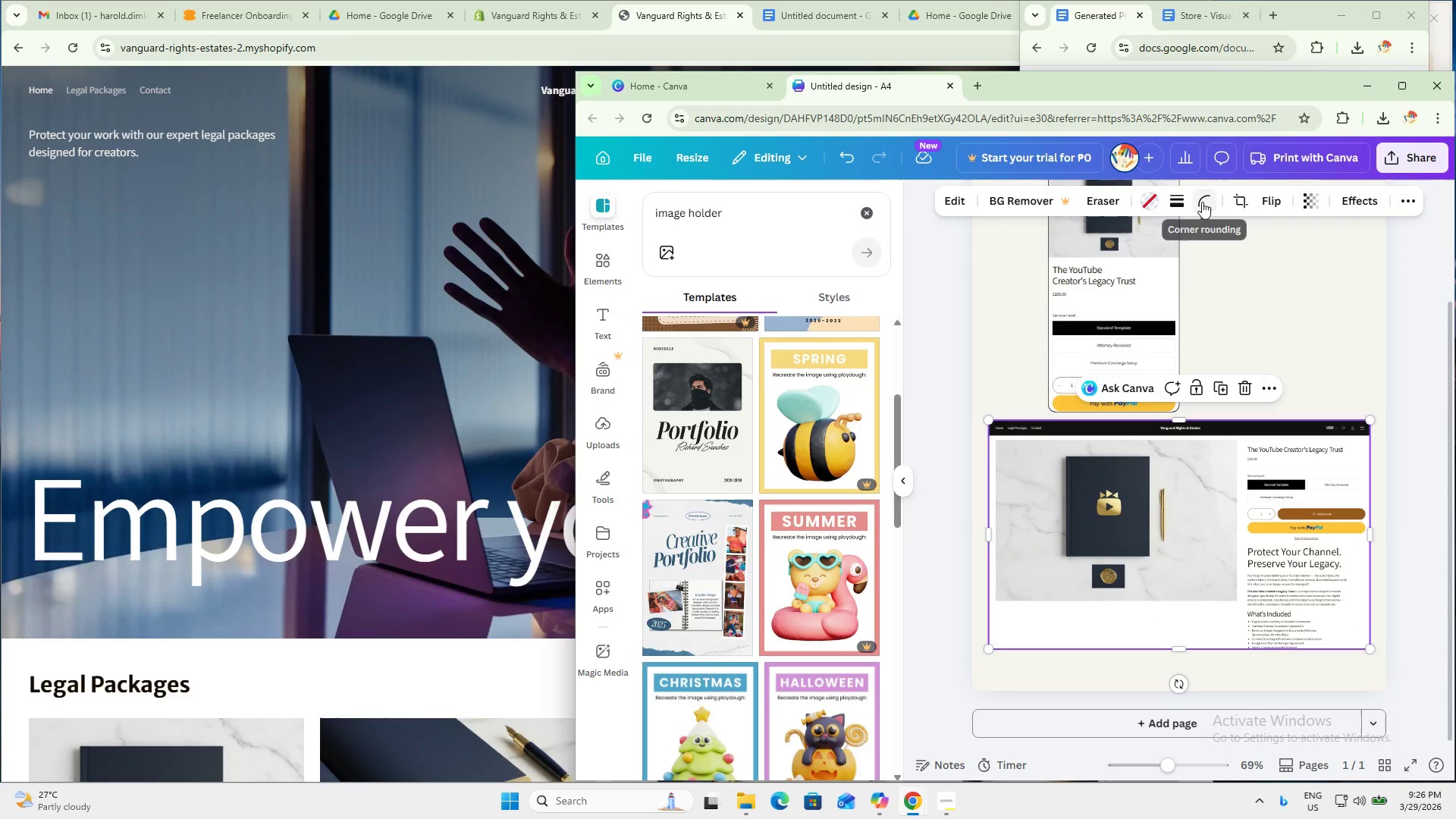 
scroll: coordinate [1340, 439], scroll_direction: down, amount: 3.0
 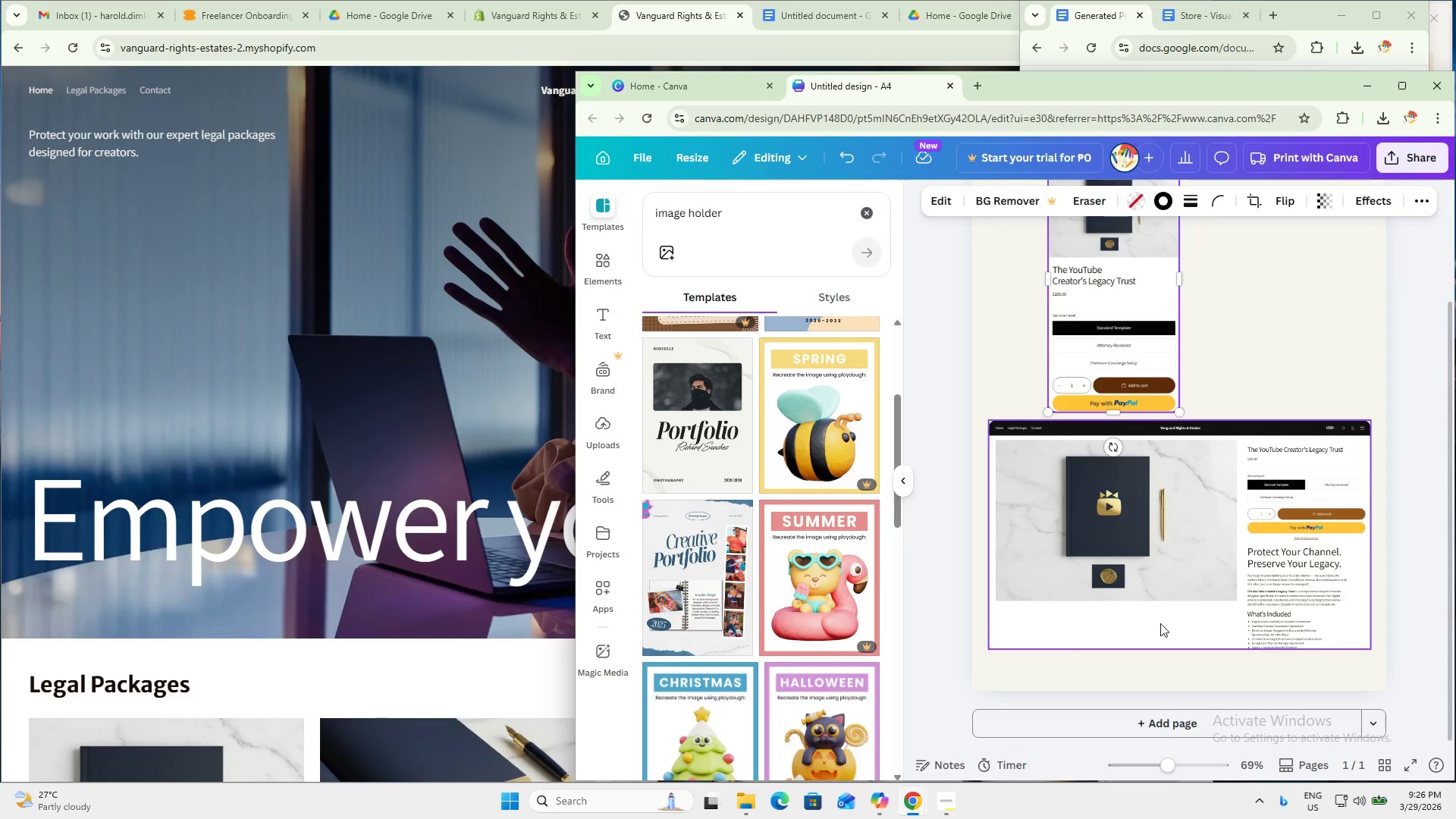 
left_click([1201, 204])
 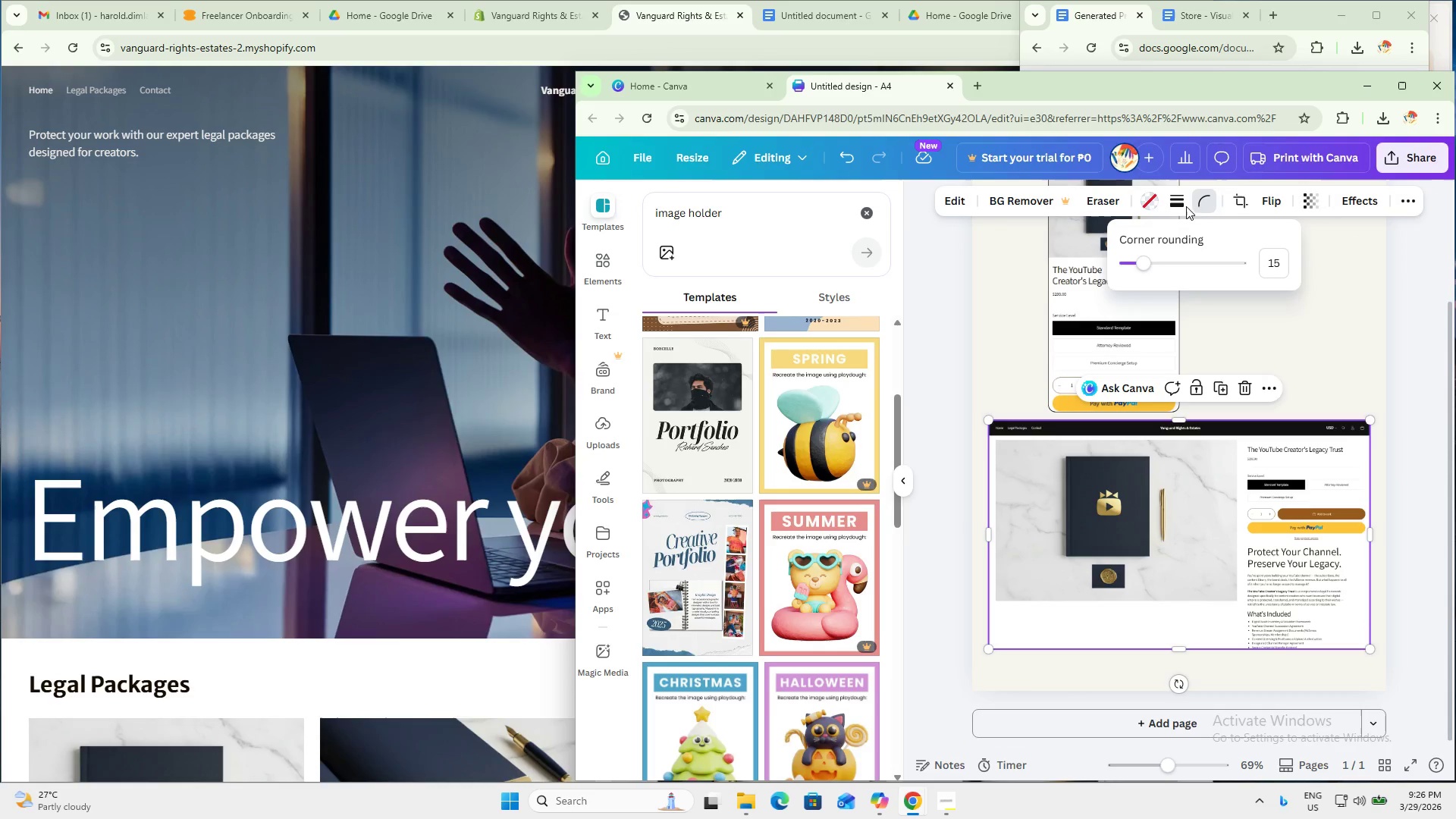 
left_click([1183, 202])
 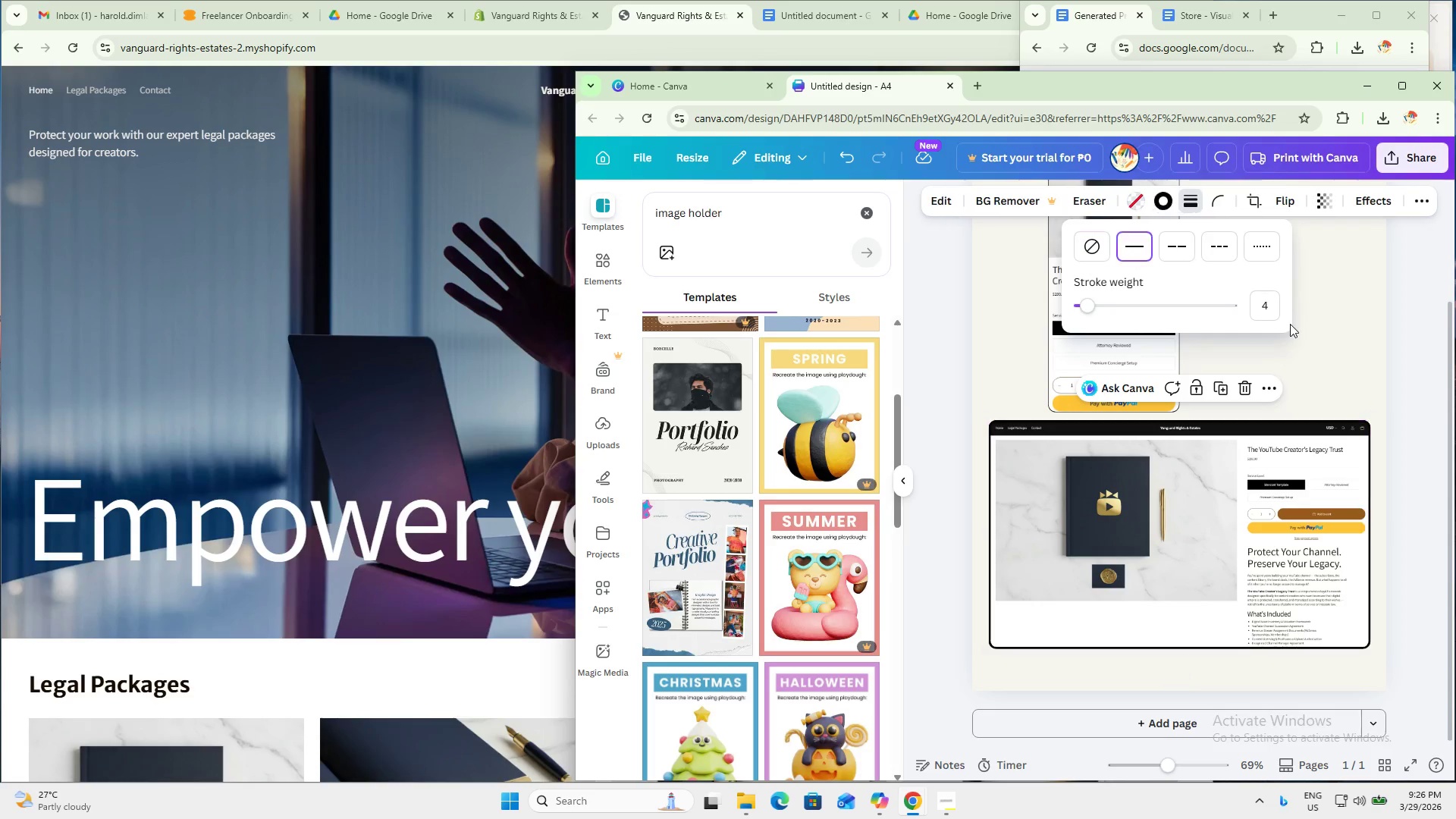 
double_click([1272, 311])
 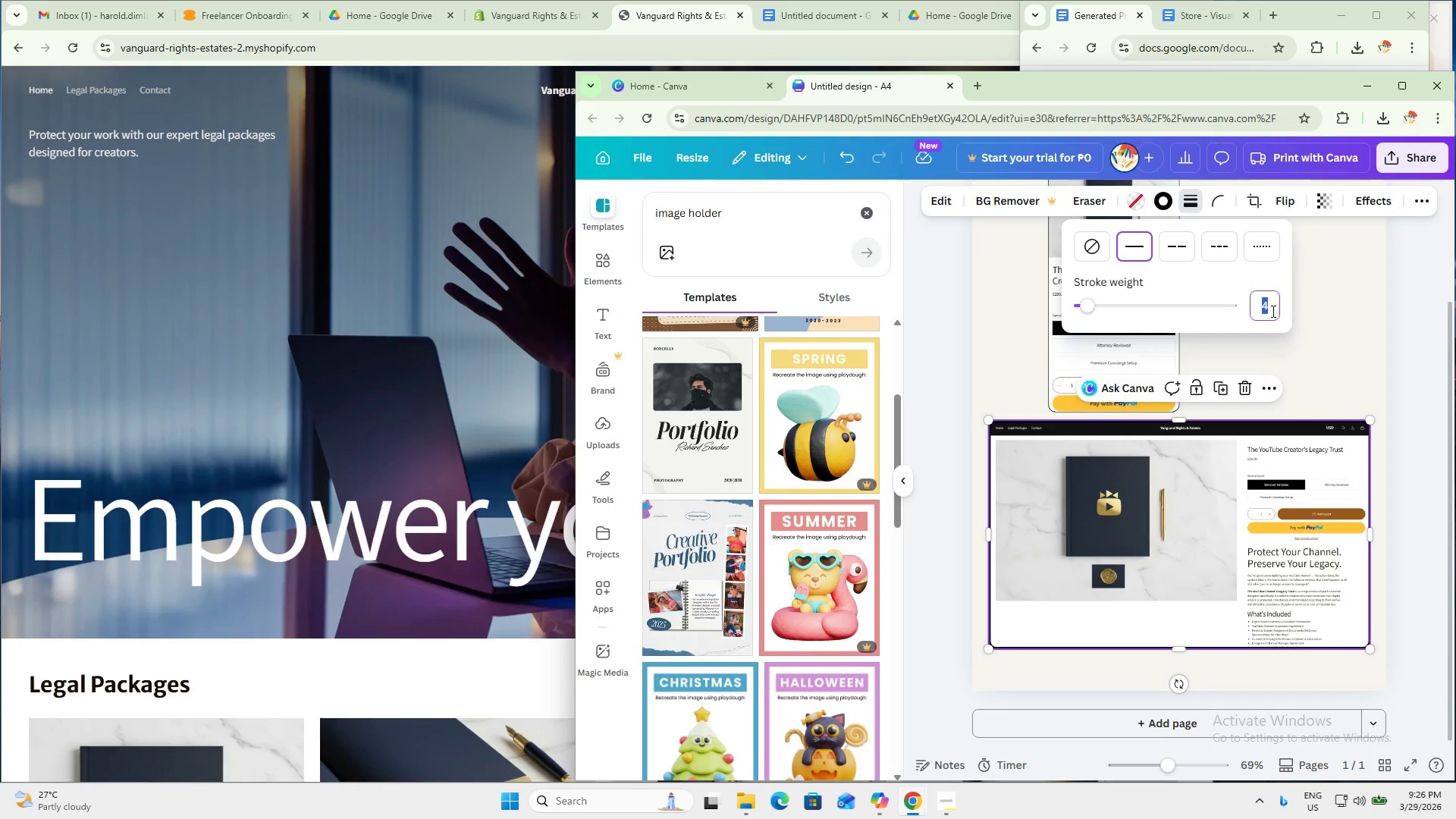 
key(Numpad1)
 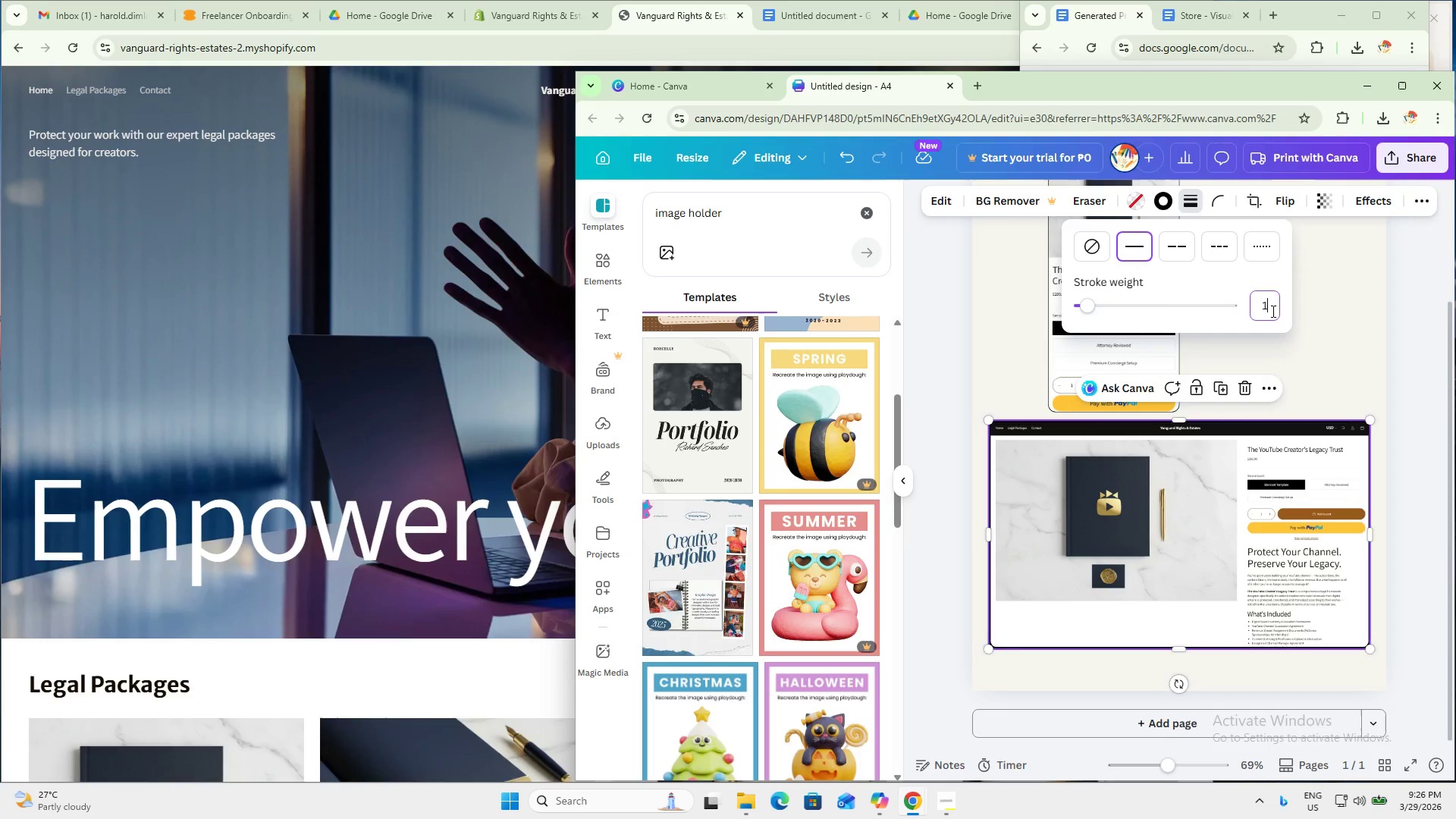 
key(NumpadEnter)
 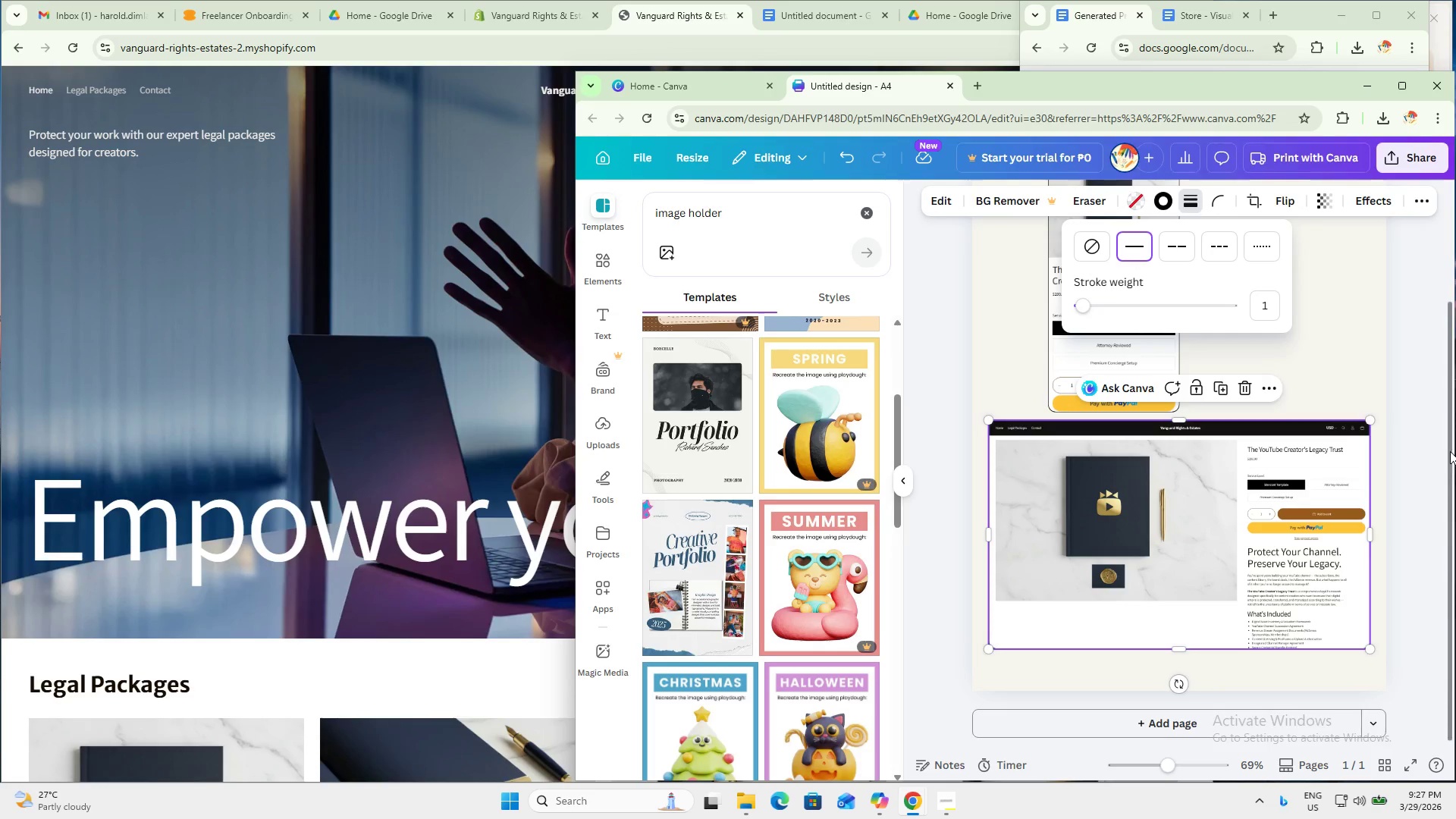 
left_click([1401, 474])
 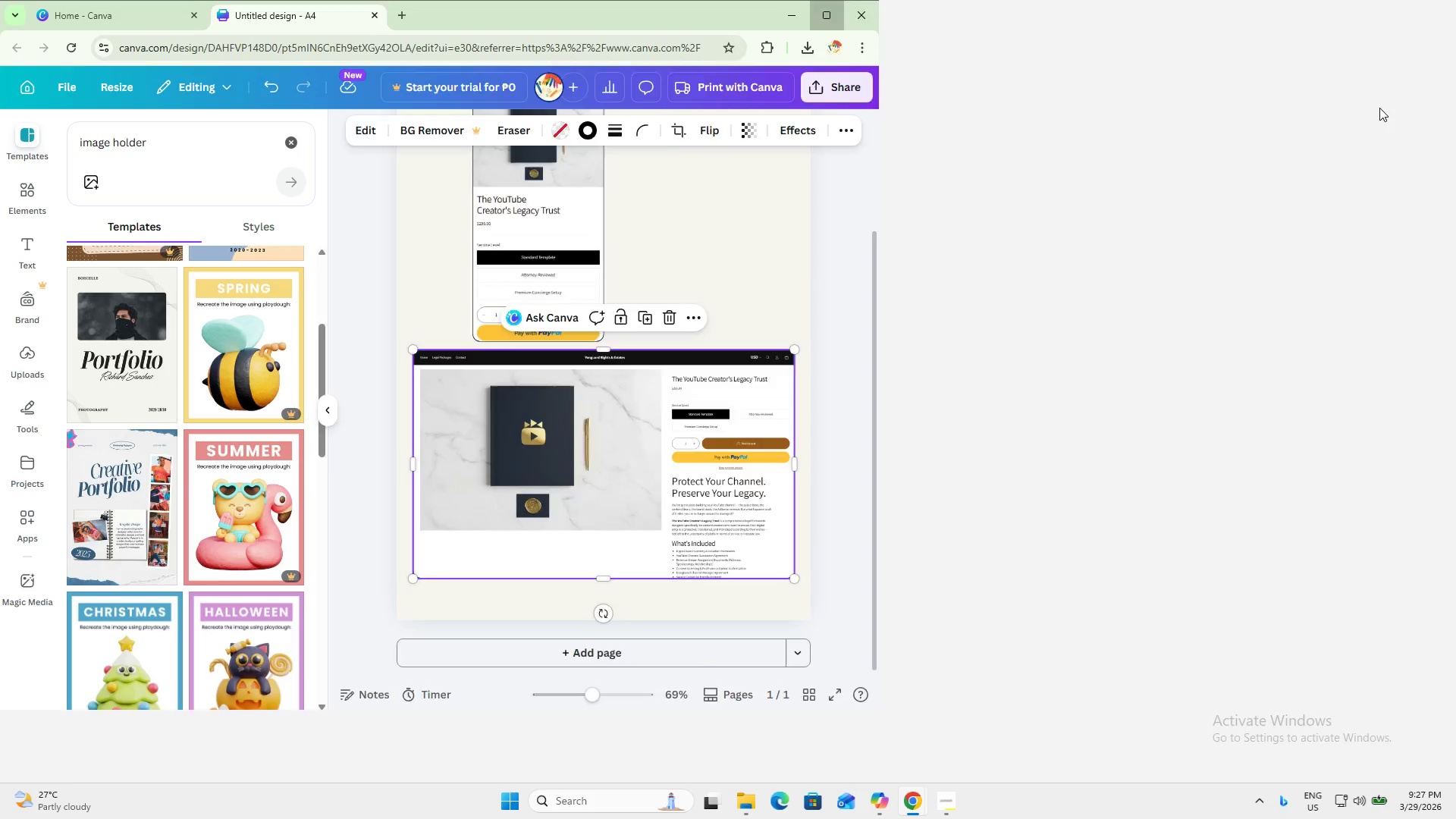 
double_click([1244, 466])
 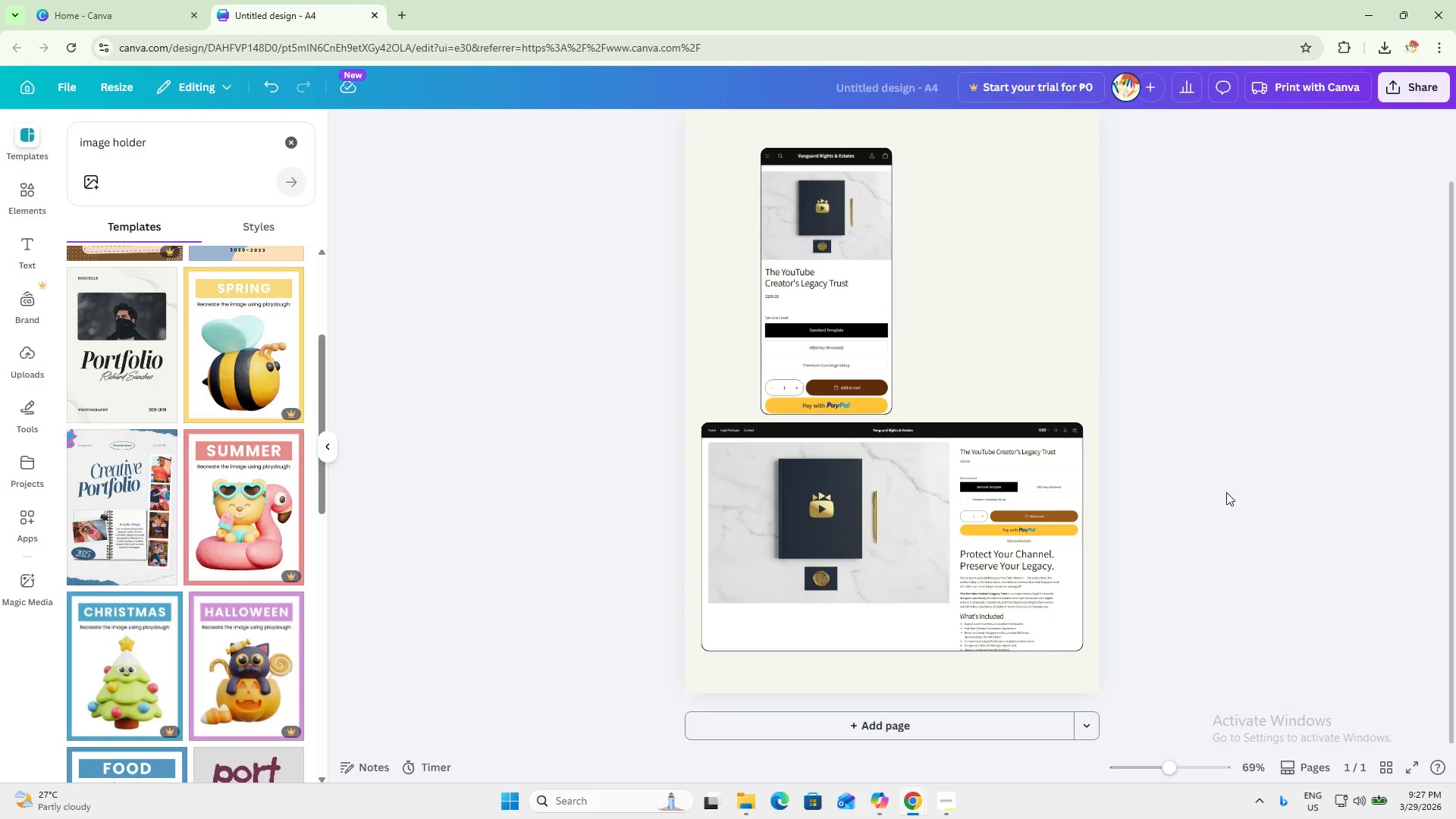 
hold_key(key=ControlLeft, duration=0.72)
scroll: coordinate [1120, 202], scroll_direction: up, amount: 8.0
 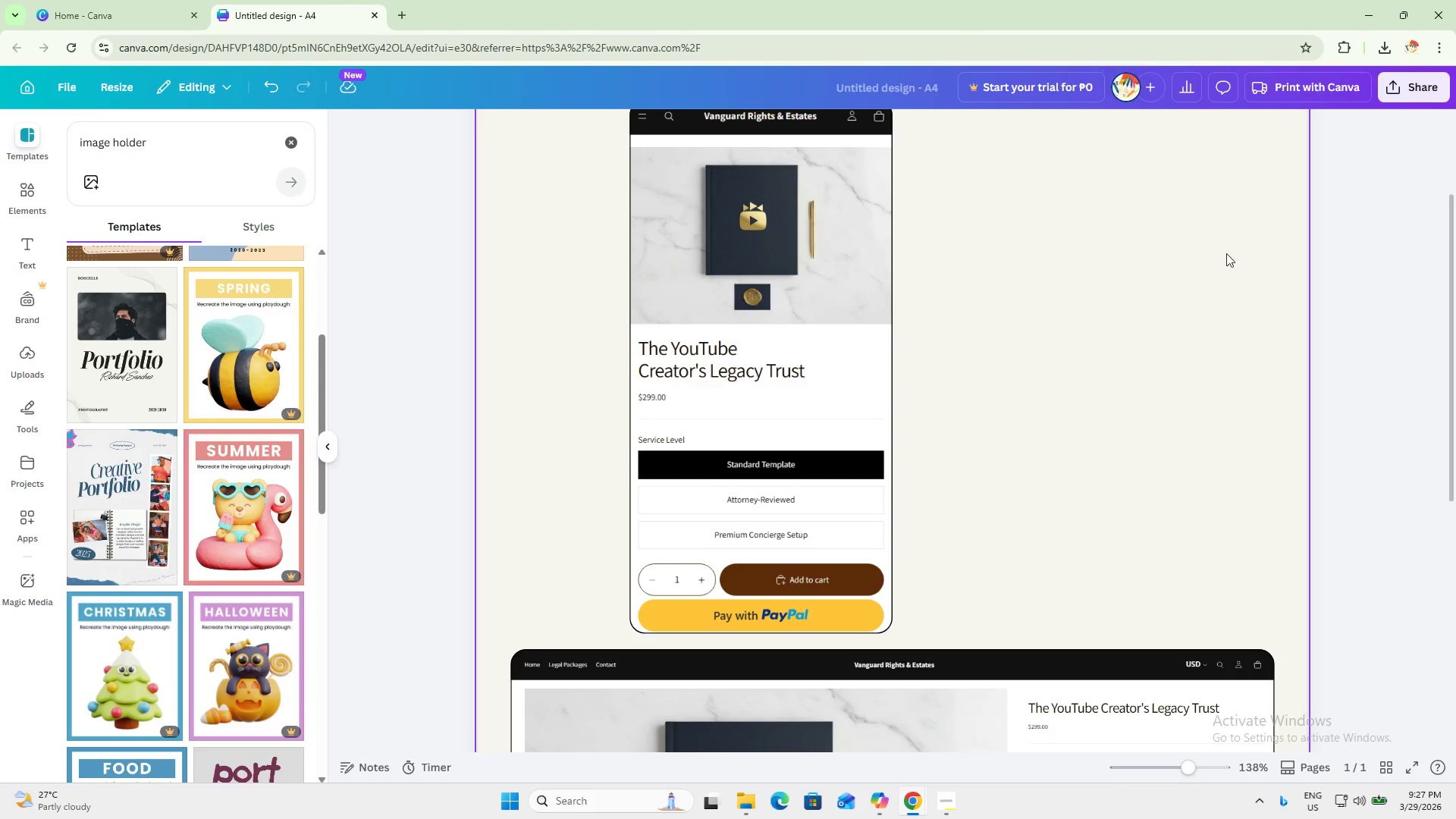 
hold_key(key=ControlLeft, duration=1.22)
scroll: coordinate [1226, 263], scroll_direction: none, amount: 0.0
 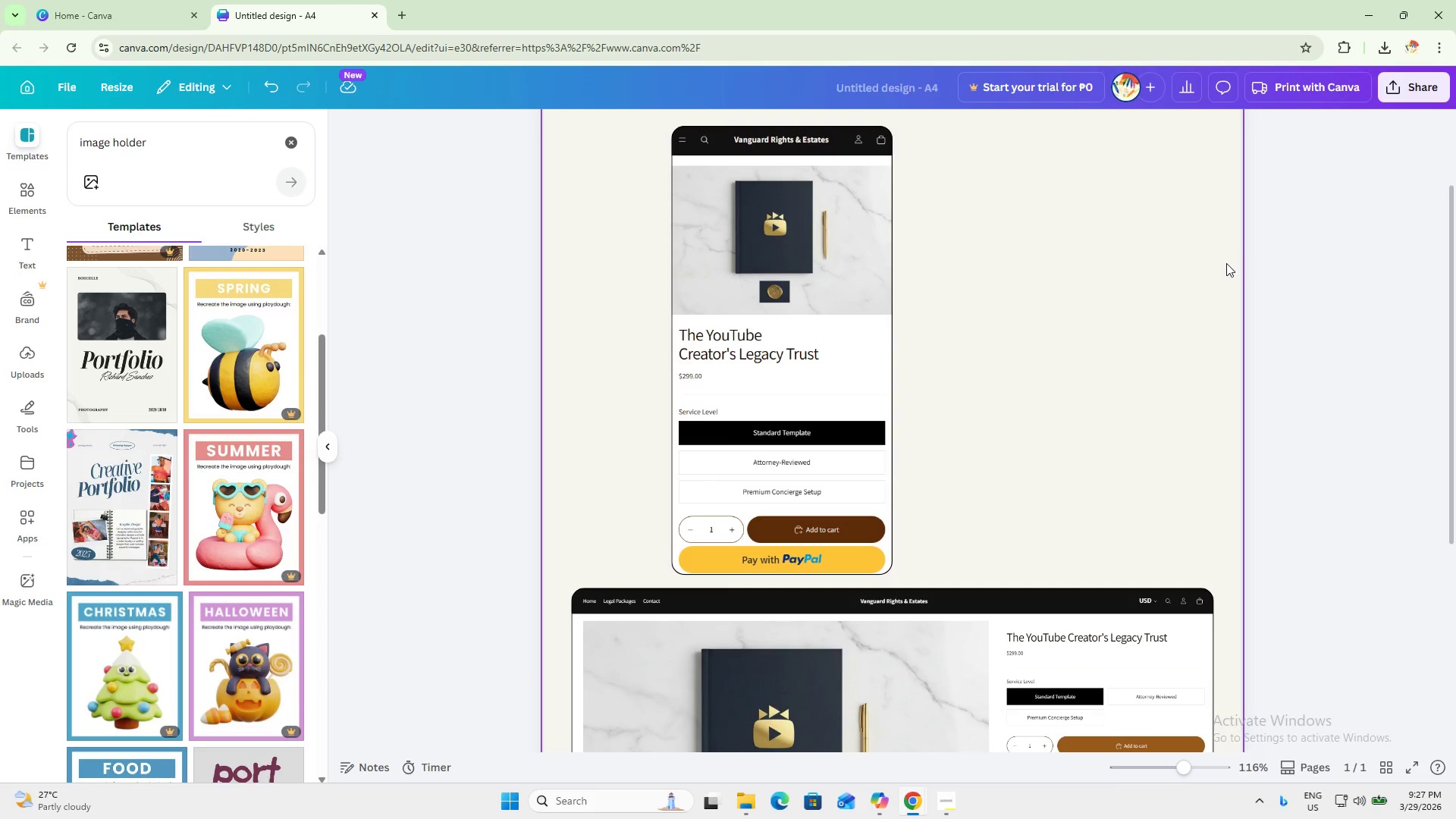 
scroll: coordinate [1228, 265], scroll_direction: down, amount: 2.0
 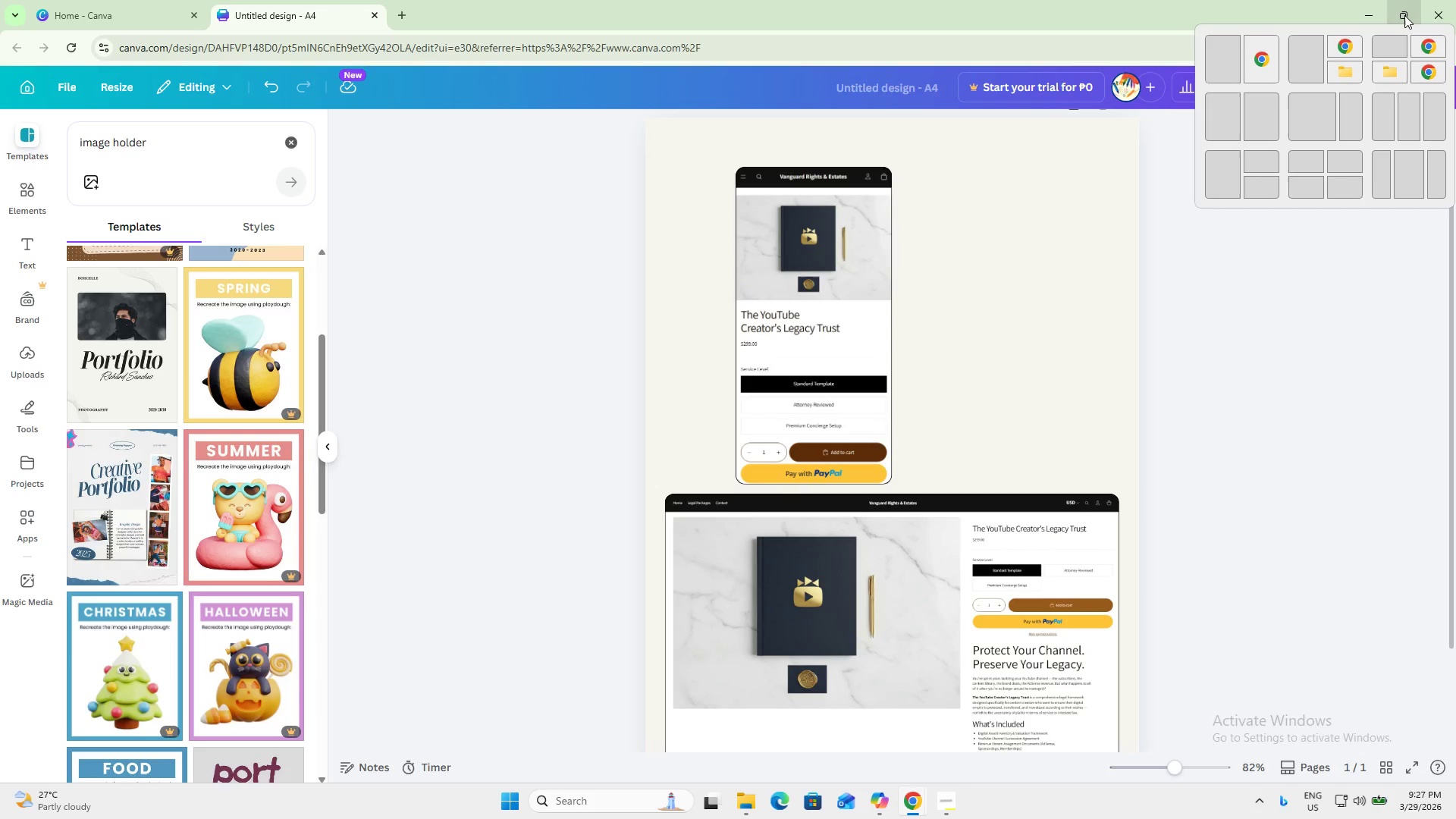 
left_click([1404, 15])
 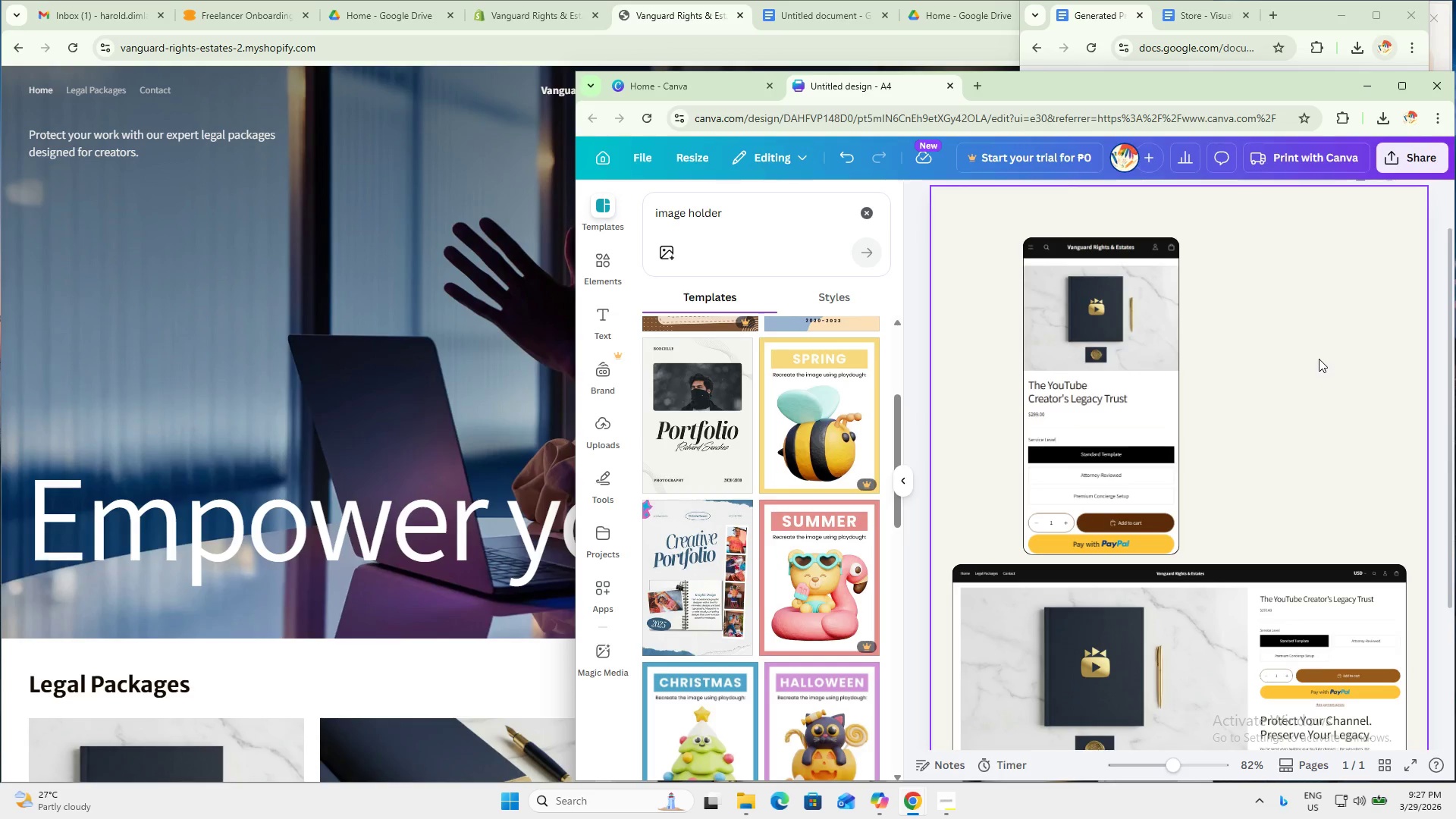 
scroll: coordinate [1319, 374], scroll_direction: down, amount: 3.0
 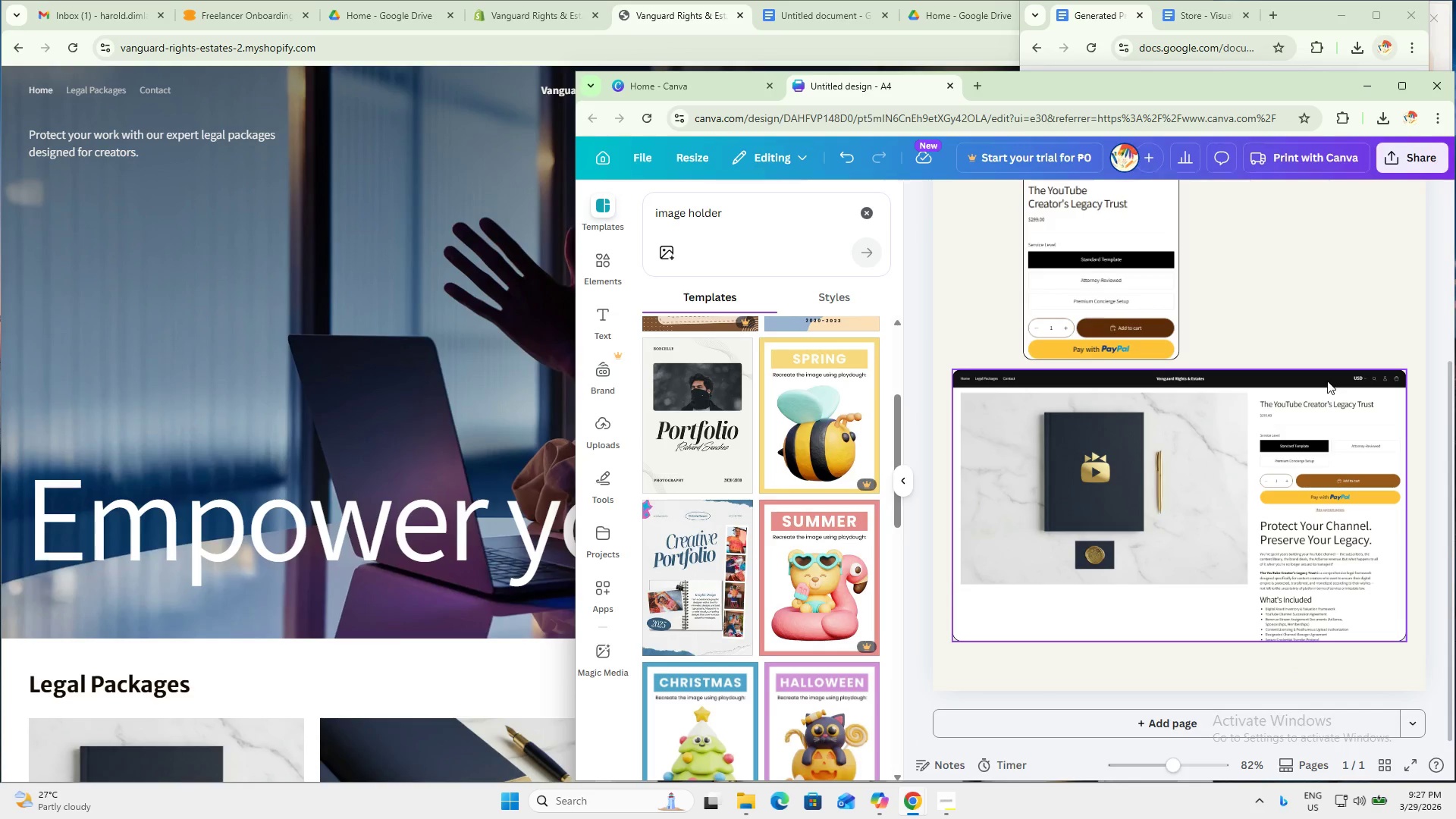 
scroll: coordinate [1327, 381], scroll_direction: up, amount: 3.0
 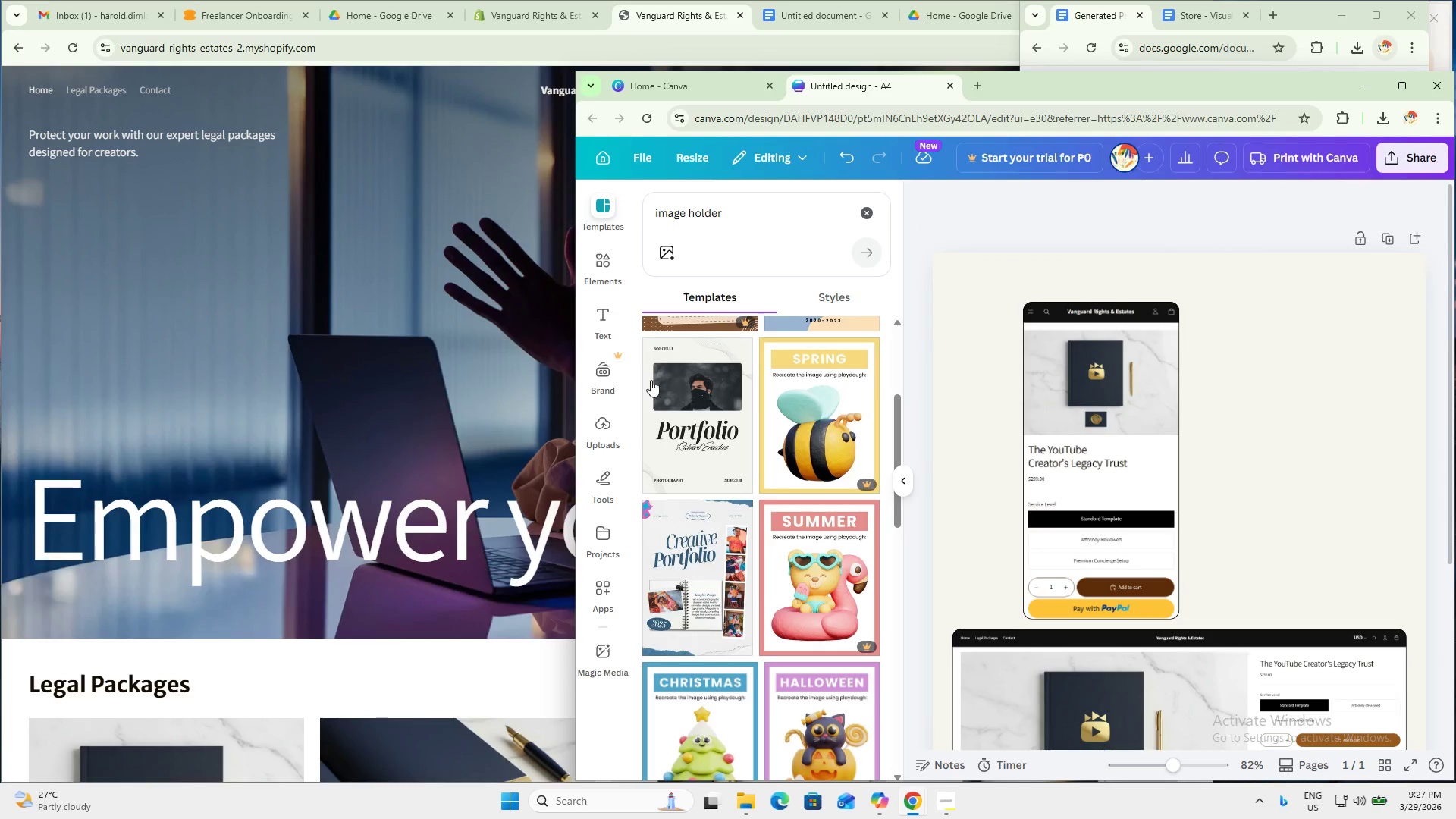 
left_click([594, 322])
 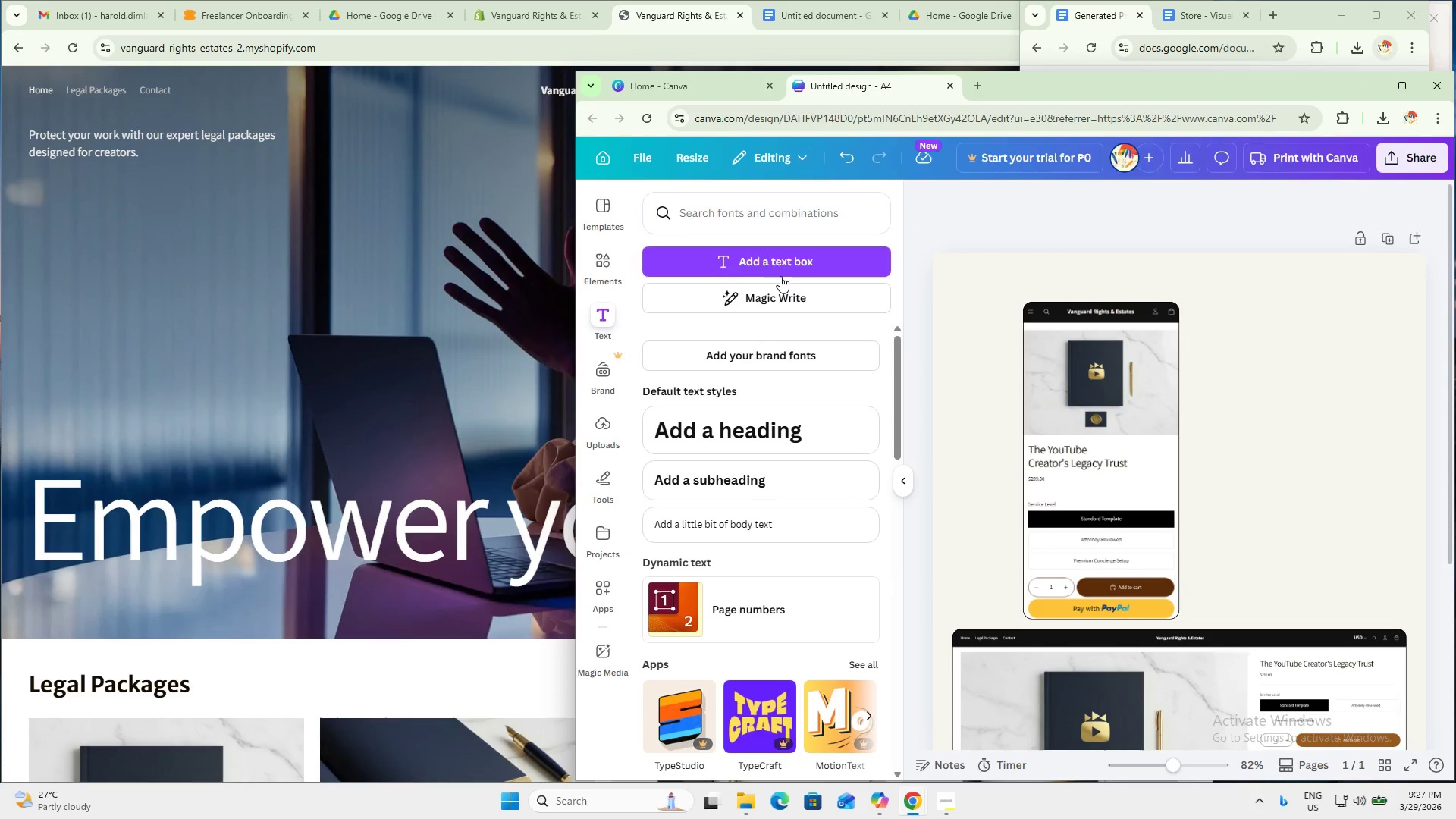 
left_click([764, 265])
 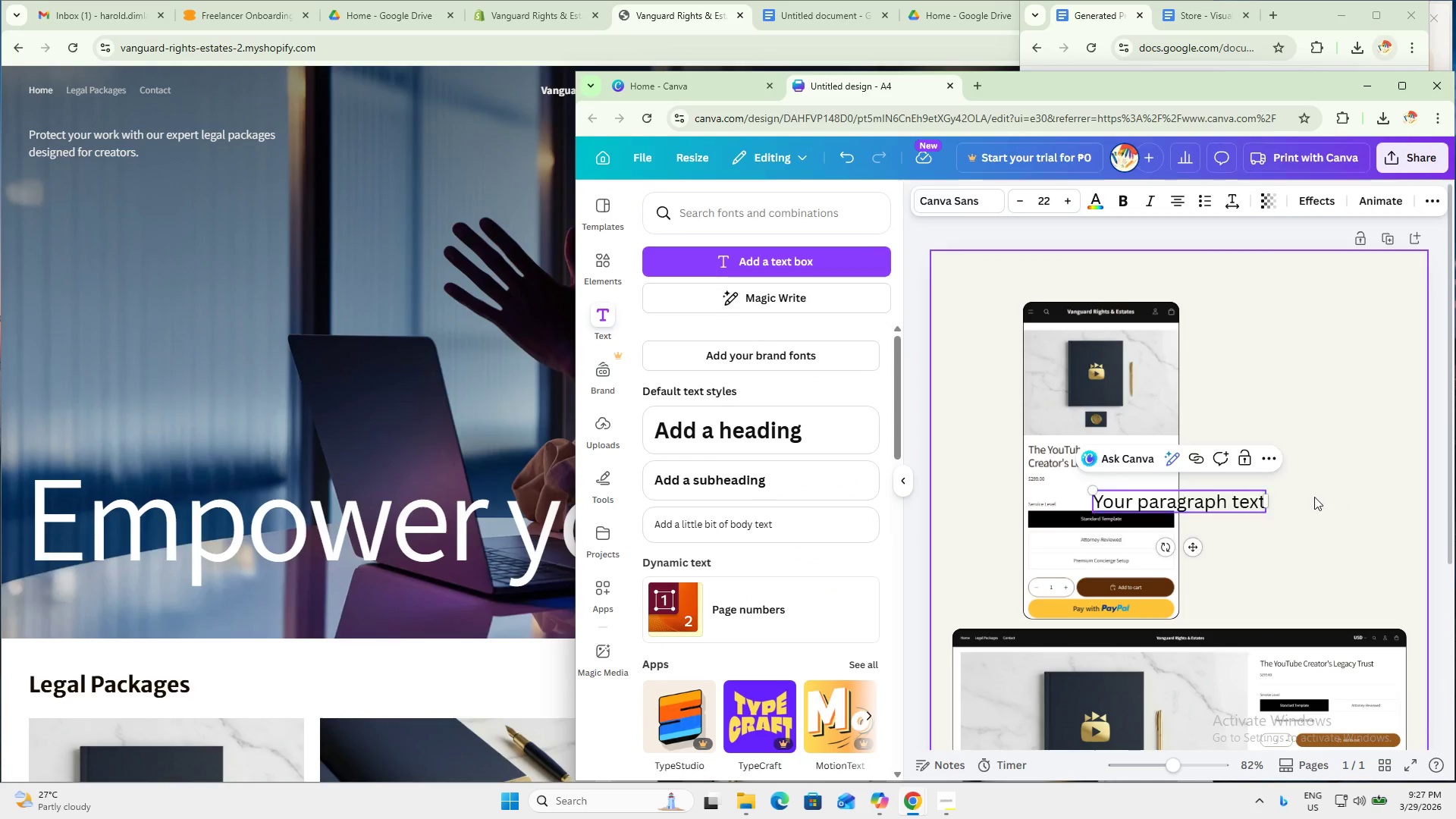 
left_click([1260, 502])
 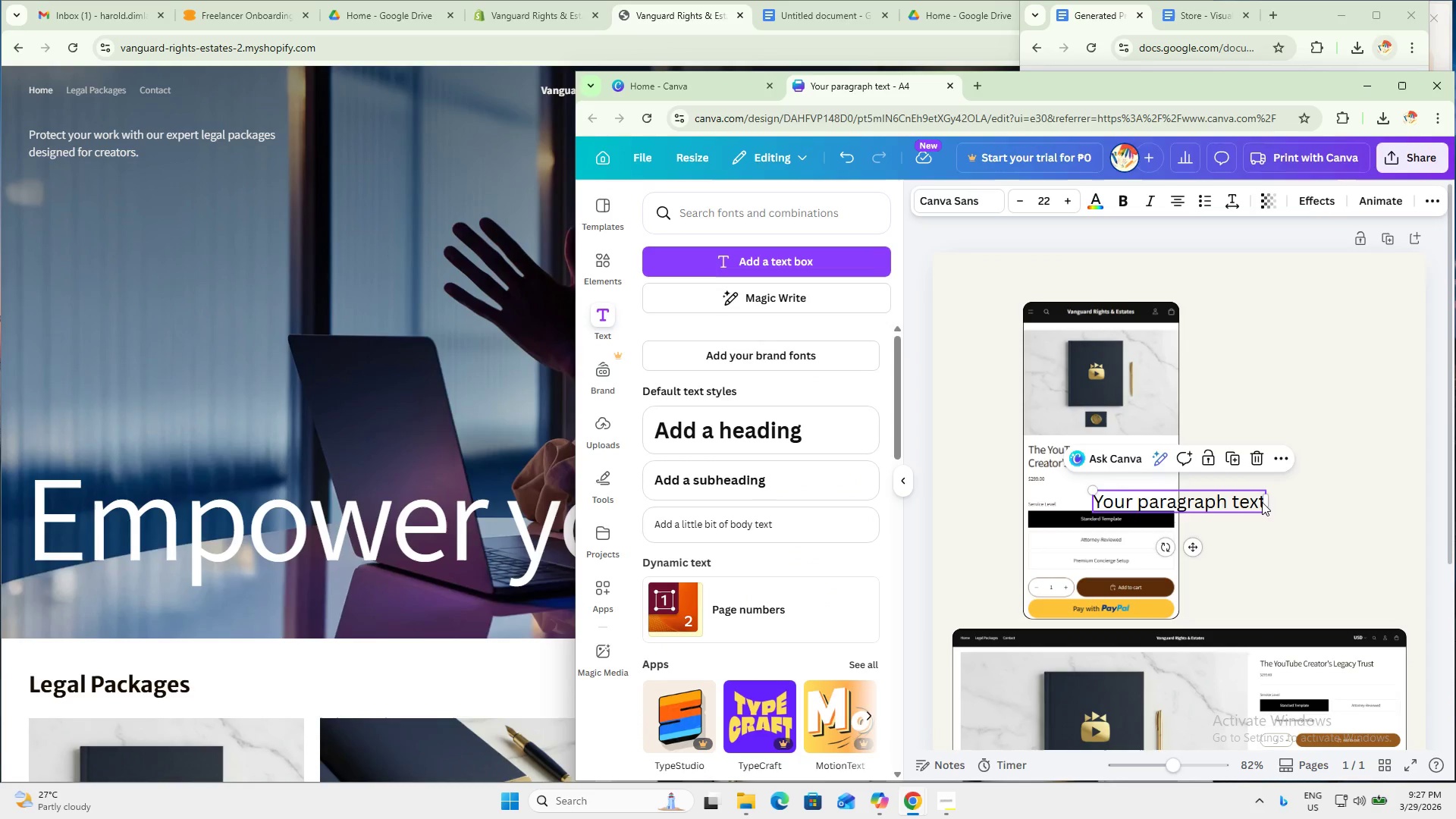 
left_click_drag(start_coordinate=[1262, 502], to_coordinate=[1362, 384])
 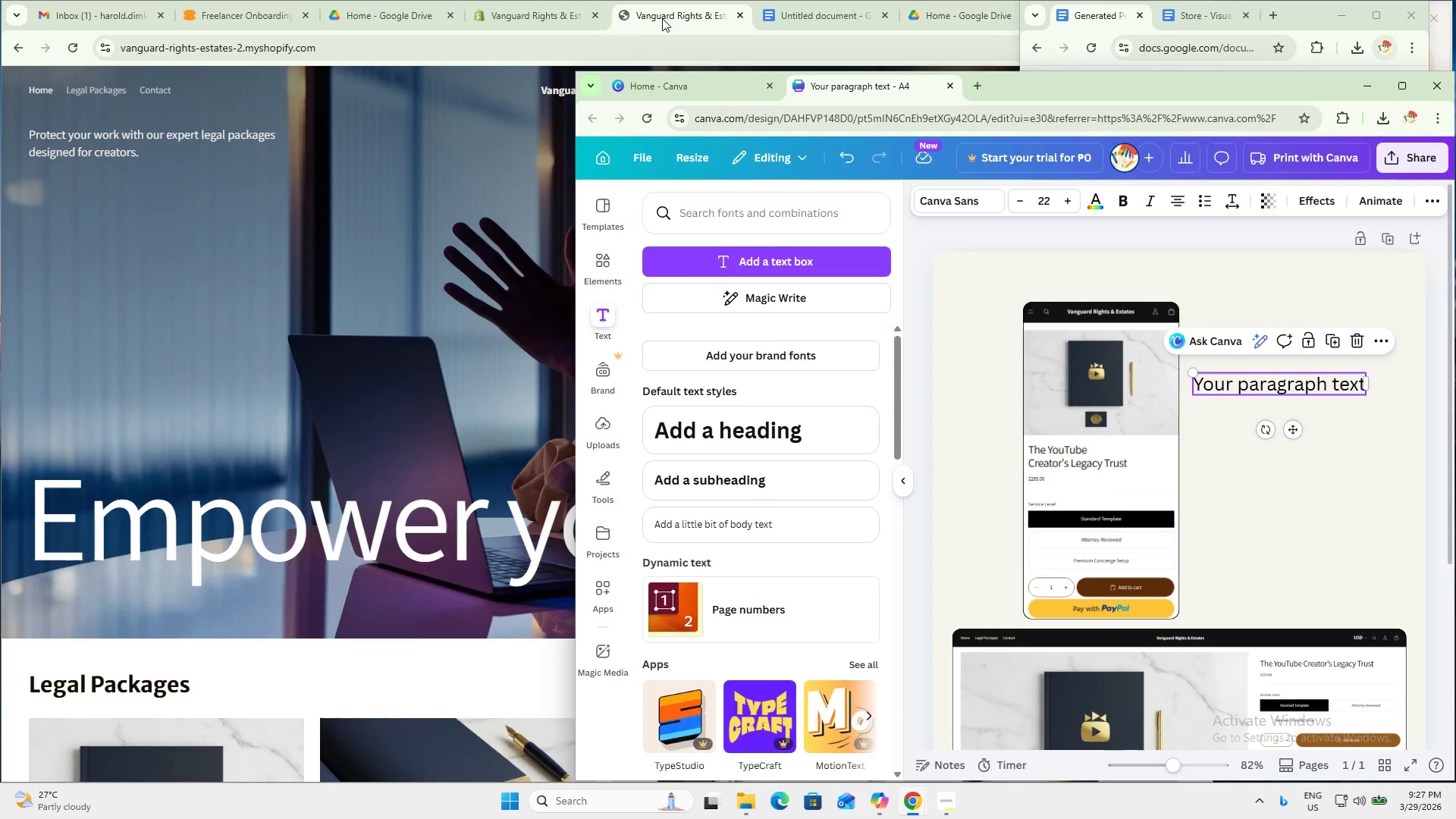 
left_click([520, 27])
 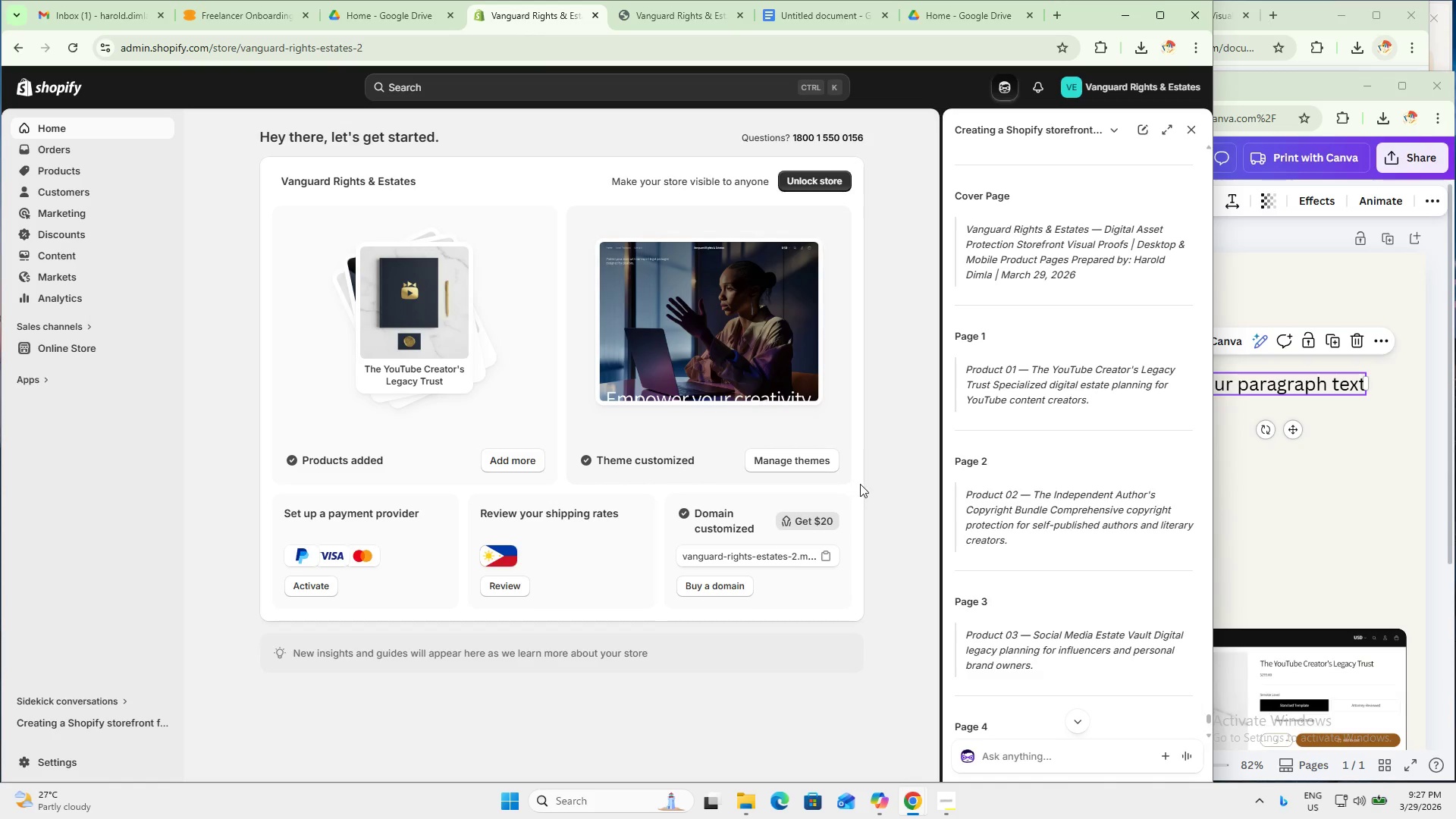 
scroll: coordinate [971, 409], scroll_direction: up, amount: 2.0
 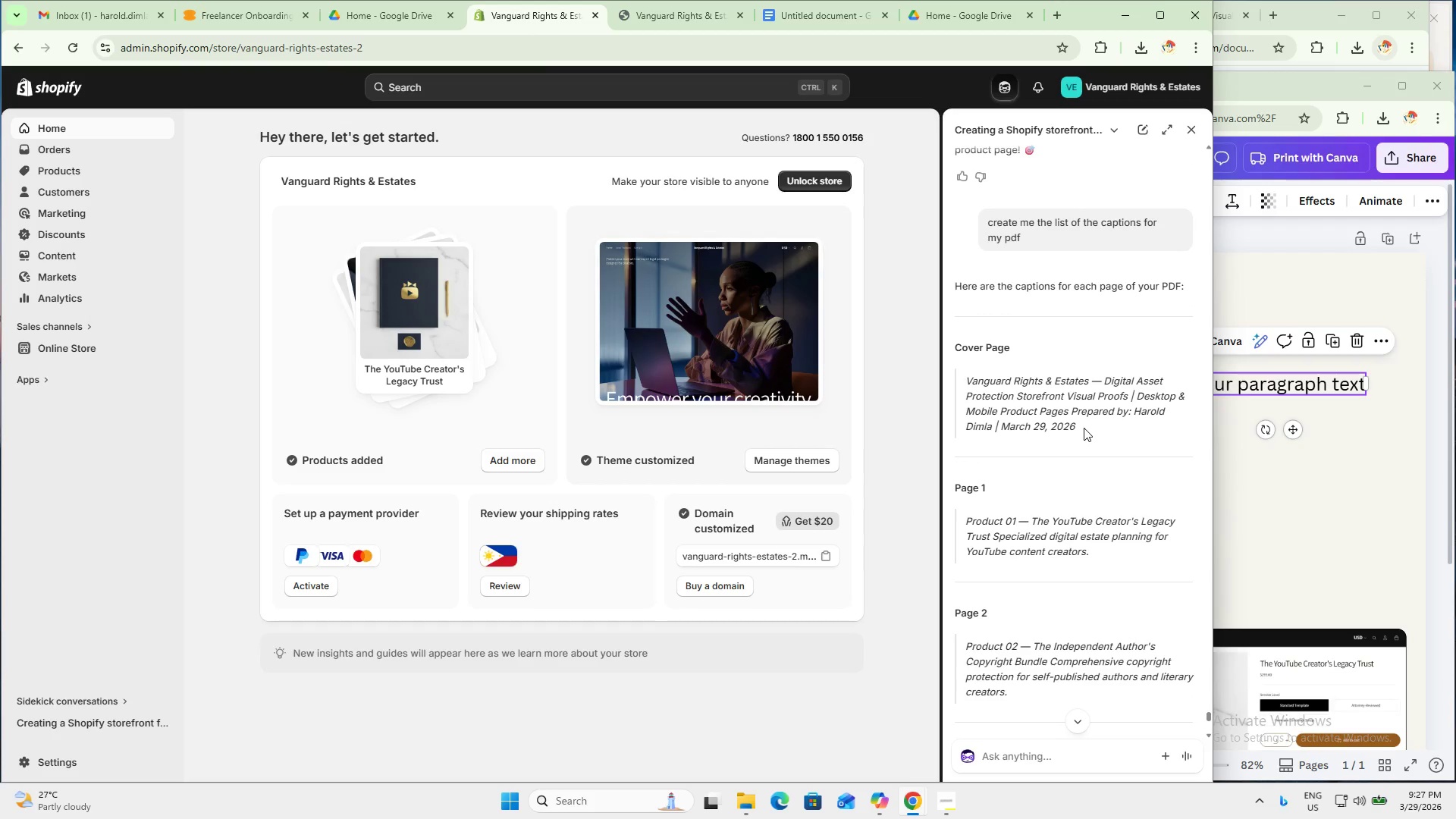 
scroll: coordinate [1144, 493], scroll_direction: none, amount: 0.0
 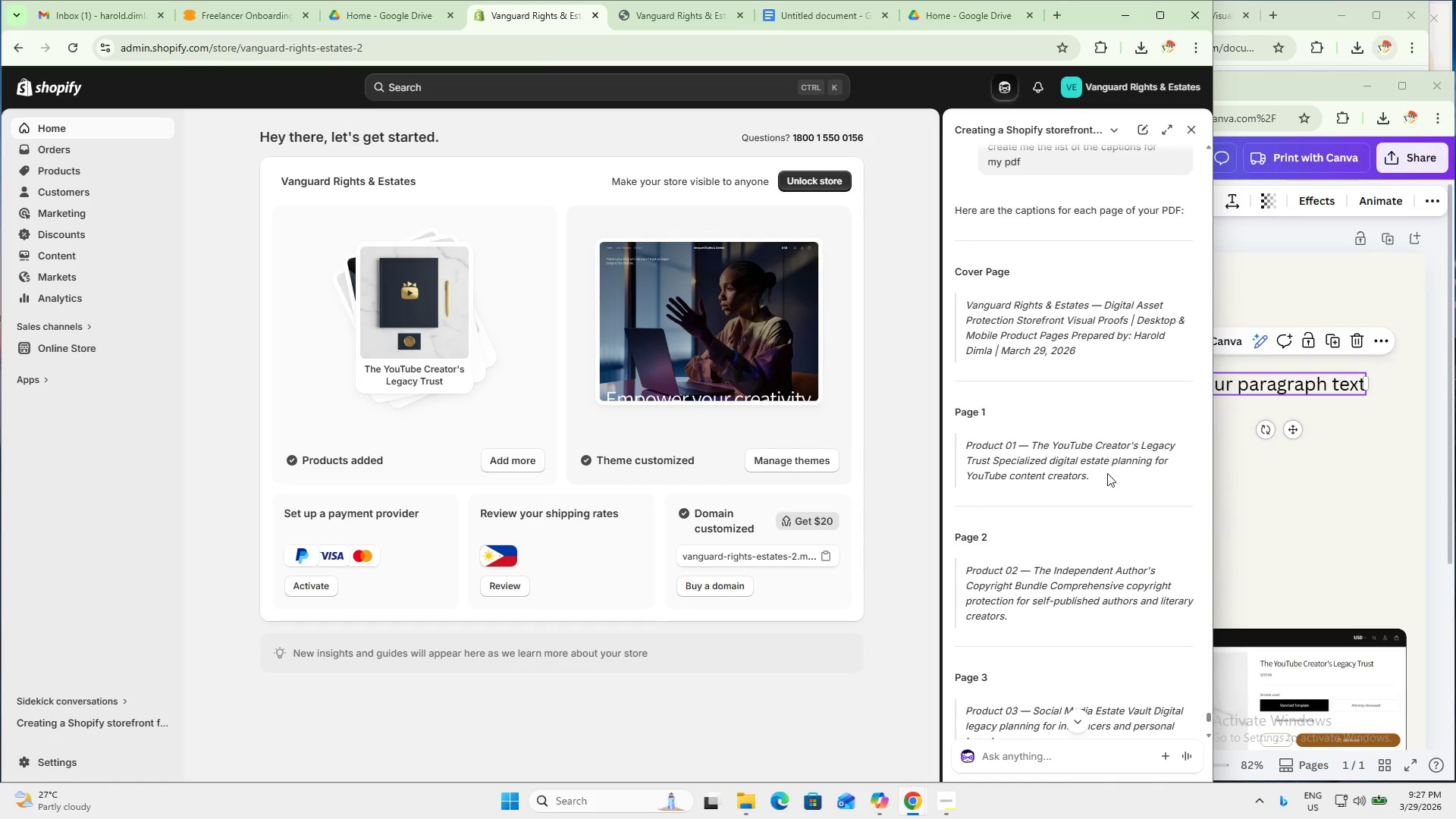 
left_click_drag(start_coordinate=[1112, 472], to_coordinate=[1033, 451])
 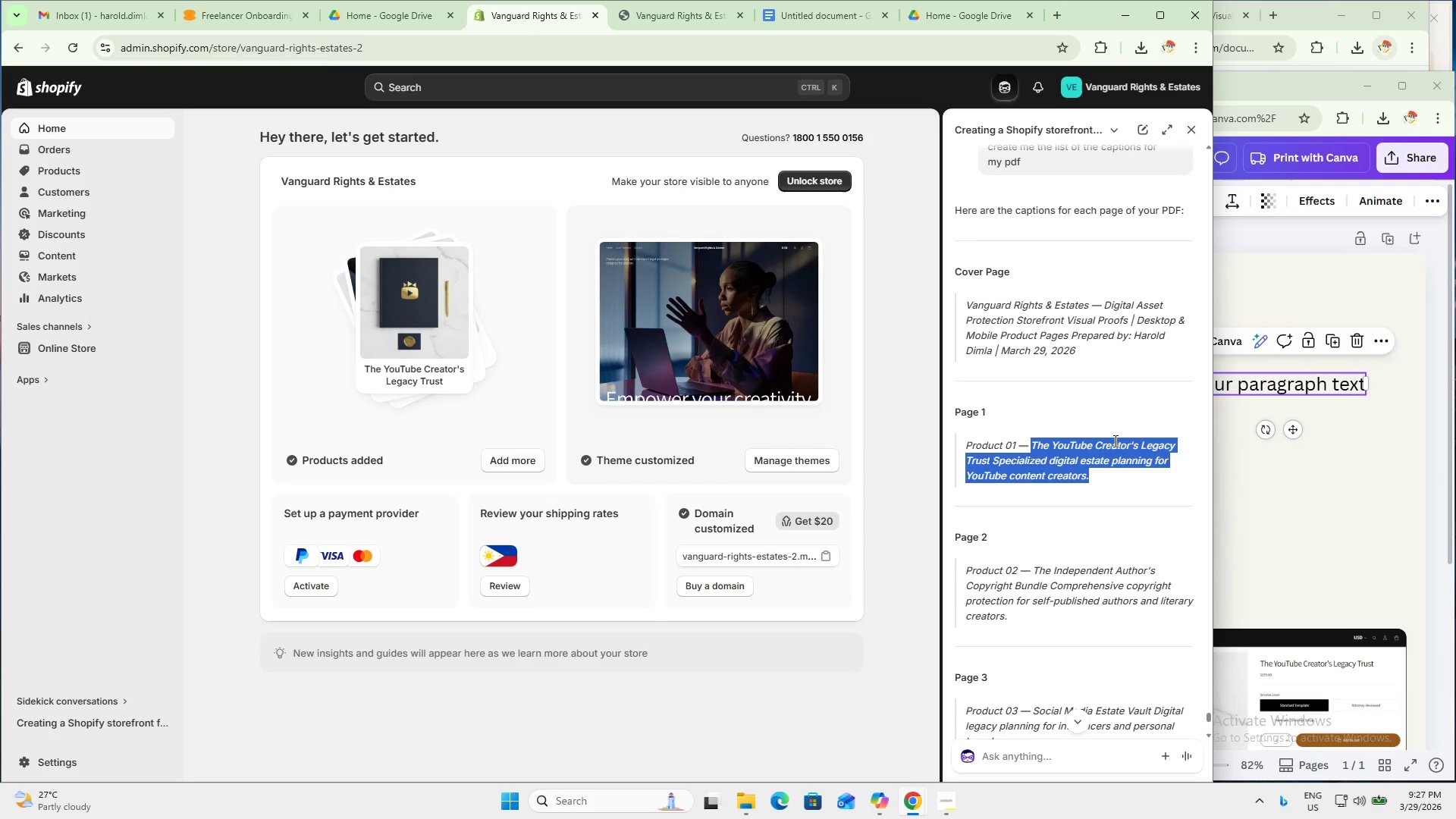 
key(Control+C)
 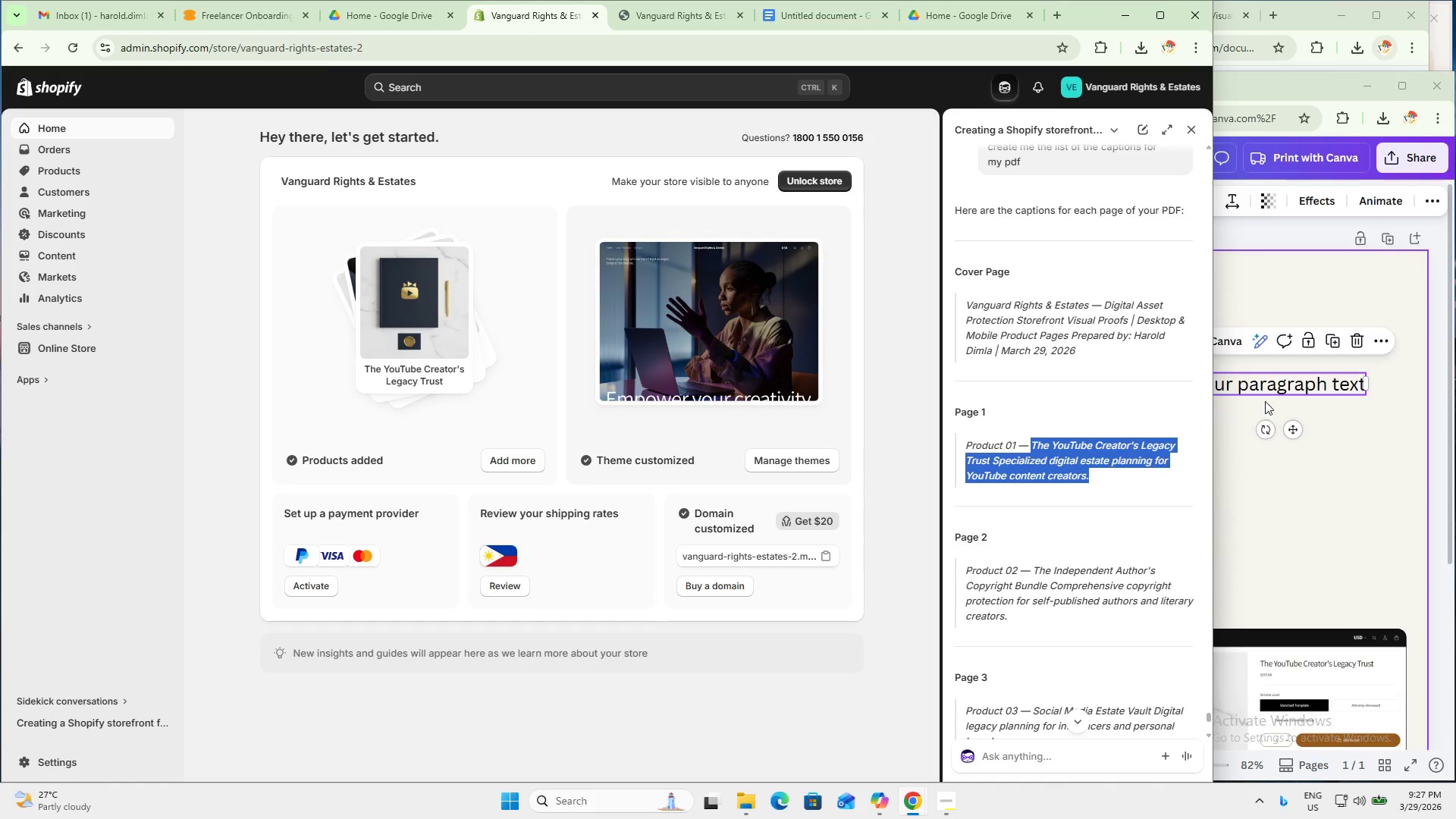 
key(Control+C)
 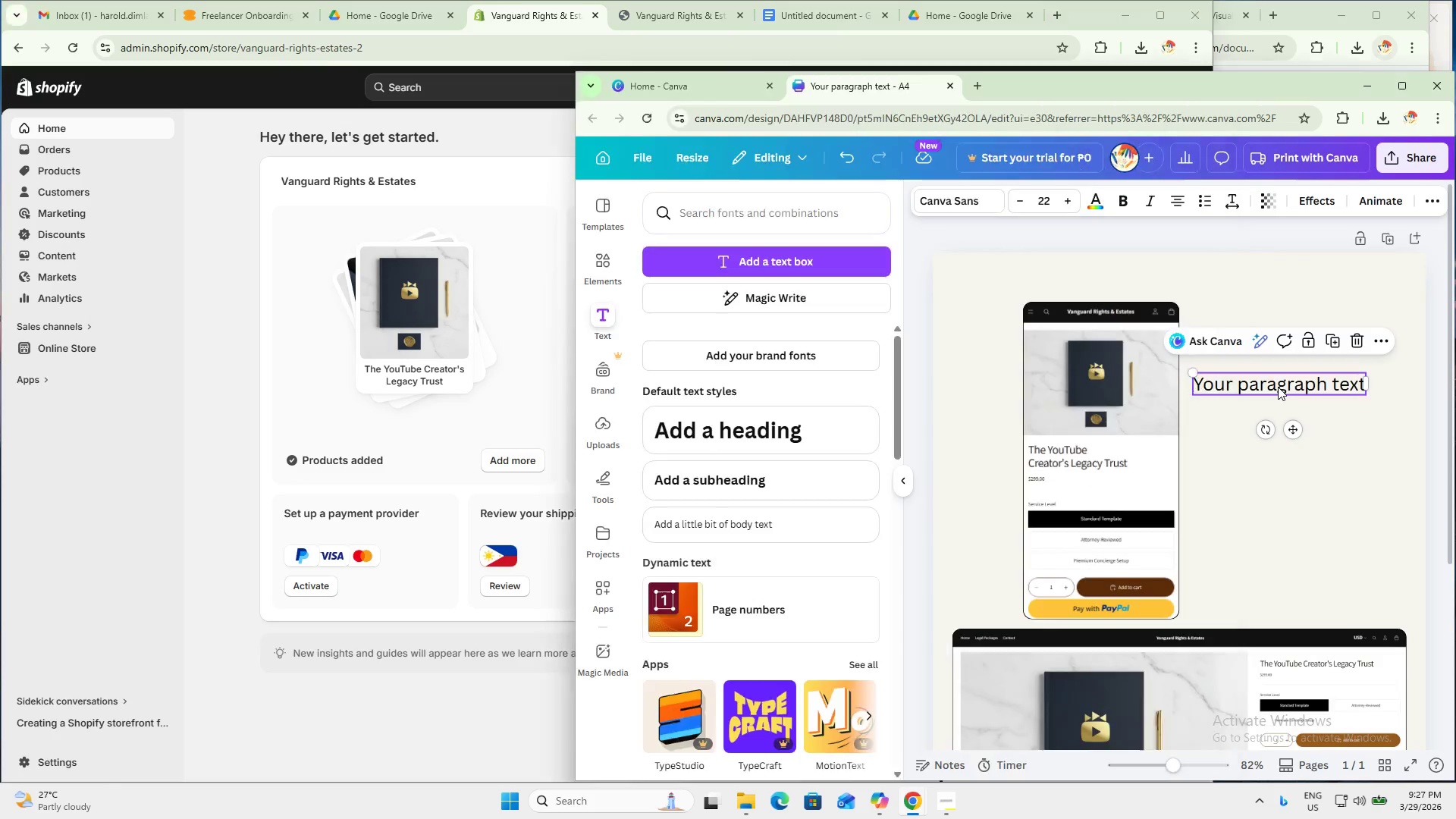 
double_click([1278, 387])
 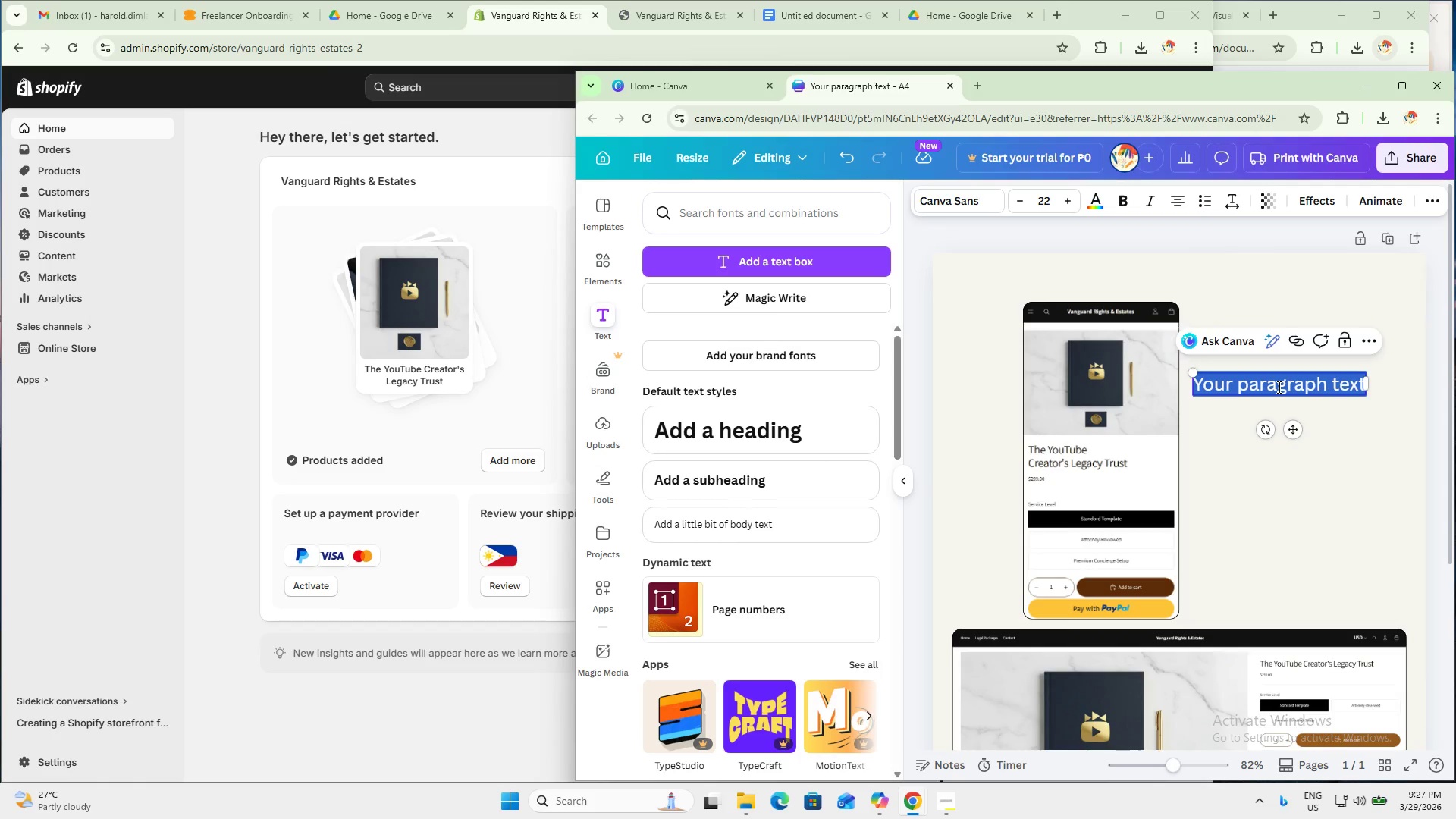 
triple_click([1278, 387])
 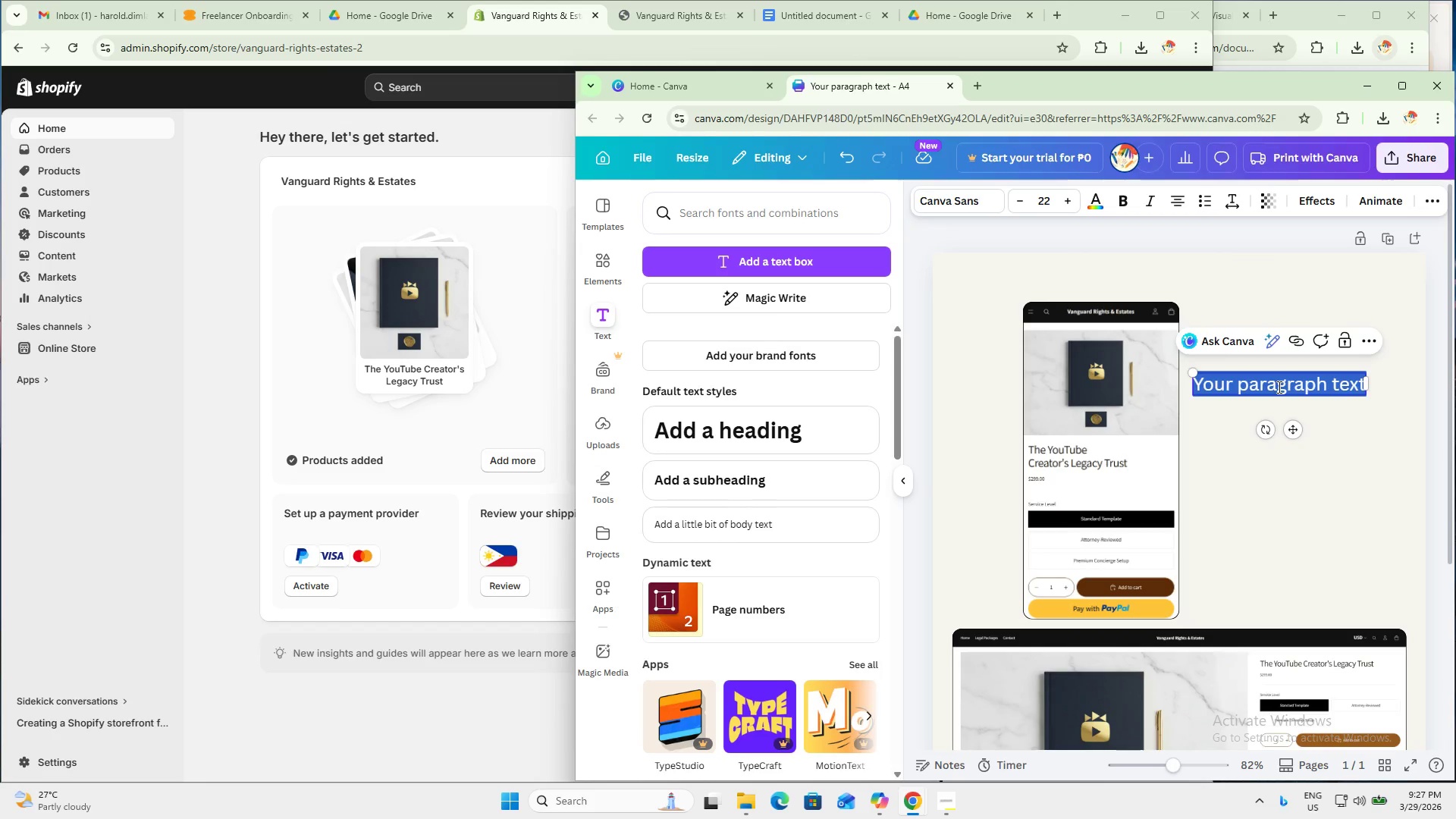 
key(Control+ControlLeft)
 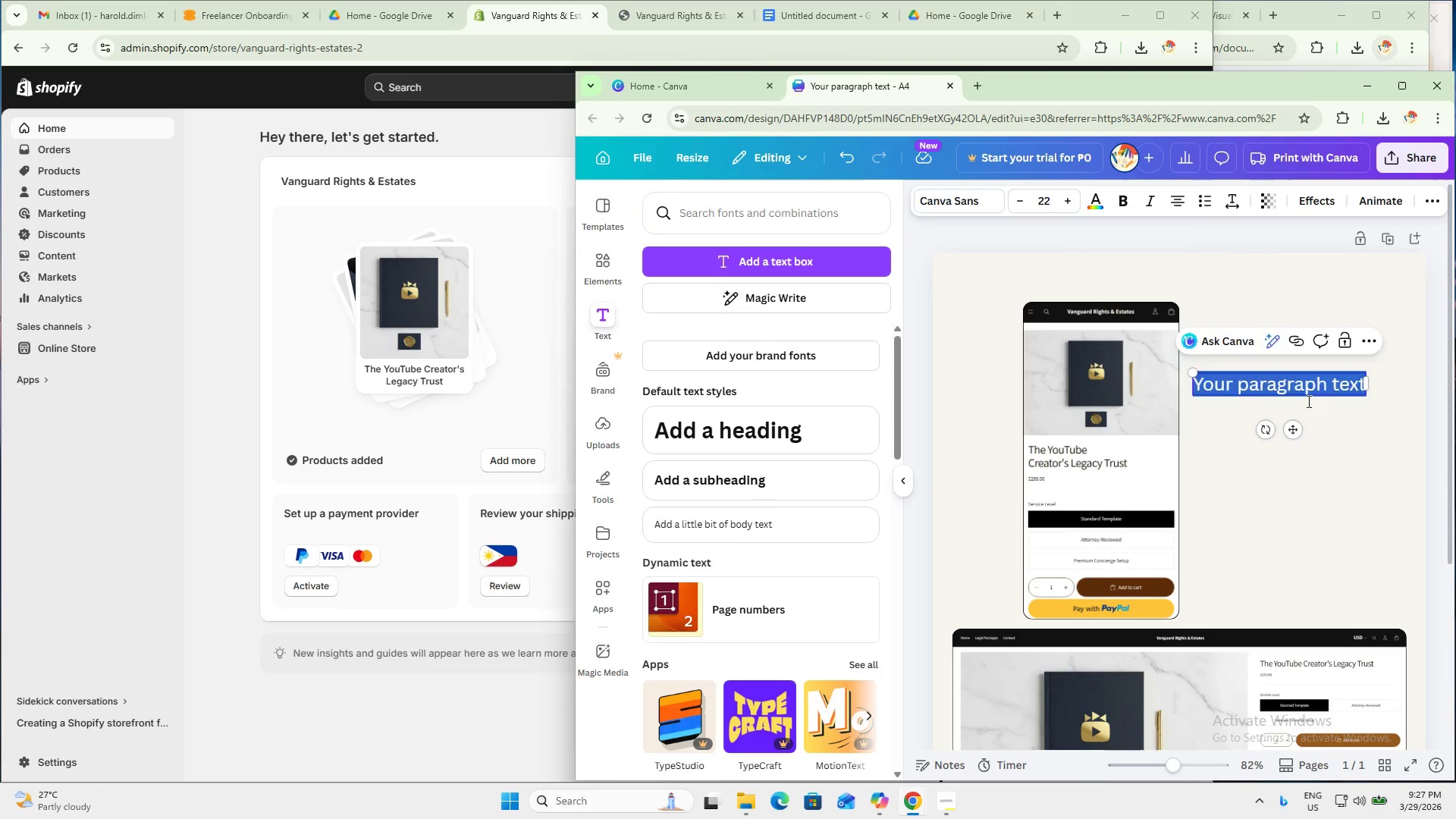 
key(Control+V)
 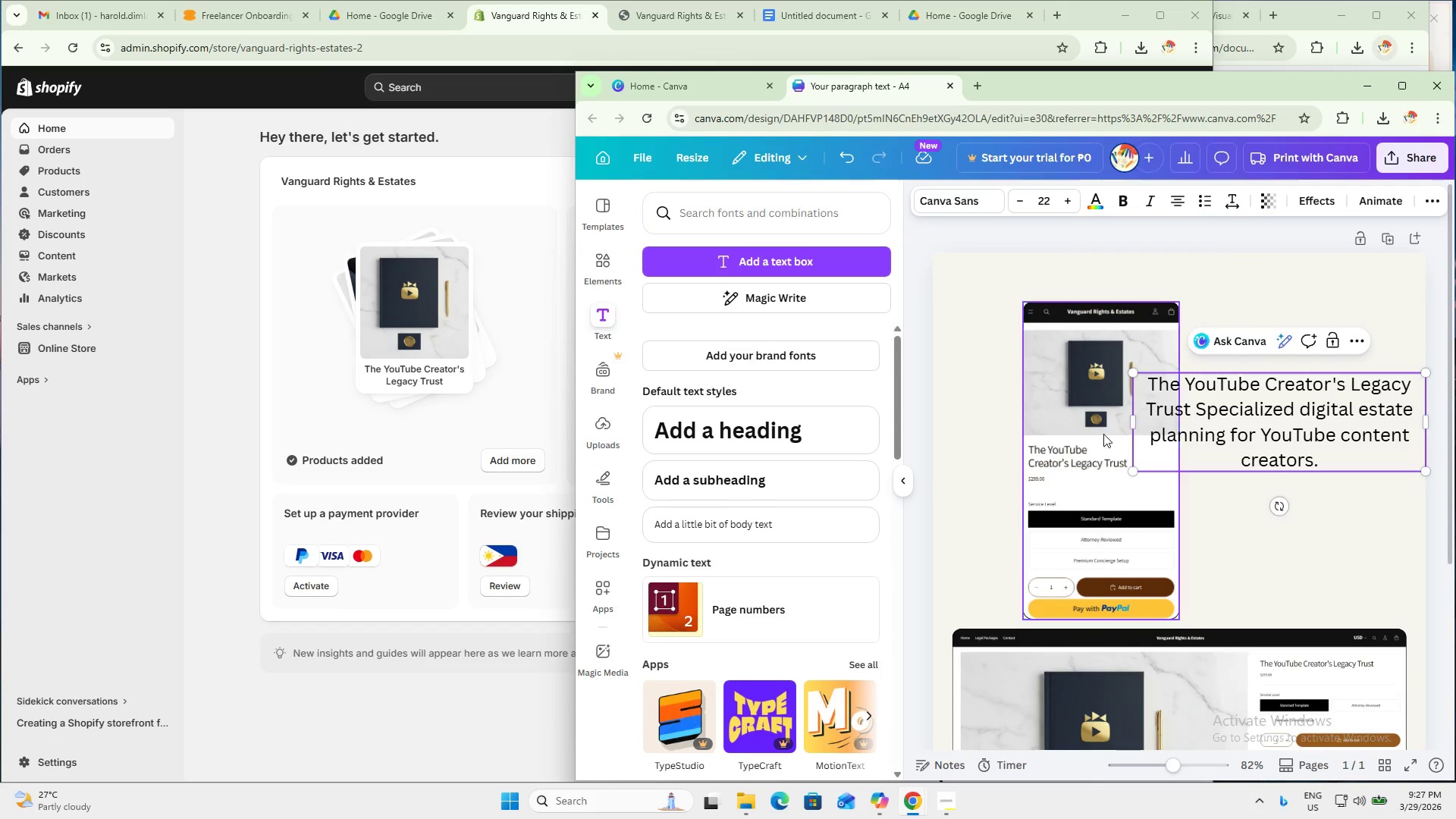 
left_click_drag(start_coordinate=[1130, 423], to_coordinate=[1219, 429])
 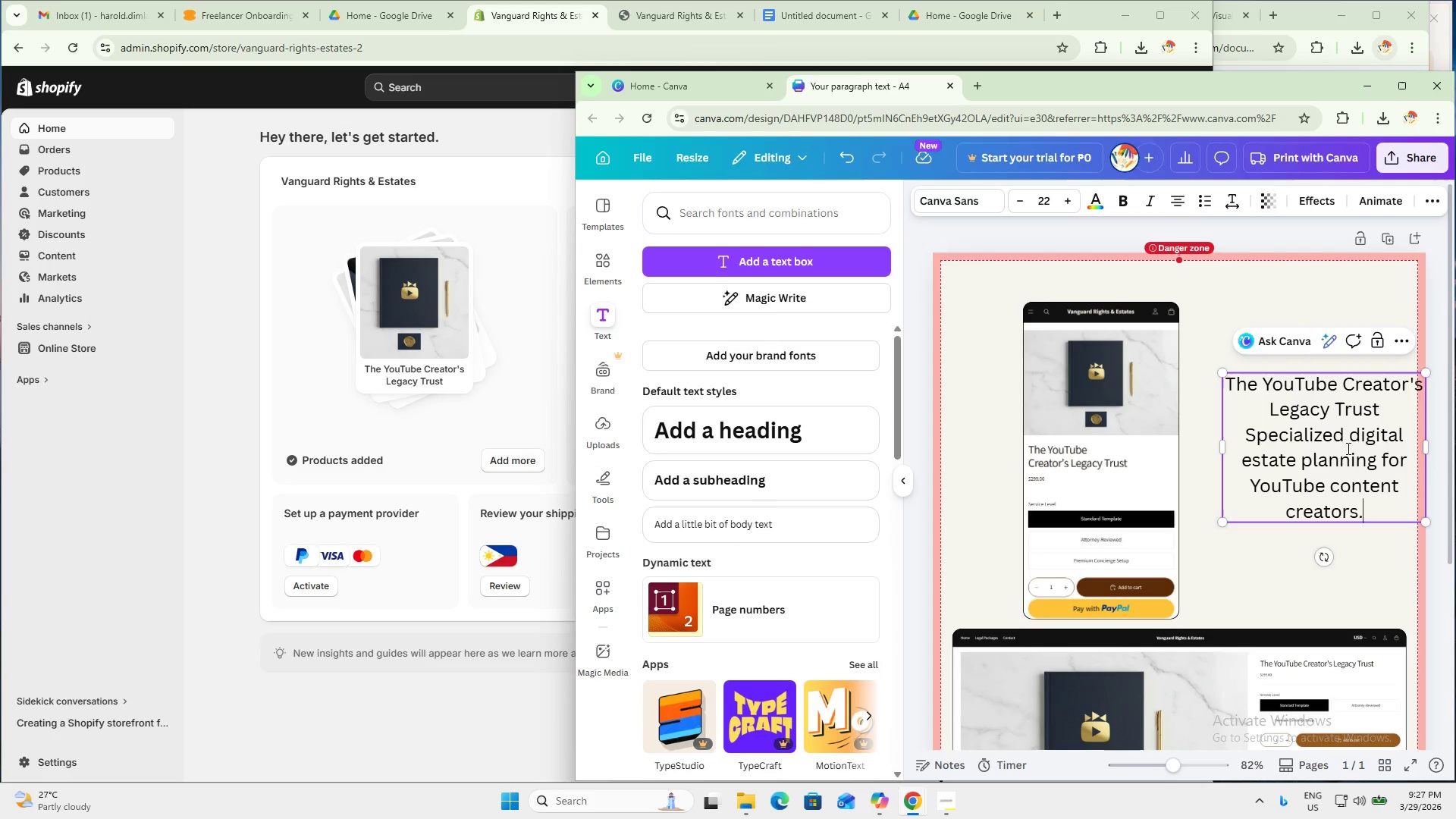 
left_click_drag(start_coordinate=[1351, 446], to_coordinate=[1292, 459])
 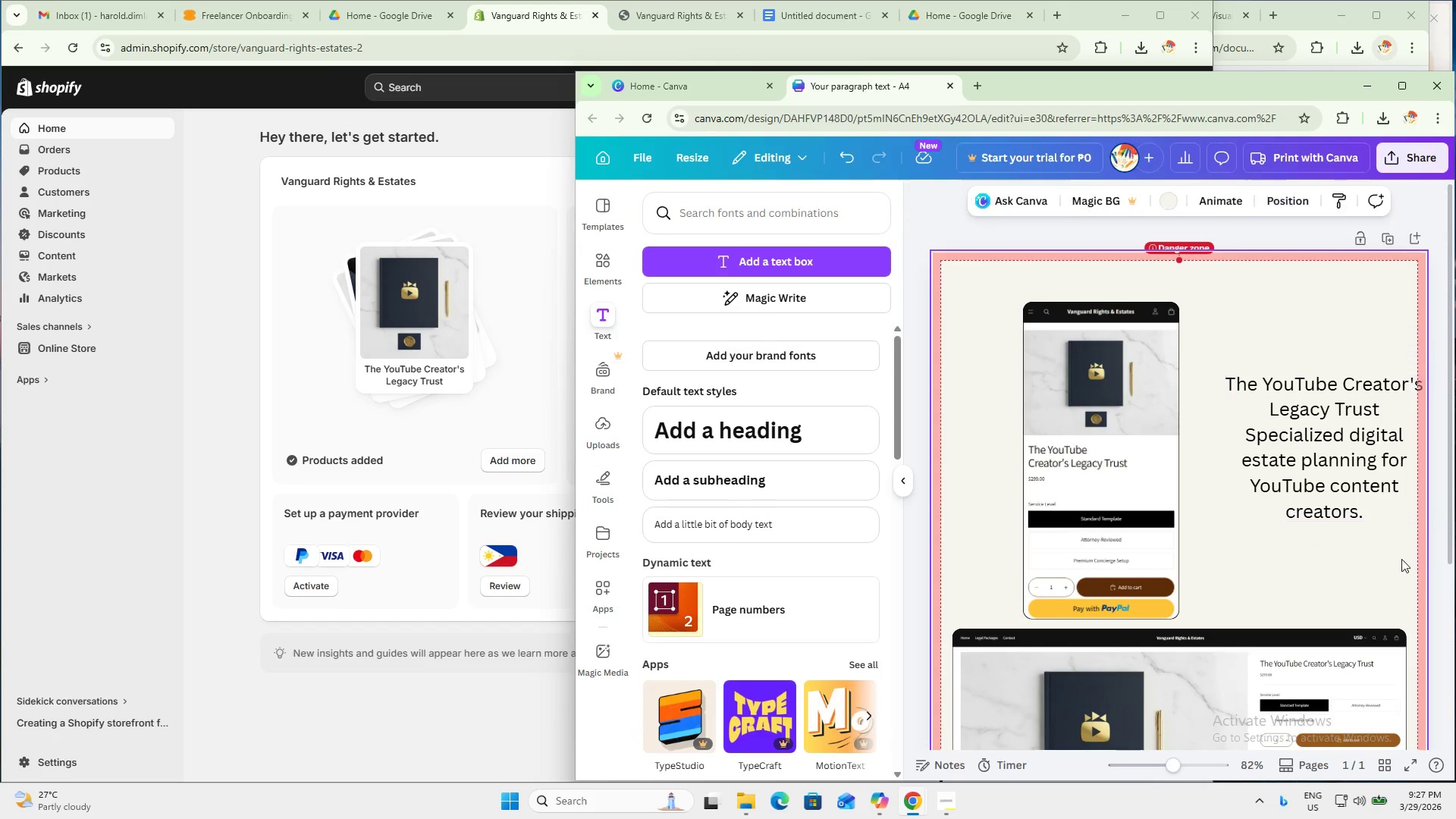 
double_click([1386, 519])
 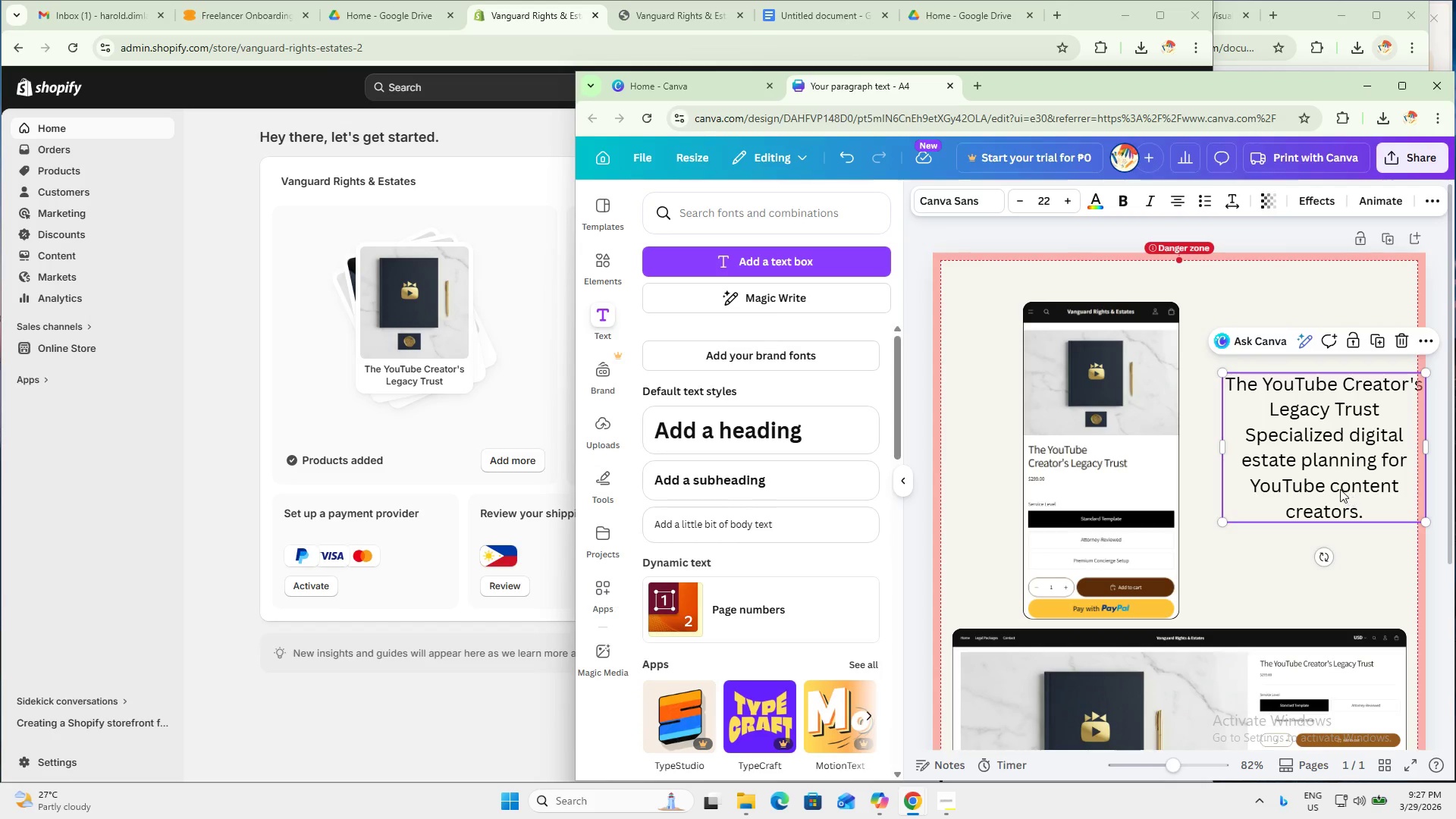 
triple_click([1340, 489])
 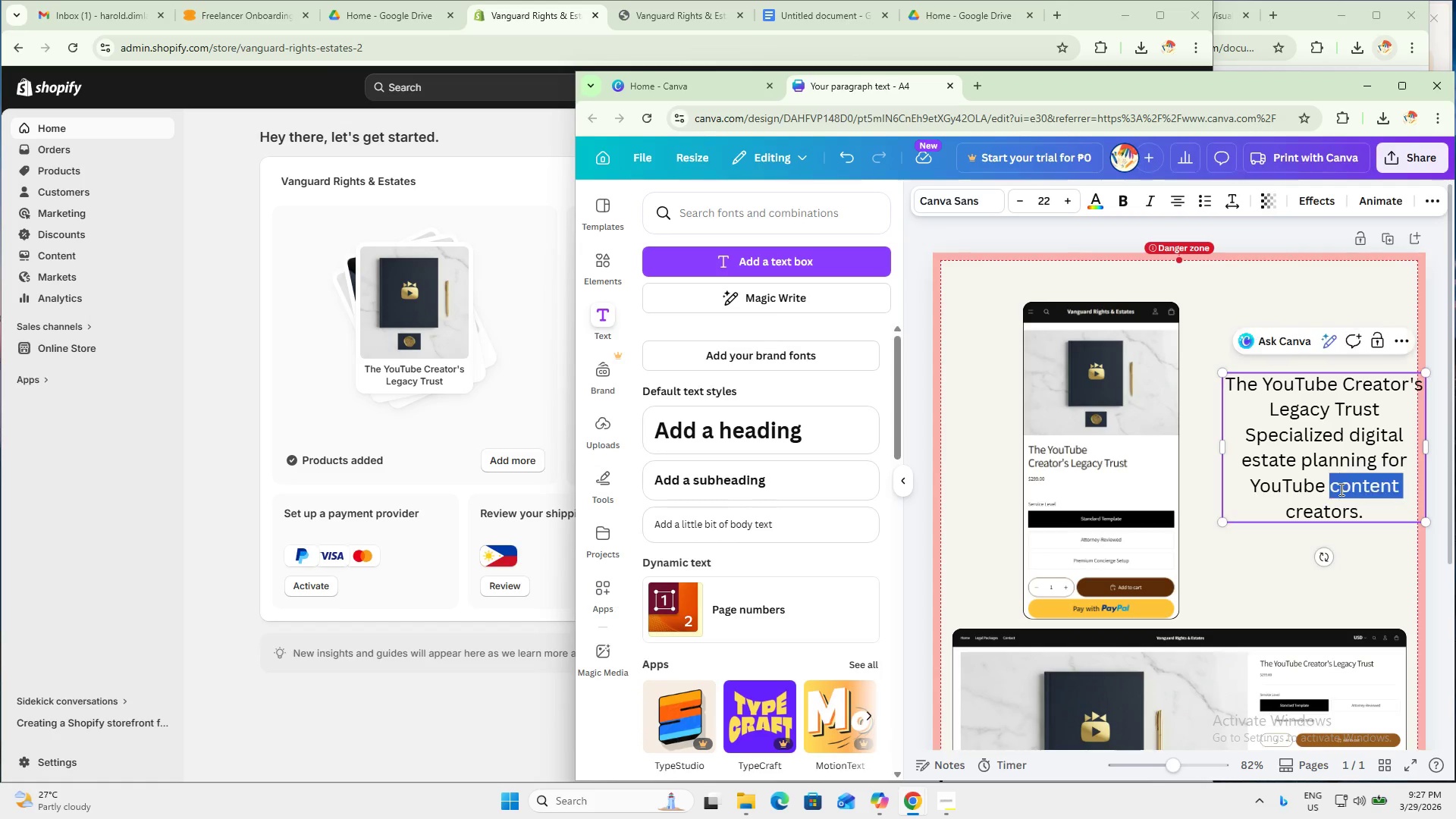 
triple_click([1340, 489])
 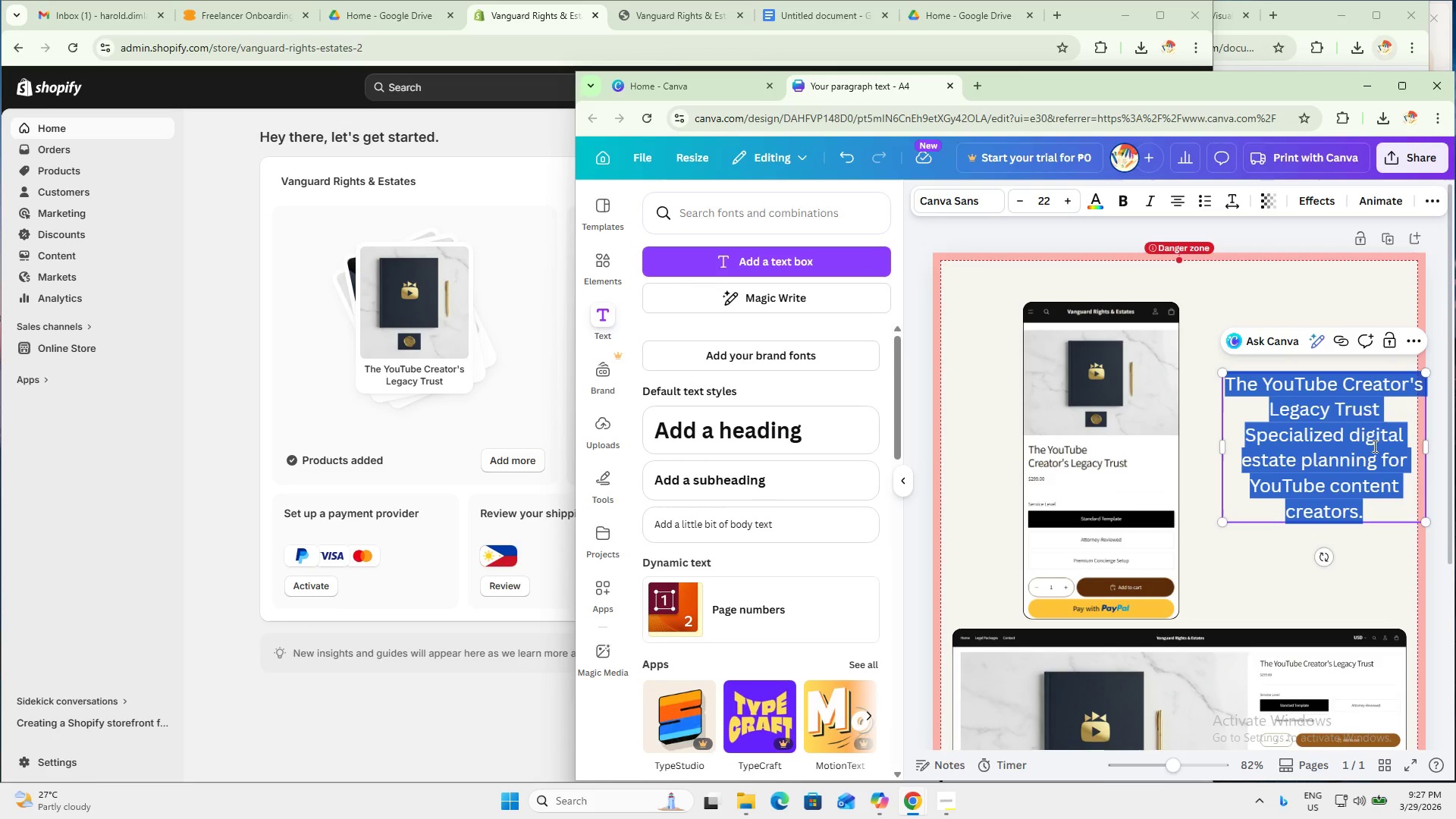 
left_click([1398, 412])
 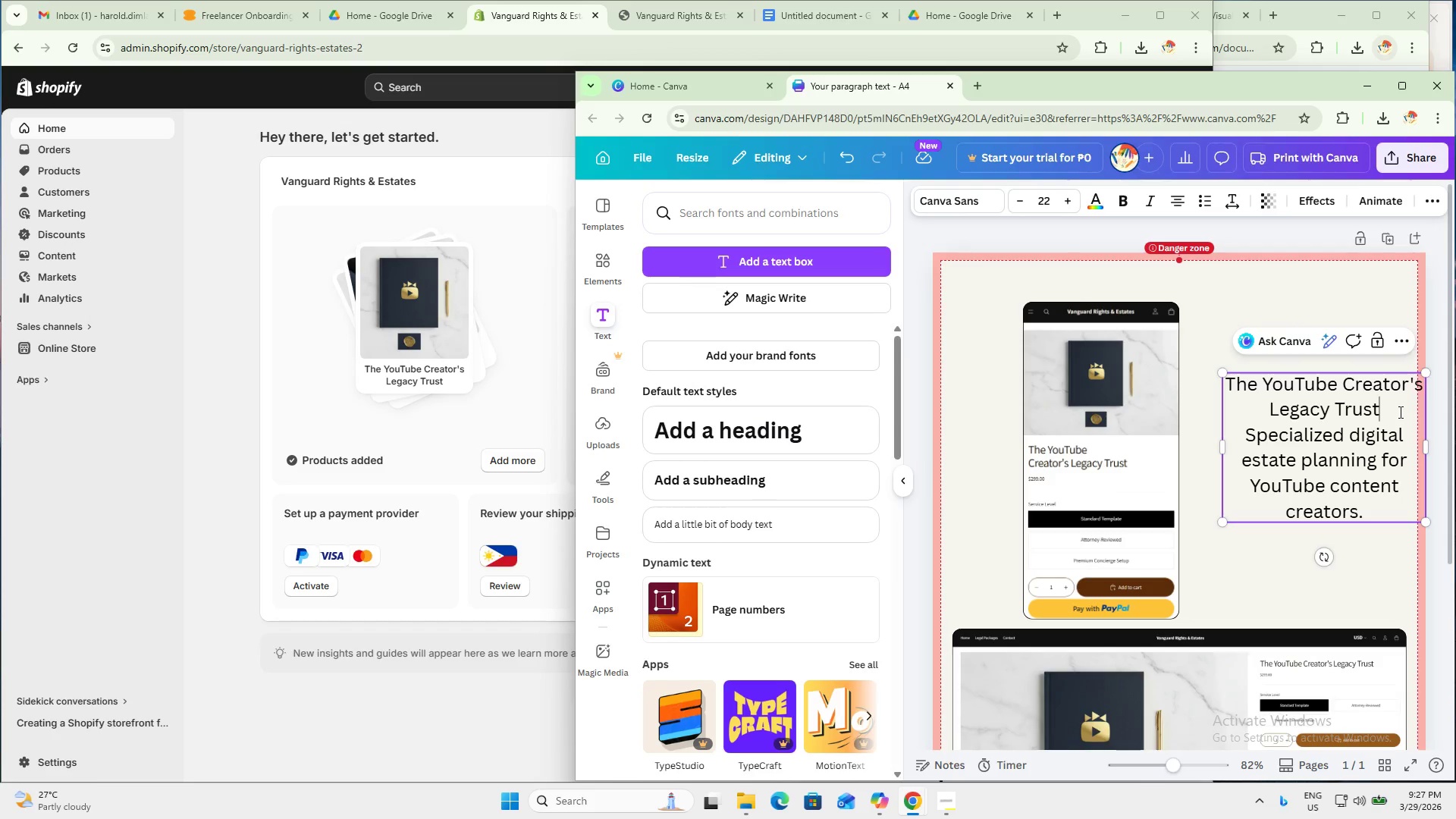 
key(NumpadEnter)
 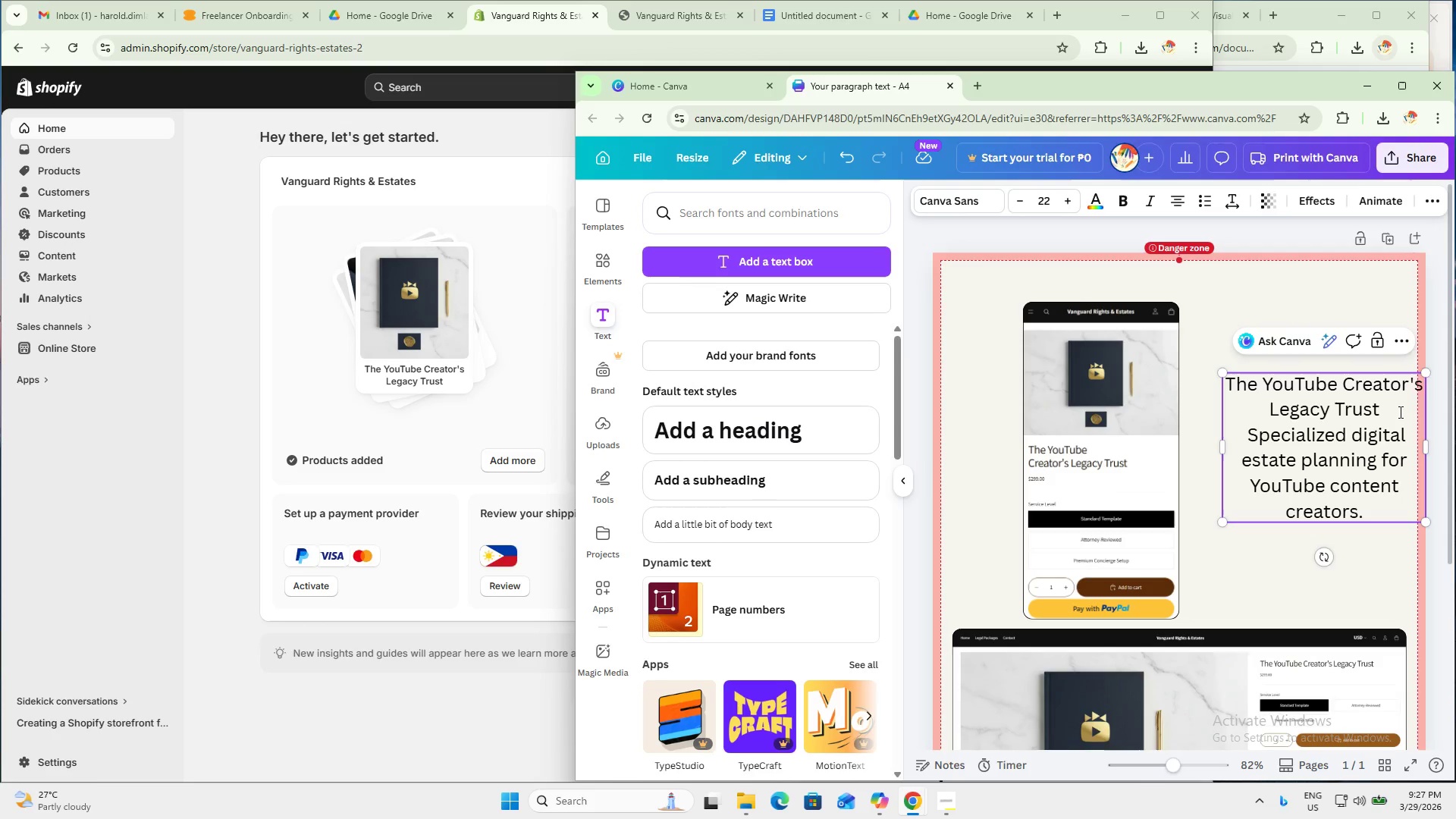 
key(Control+ControlLeft)
 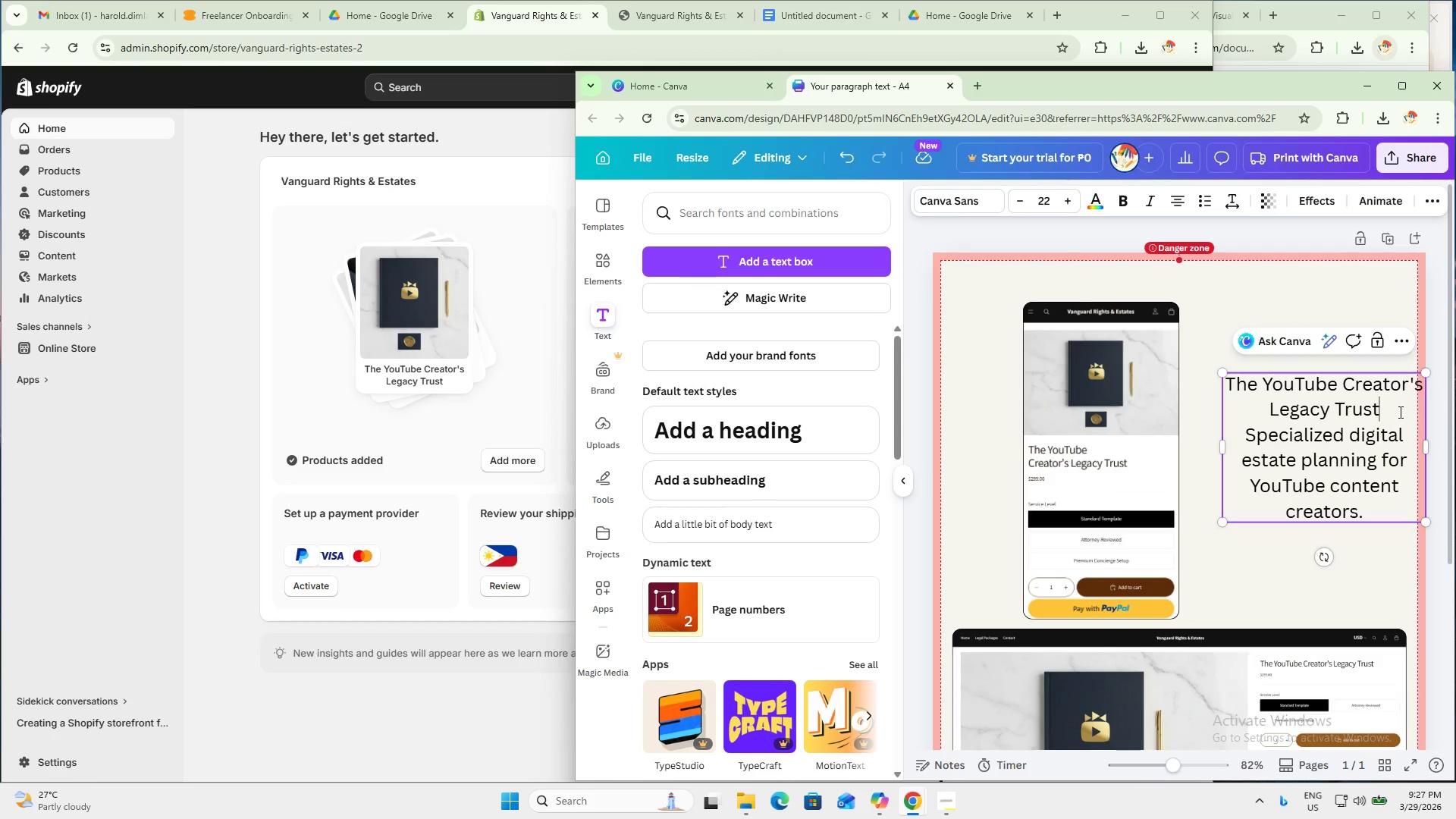 
key(Control+Z)
 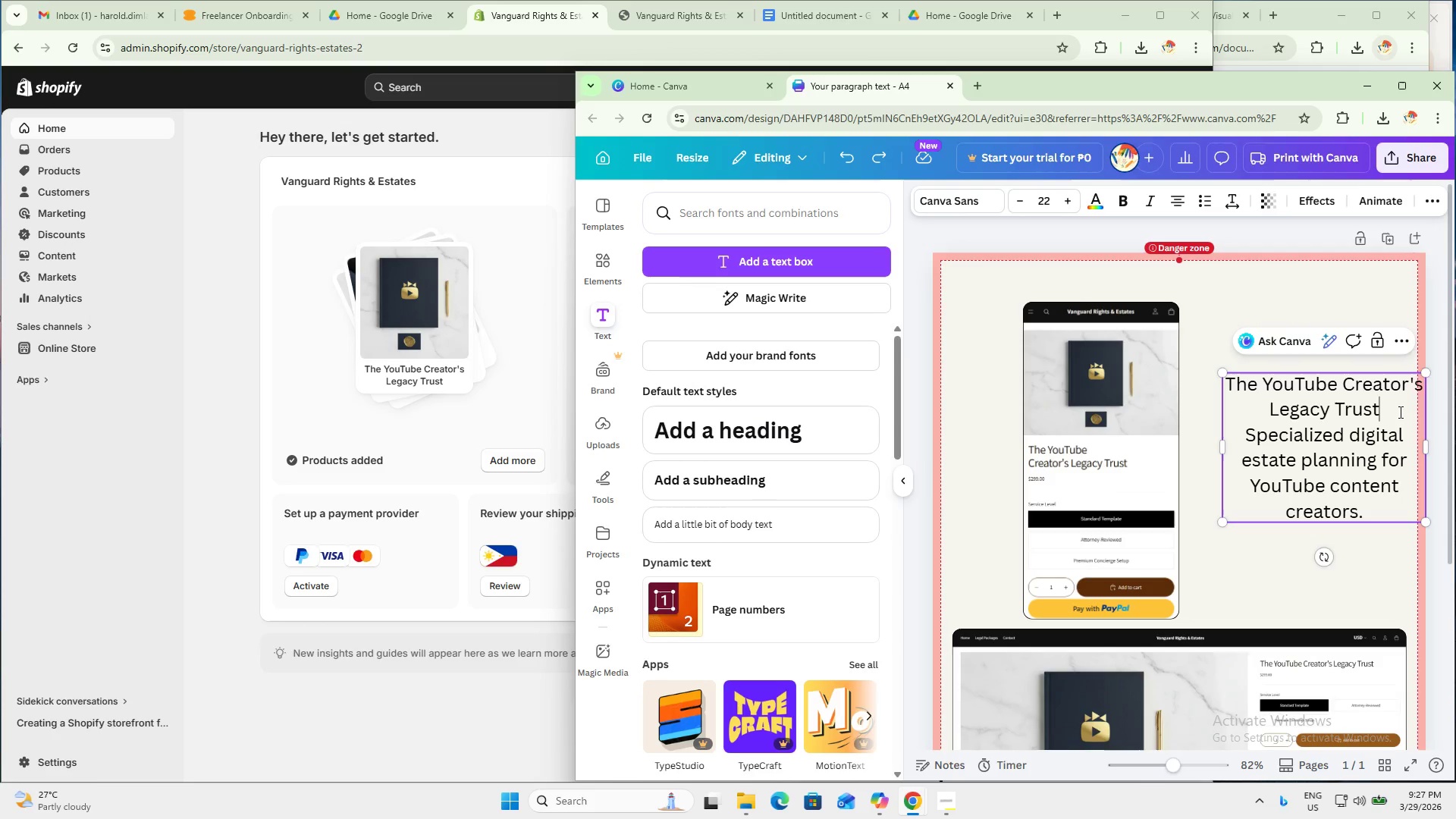 
key(ArrowRight)
 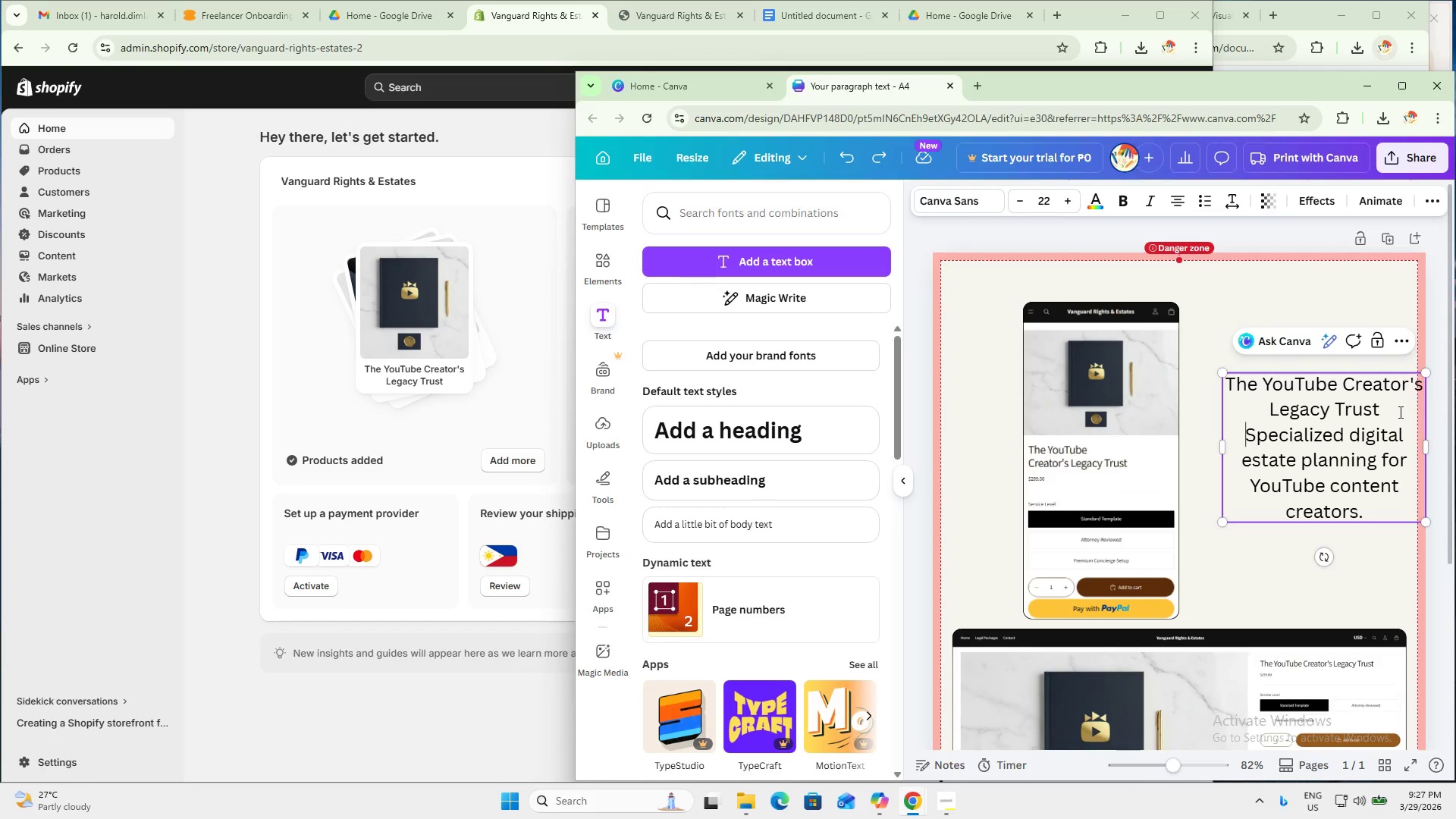 
key(Enter)
 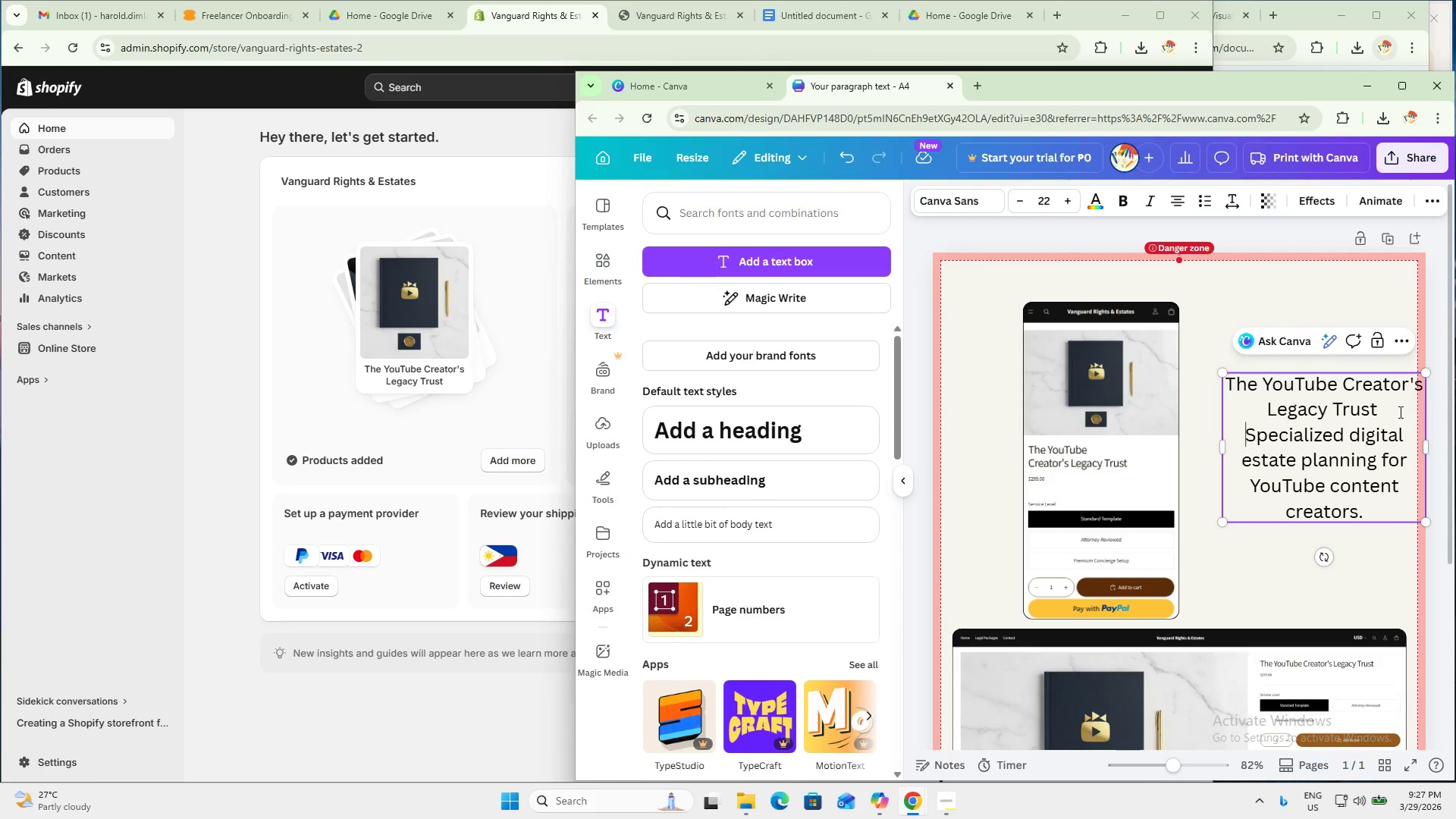 
key(Backspace)
 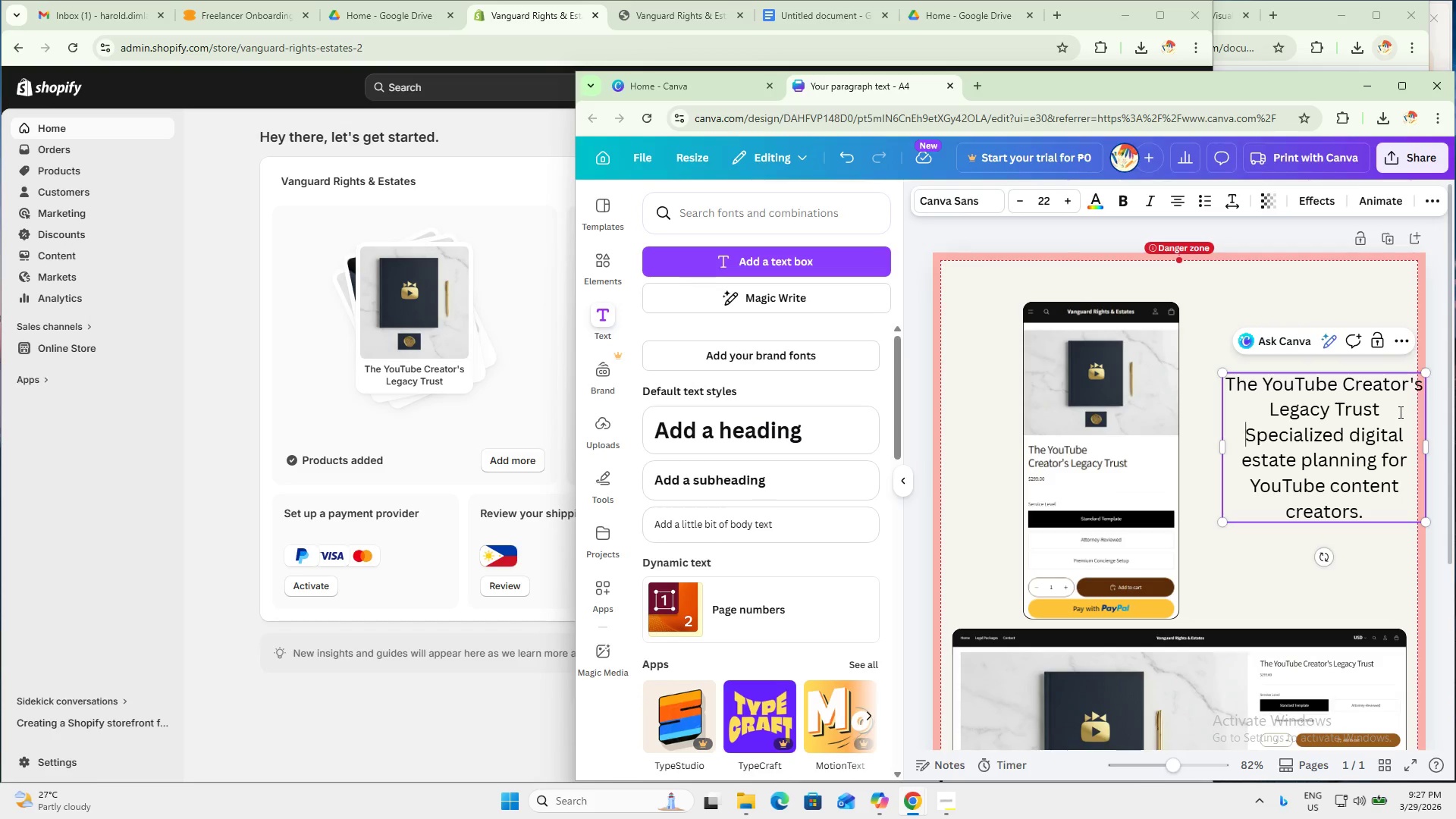 
key(Backspace)
 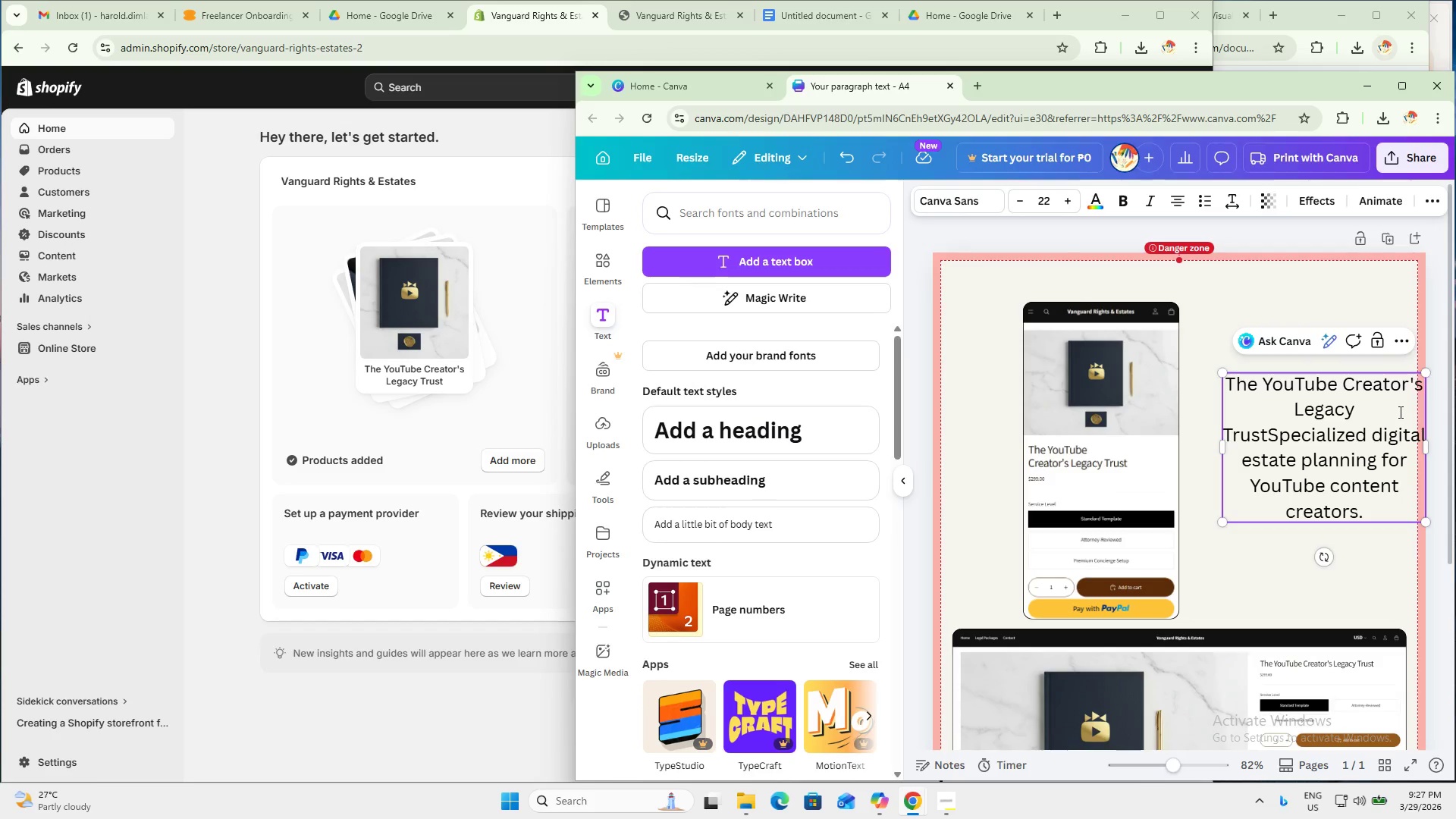 
key(Enter)
 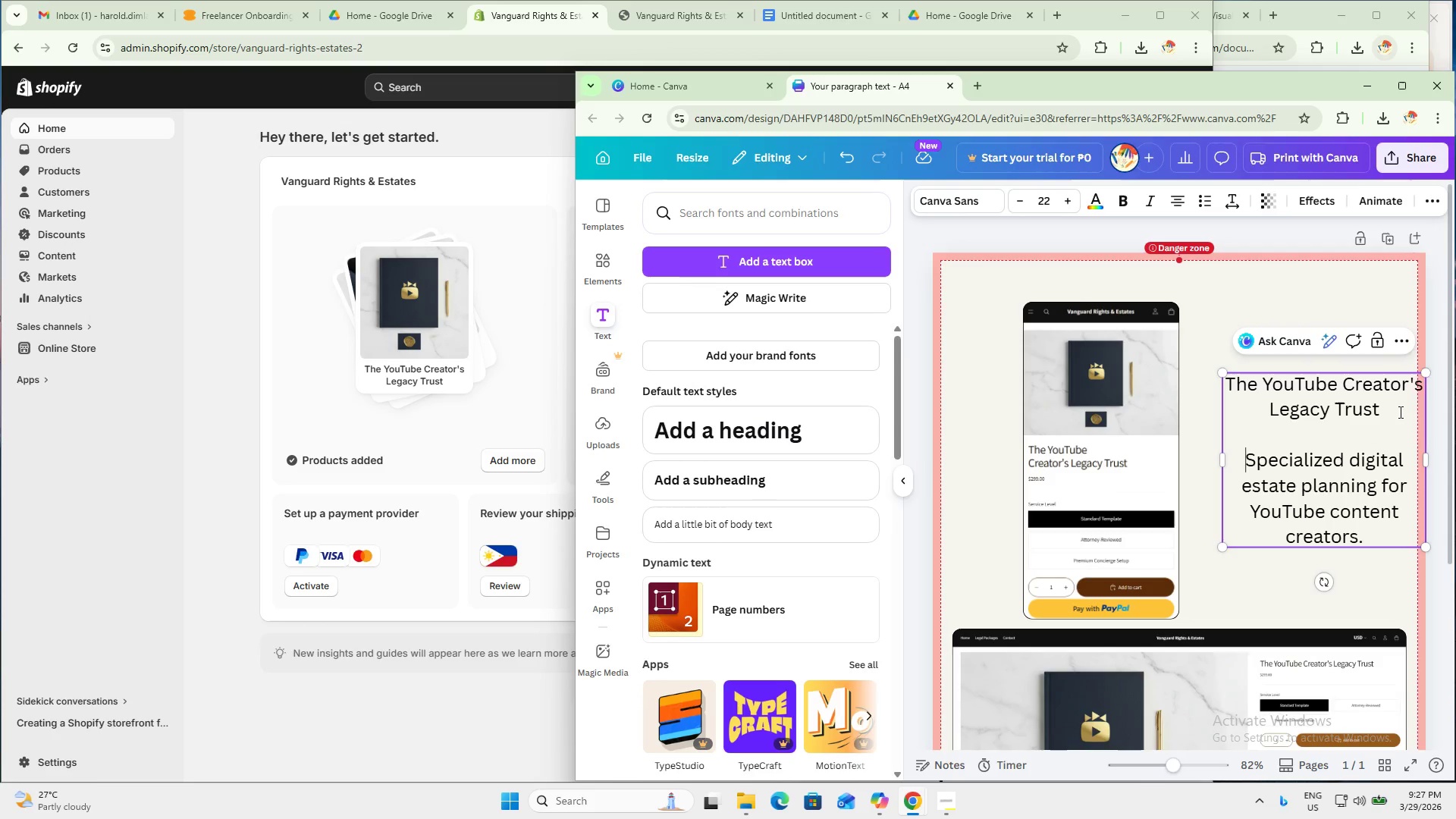 
key(Enter)
 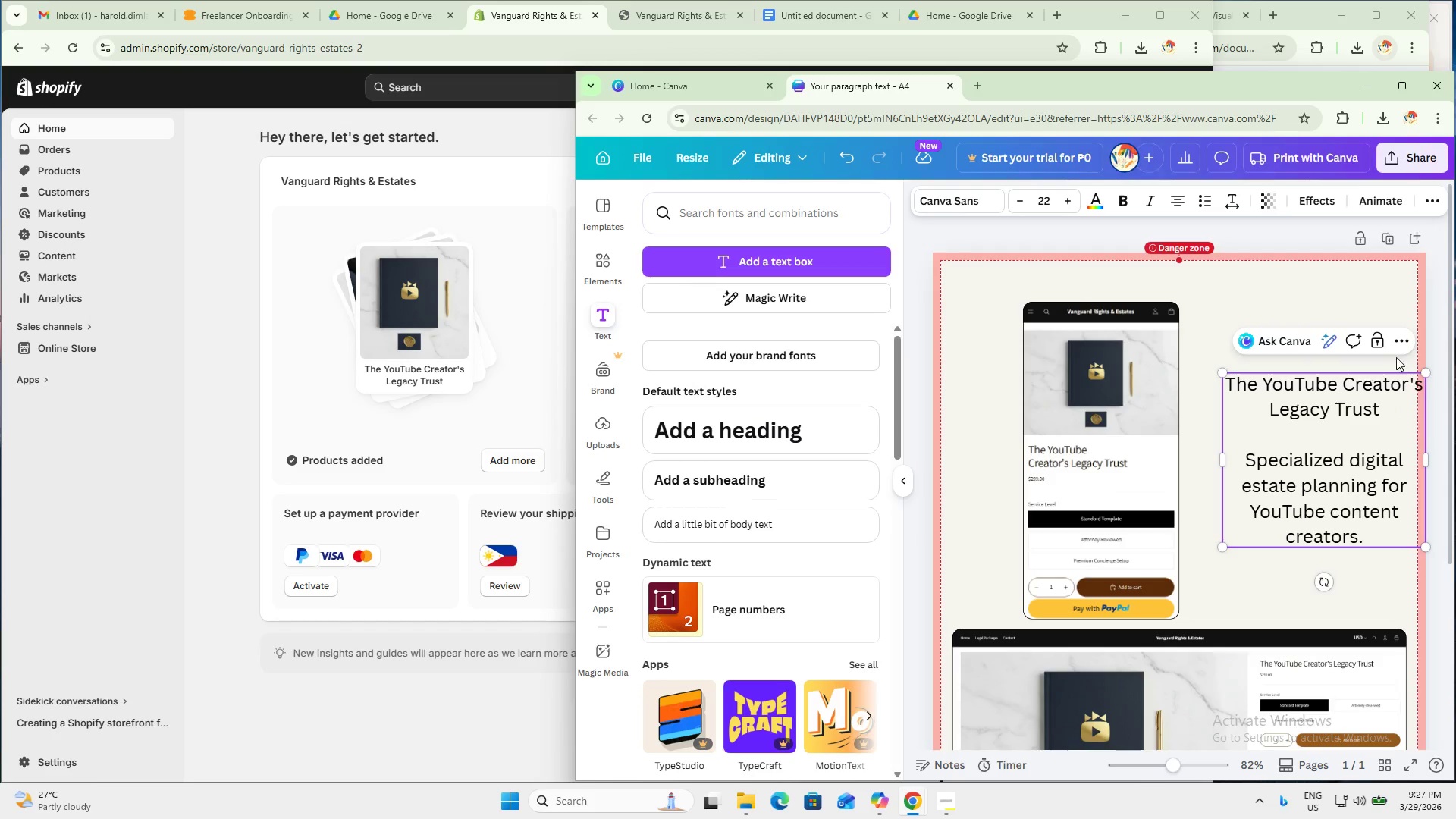 
left_click([1437, 328])
 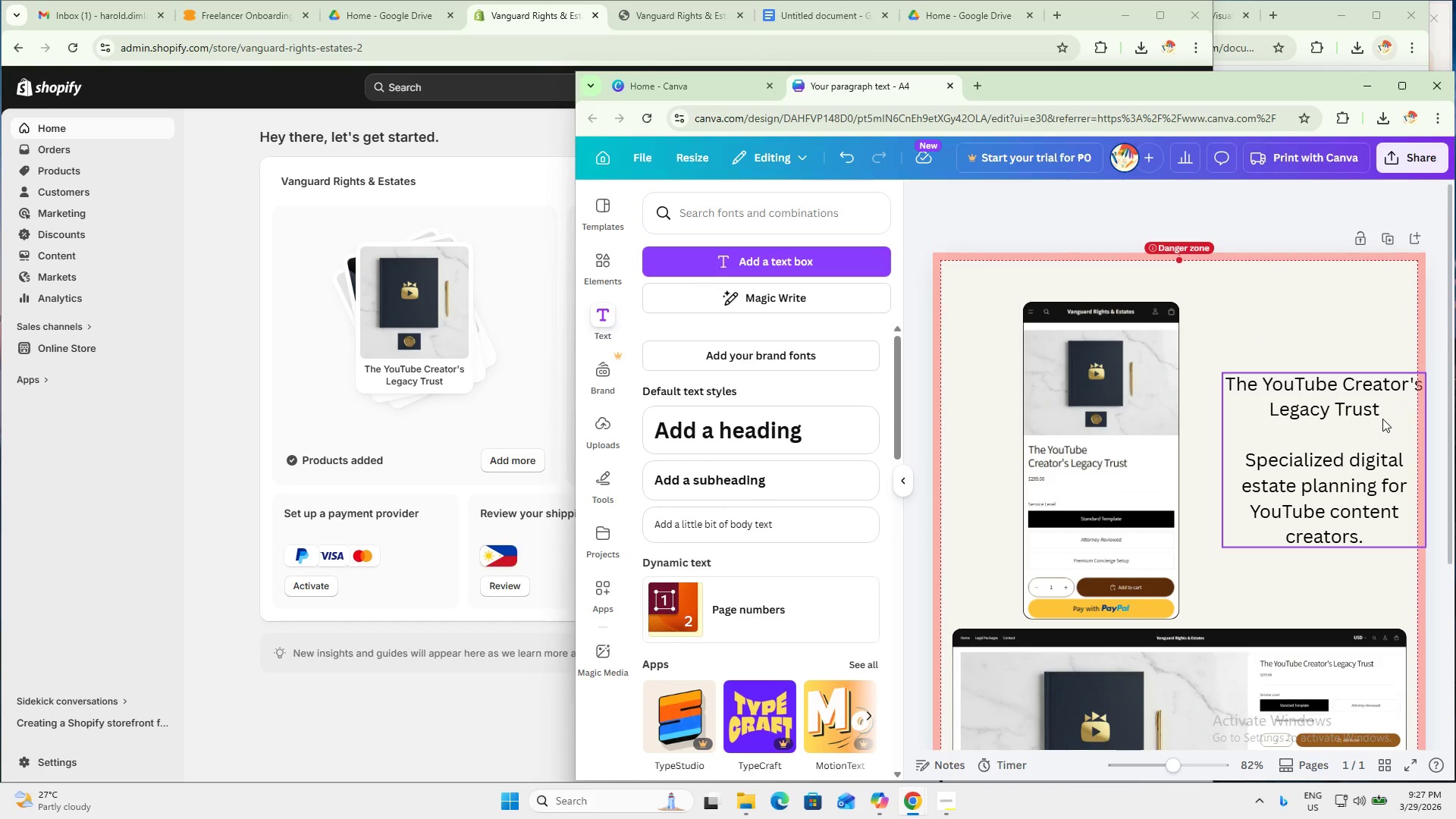 
left_click([1374, 410])
 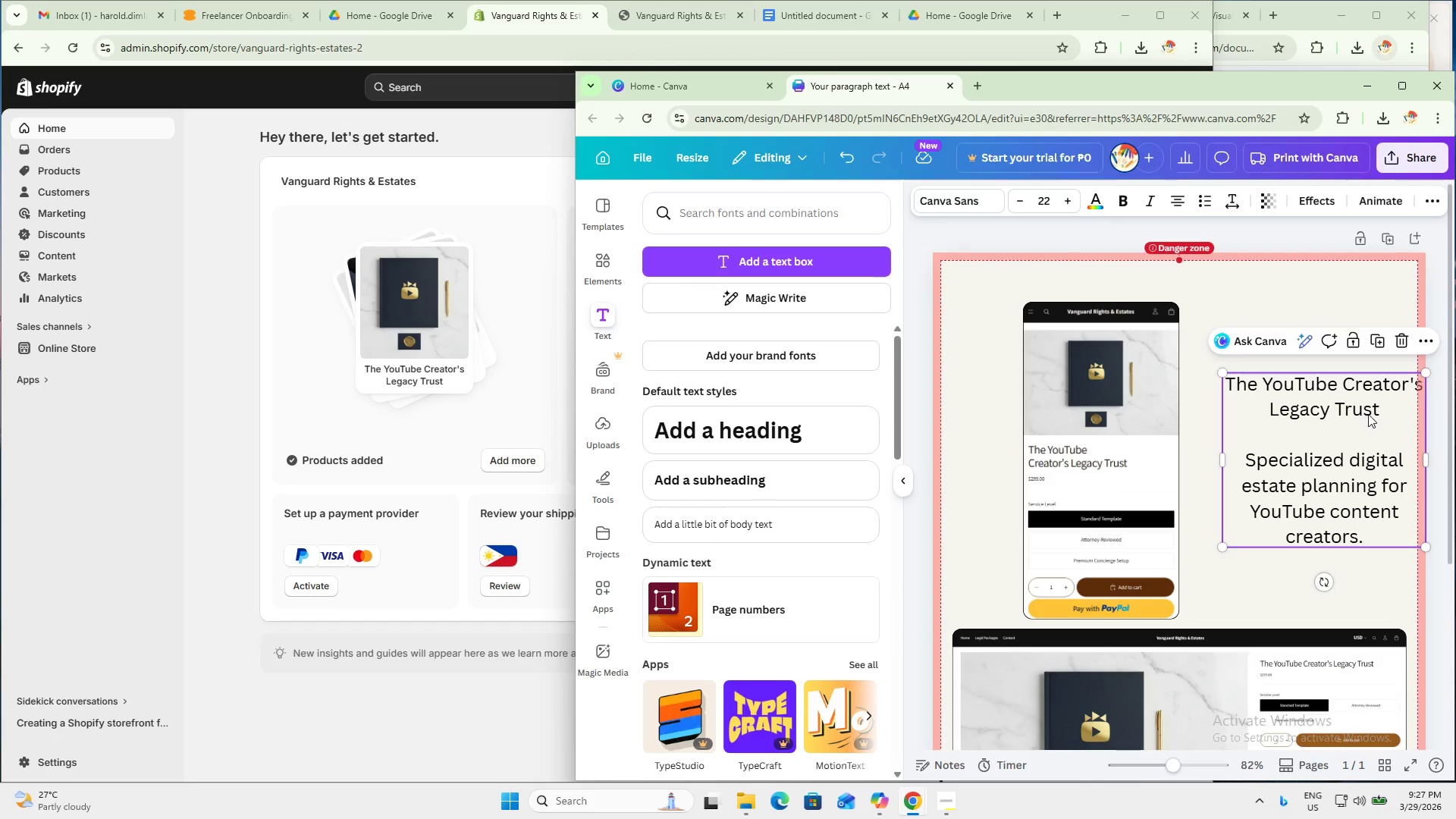 
left_click_drag(start_coordinate=[1370, 414], to_coordinate=[1342, 401])
 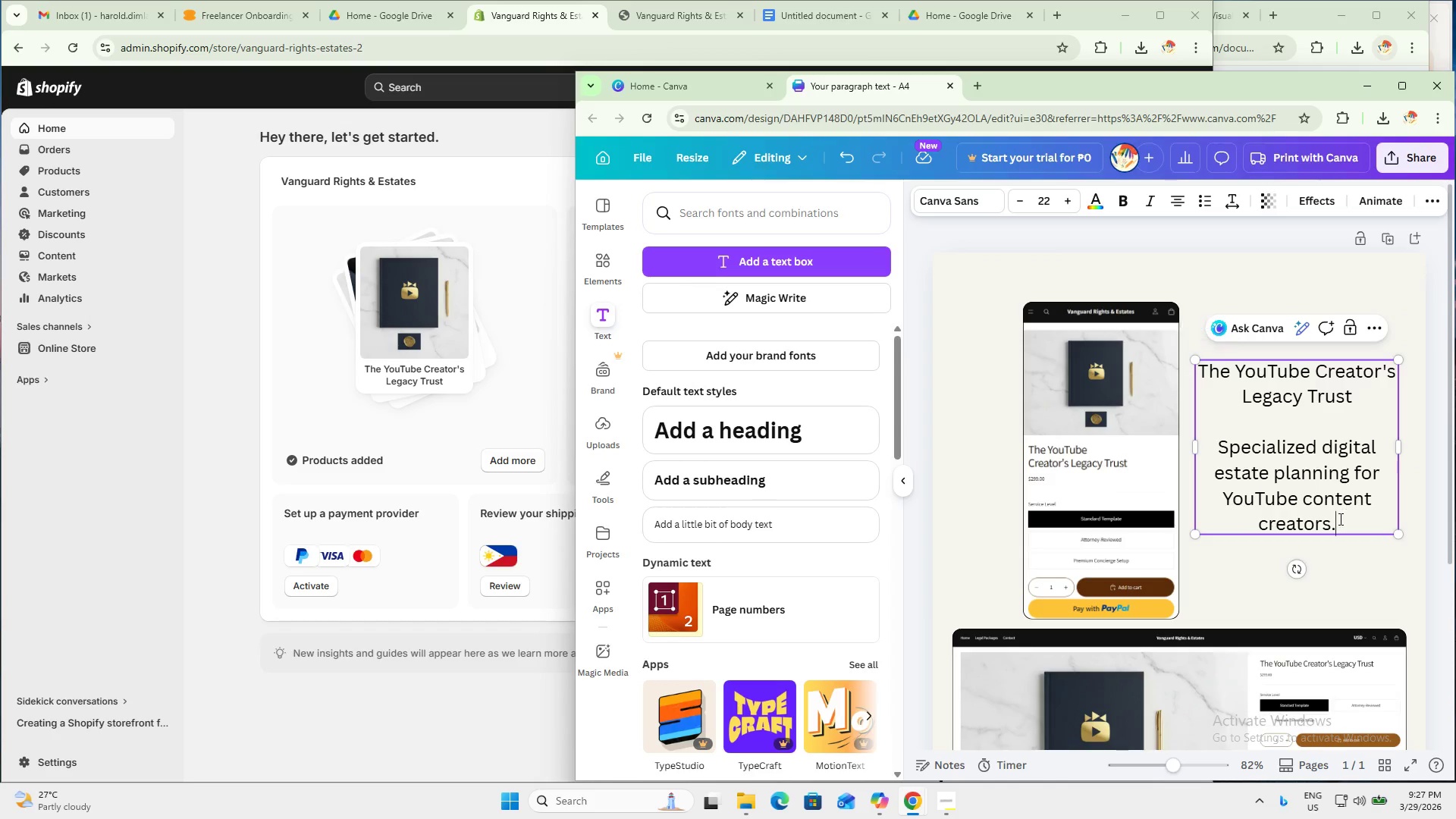 
double_click([1341, 527])
 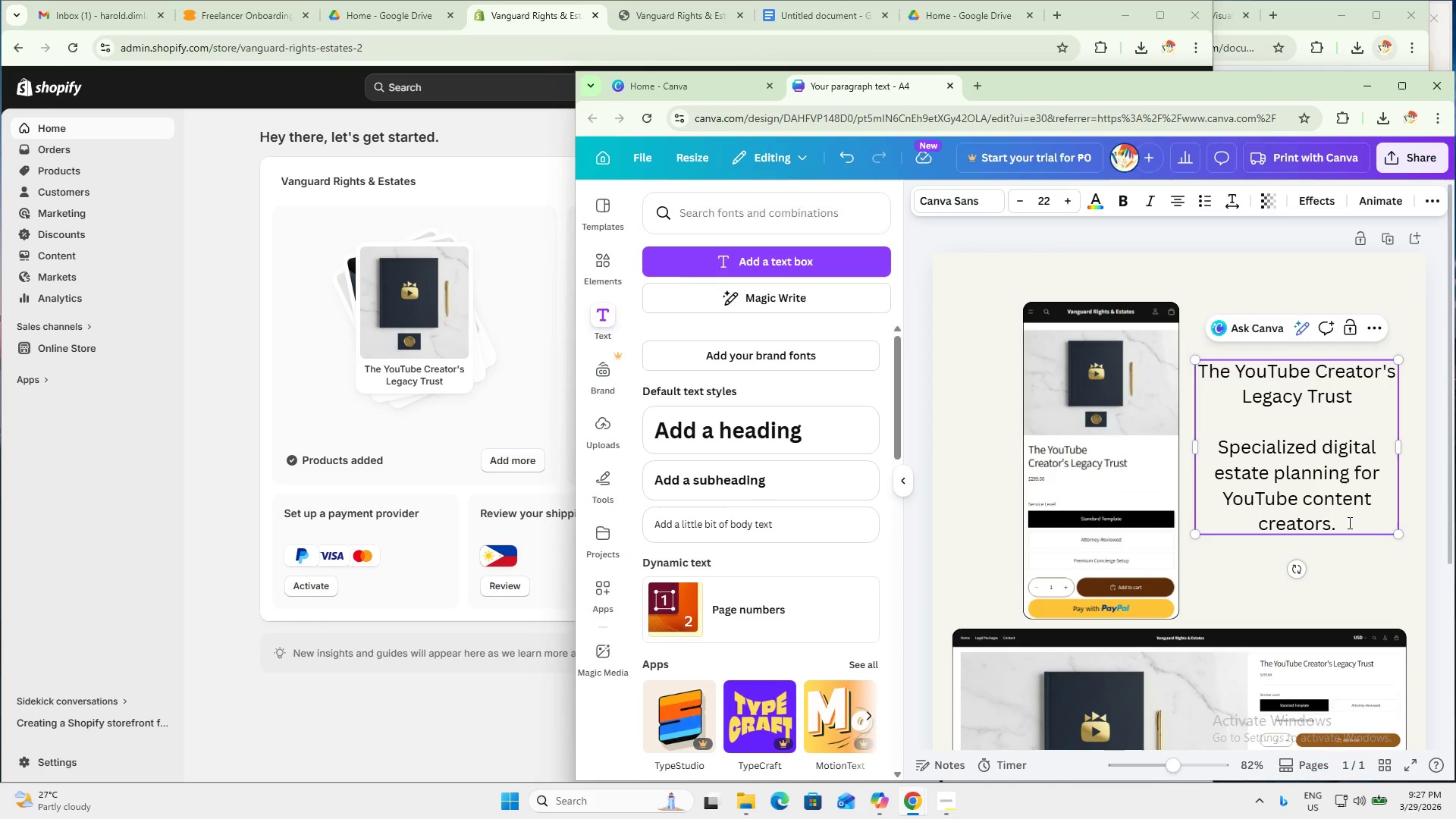 
left_click_drag(start_coordinate=[1348, 522], to_coordinate=[1216, 445])
 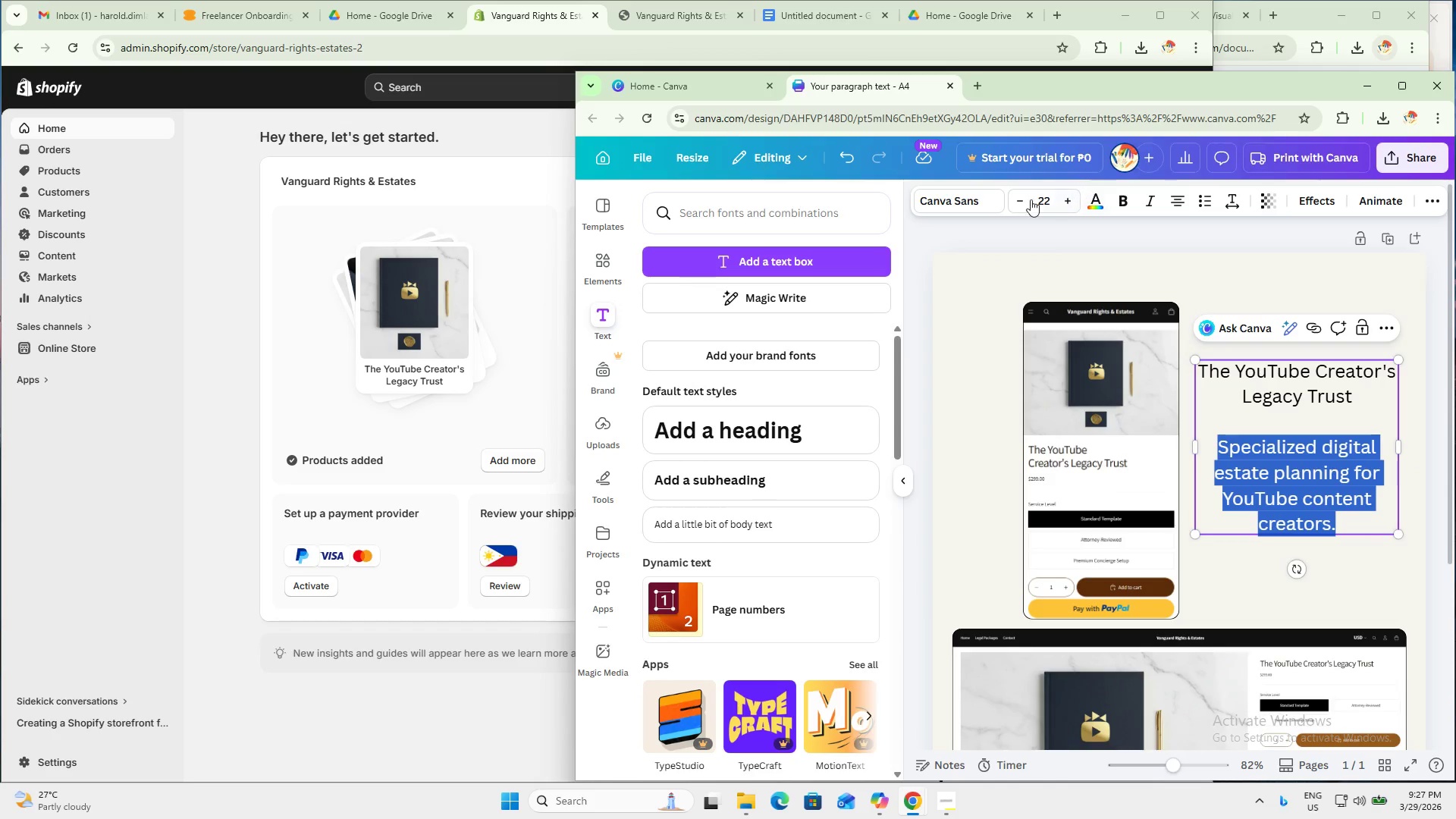 
double_click([1019, 202])
 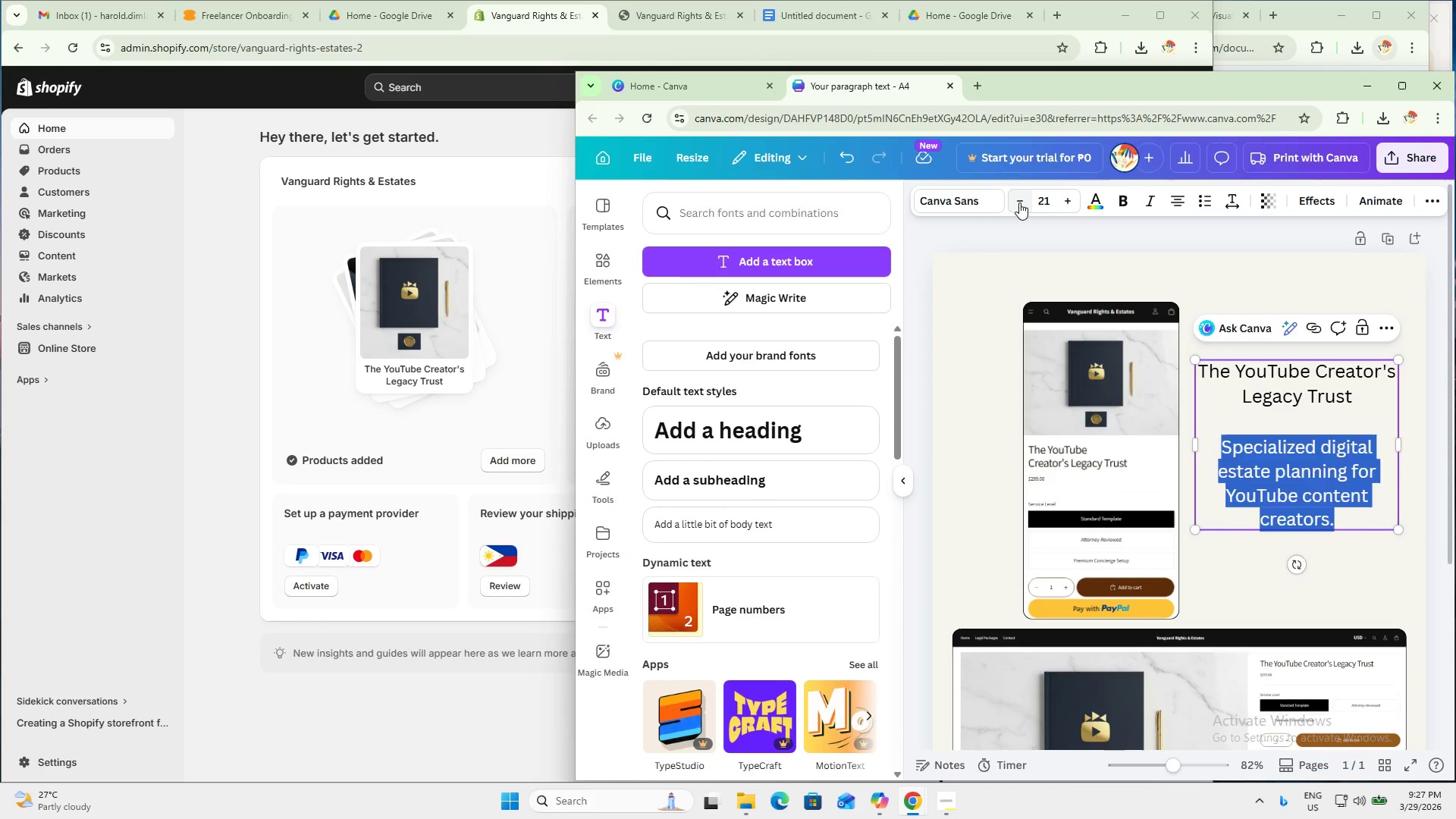 
triple_click([1019, 202])
 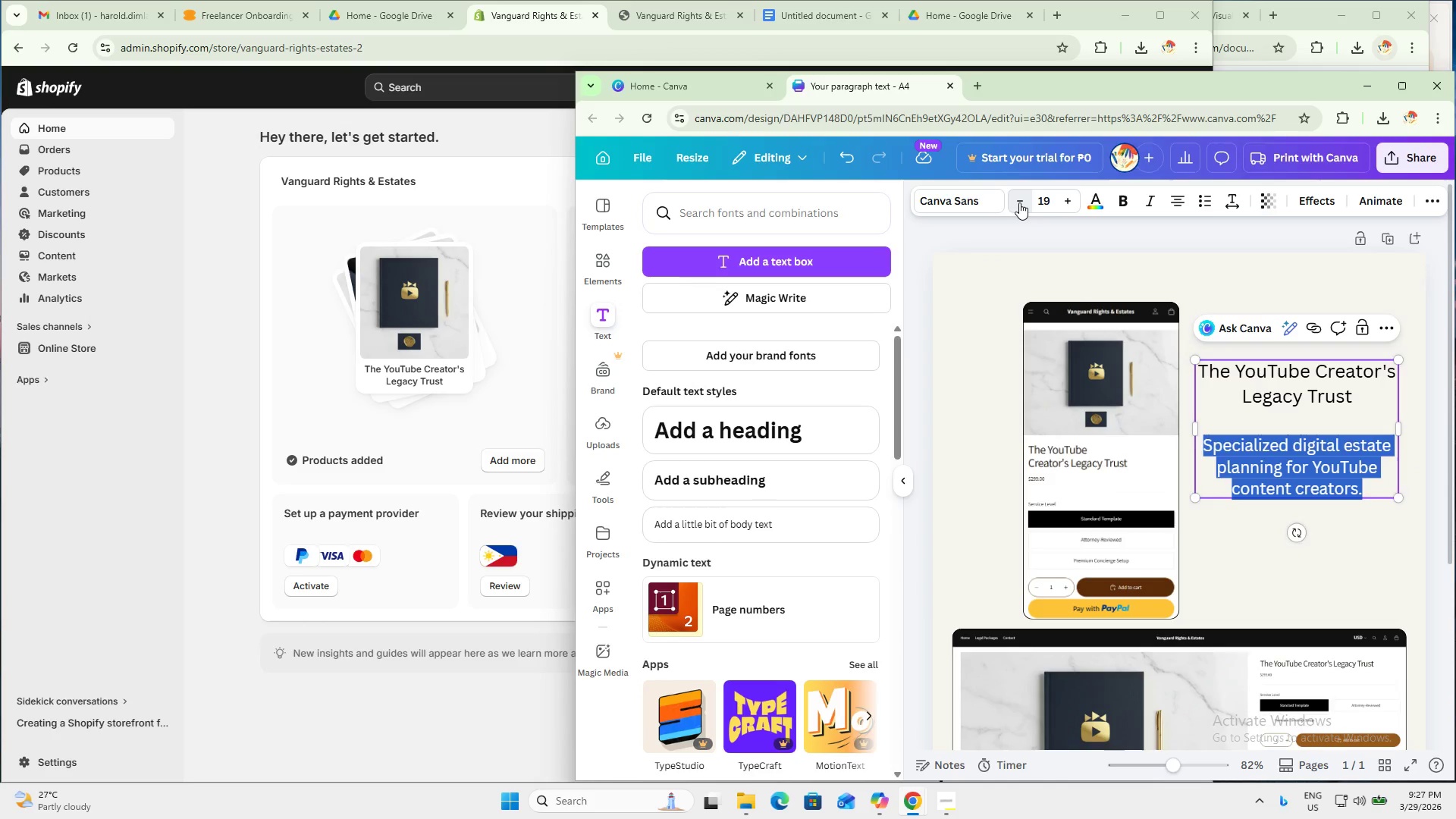 
triple_click([1019, 202])
 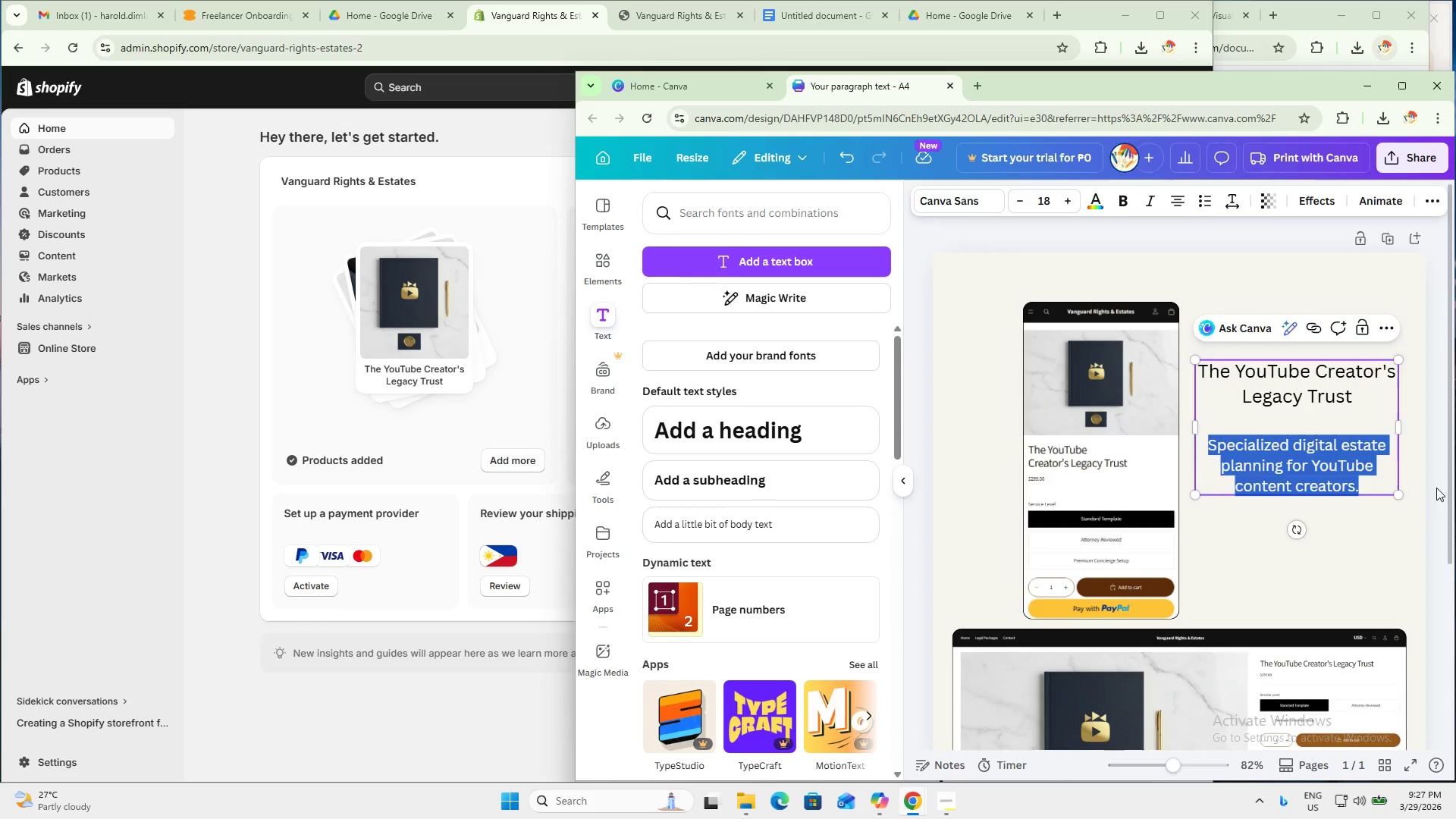 
double_click([1404, 568])
 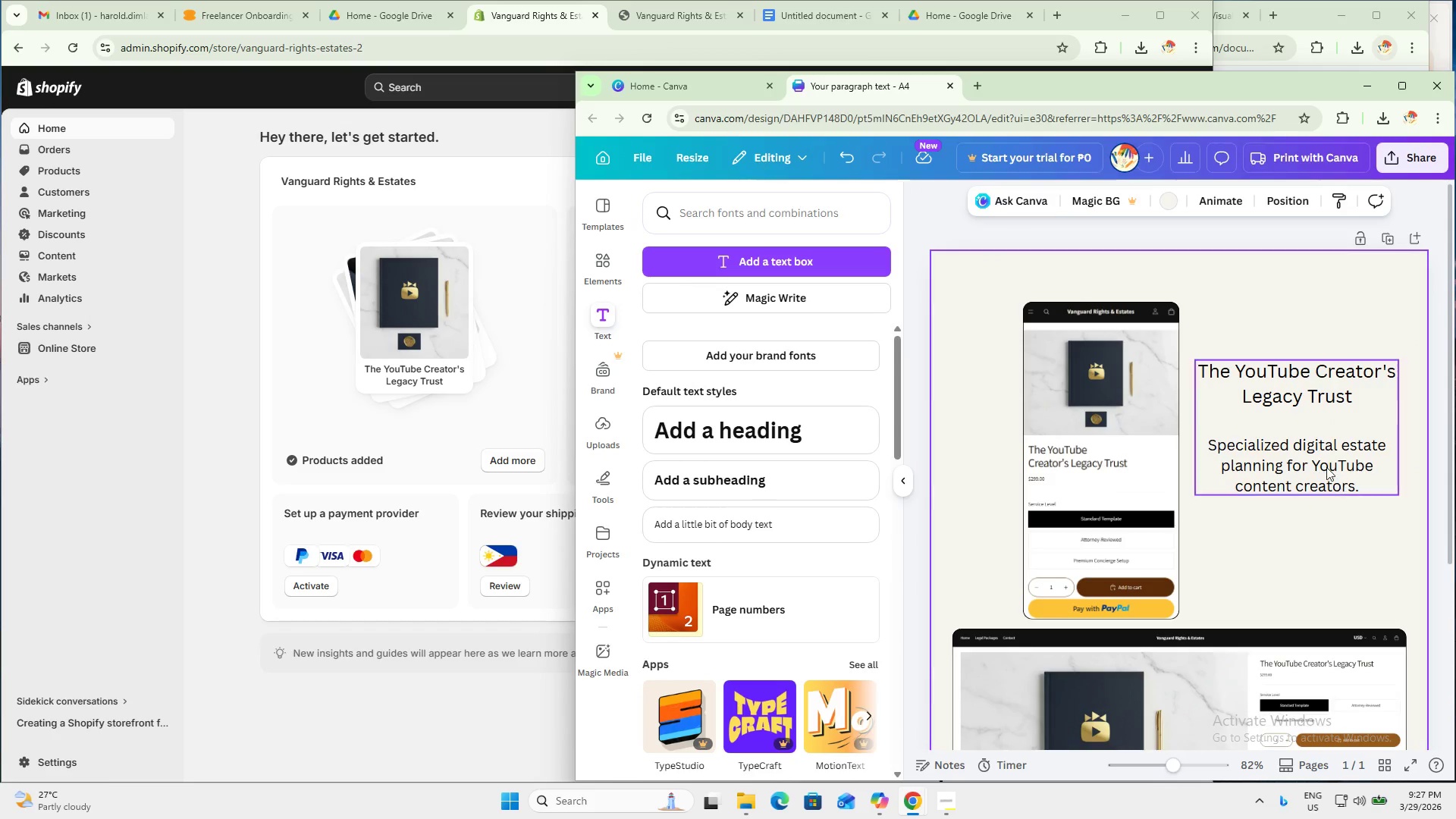 
left_click_drag(start_coordinate=[1324, 466], to_coordinate=[1333, 502])
 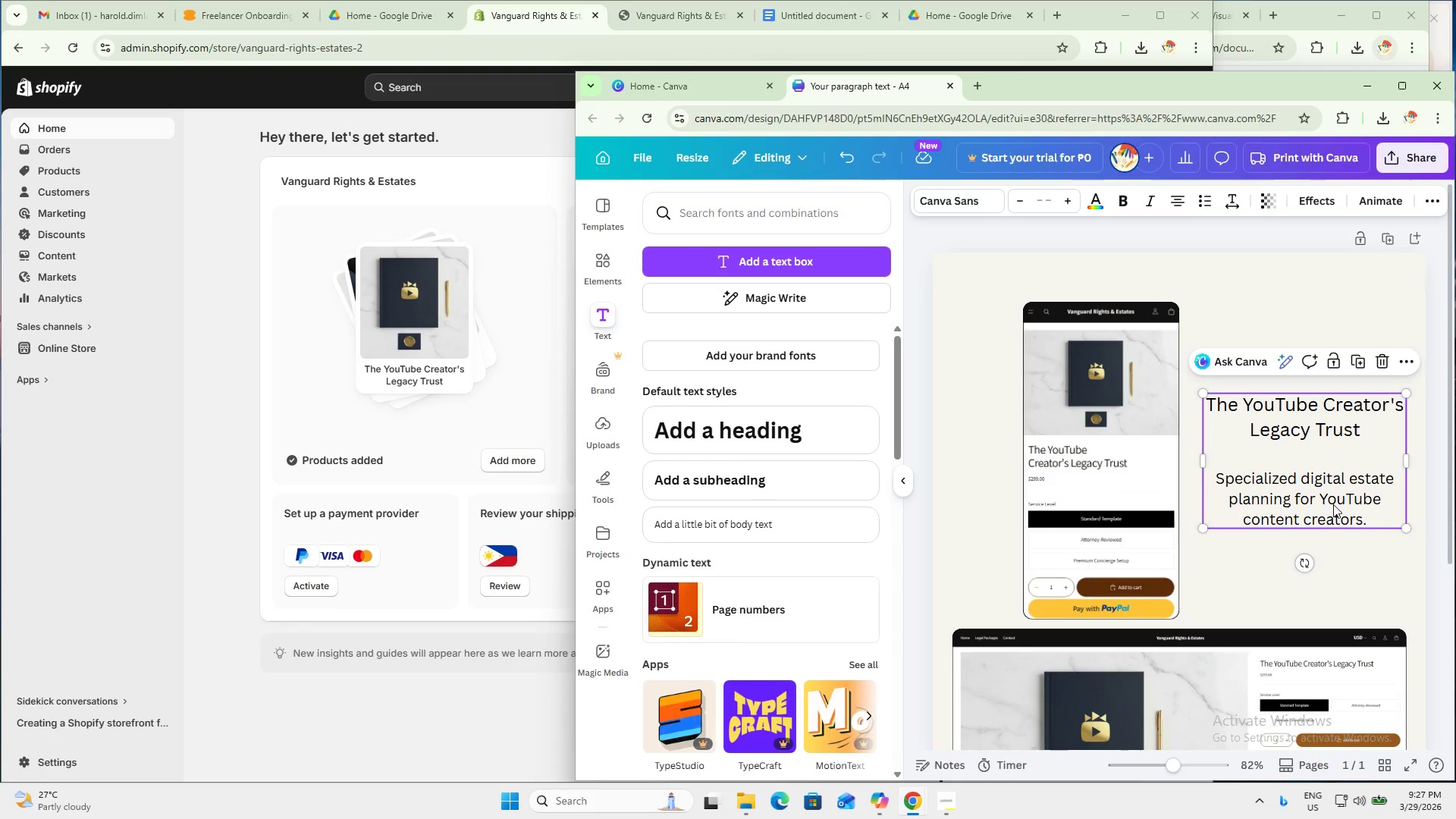 
left_click([1333, 504])
 